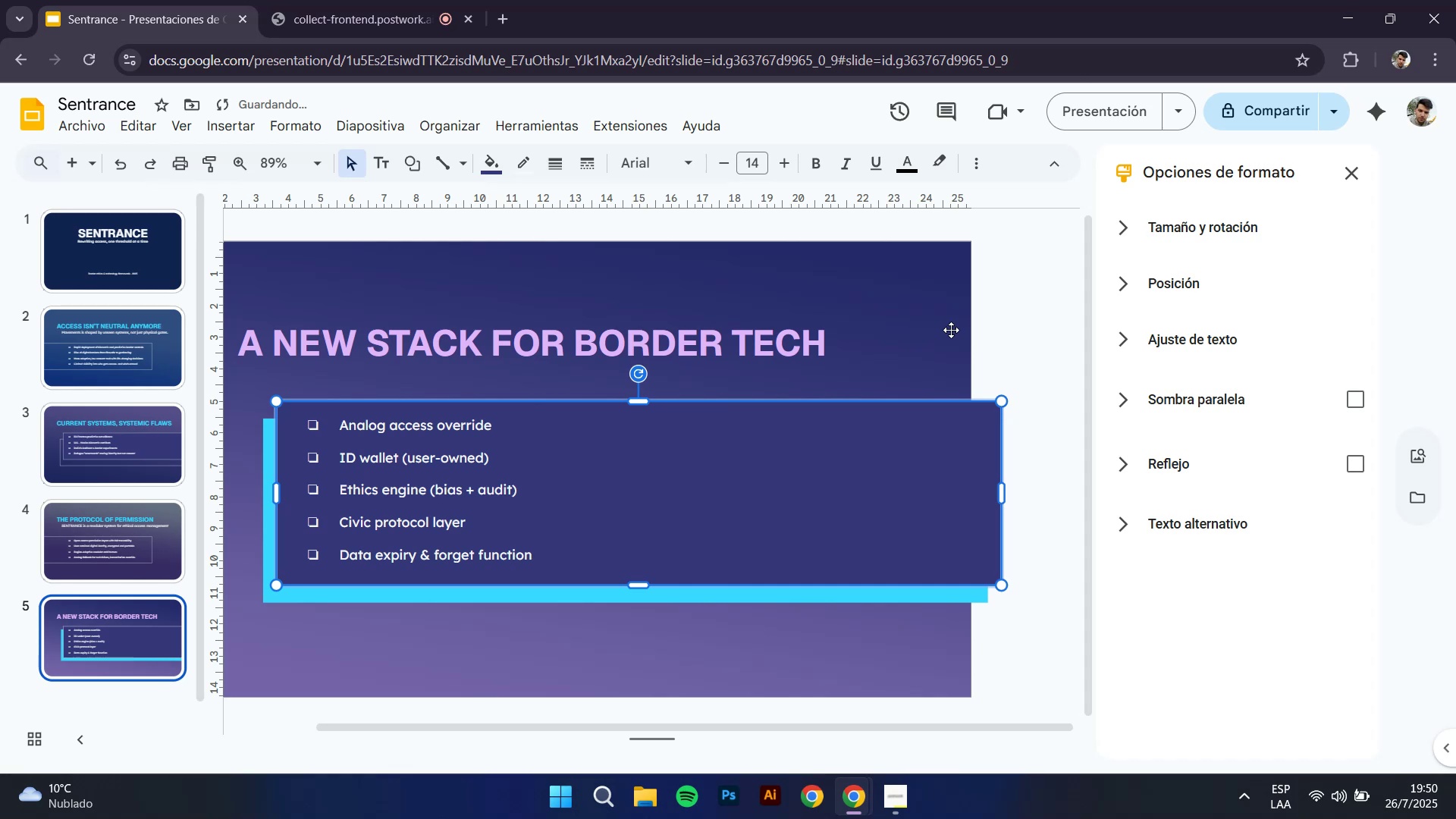 
left_click([1011, 312])
 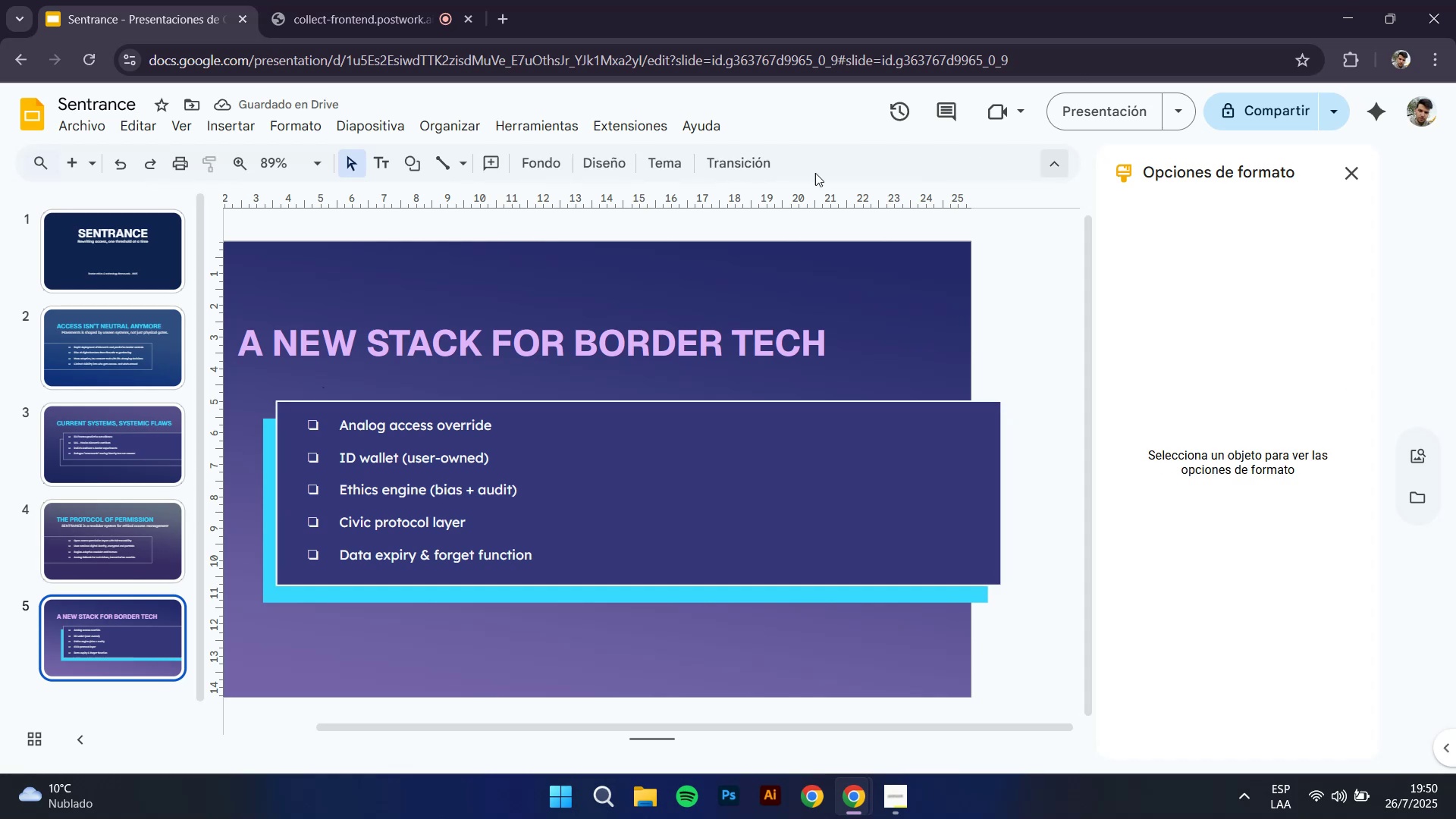 
left_click([100, 448])
 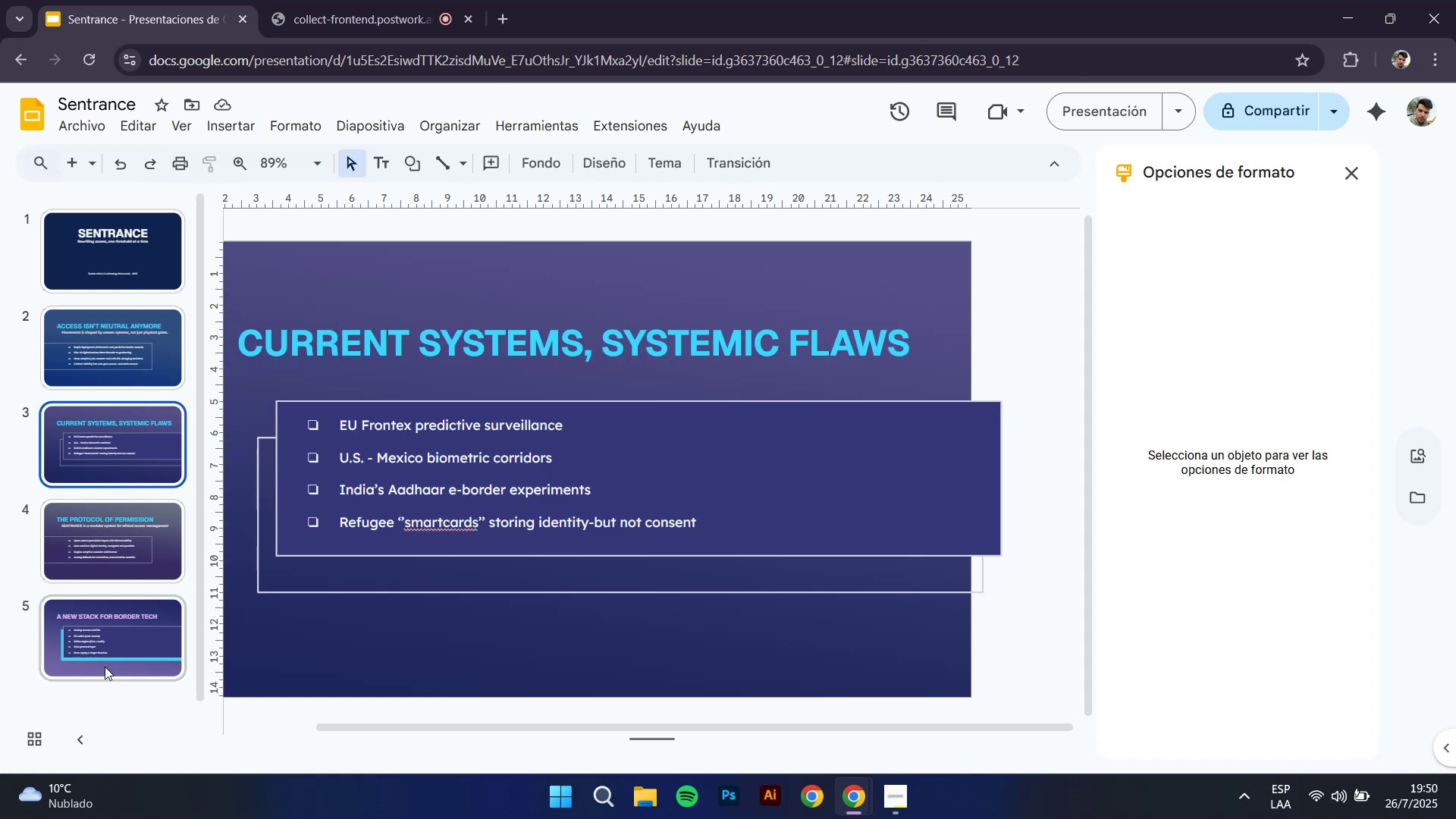 
left_click([105, 667])
 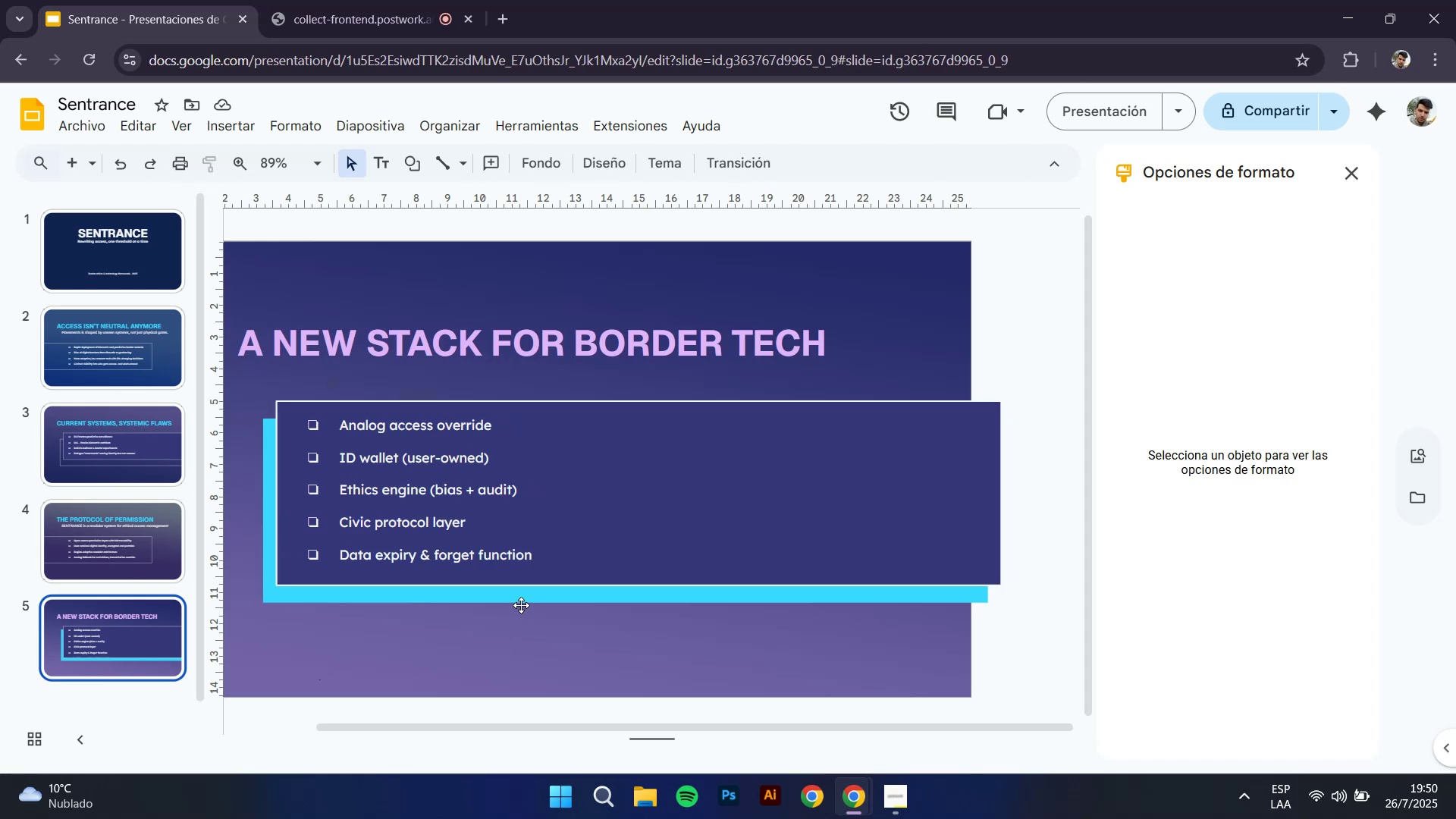 
left_click([524, 597])
 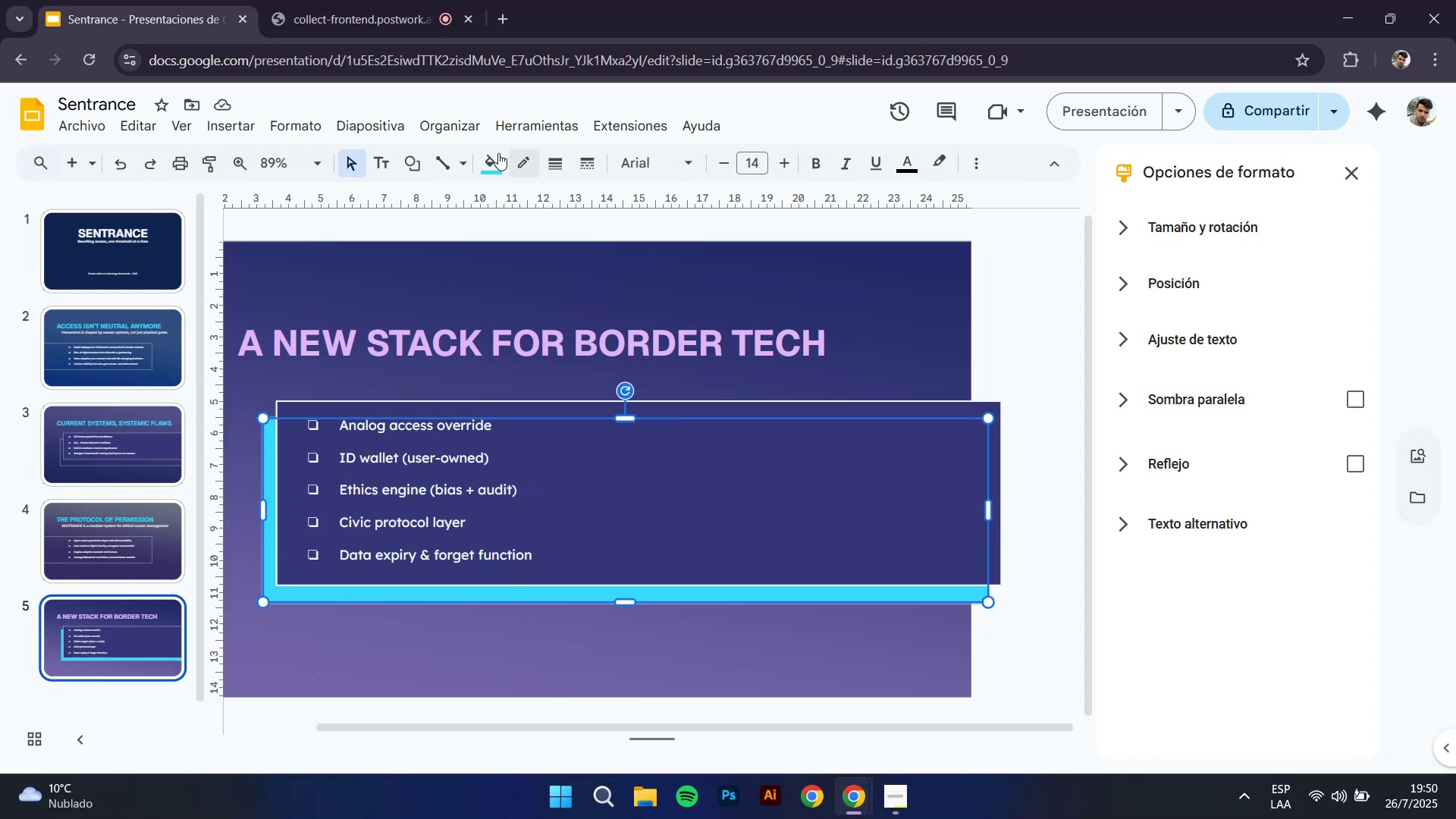 
left_click([524, 160])
 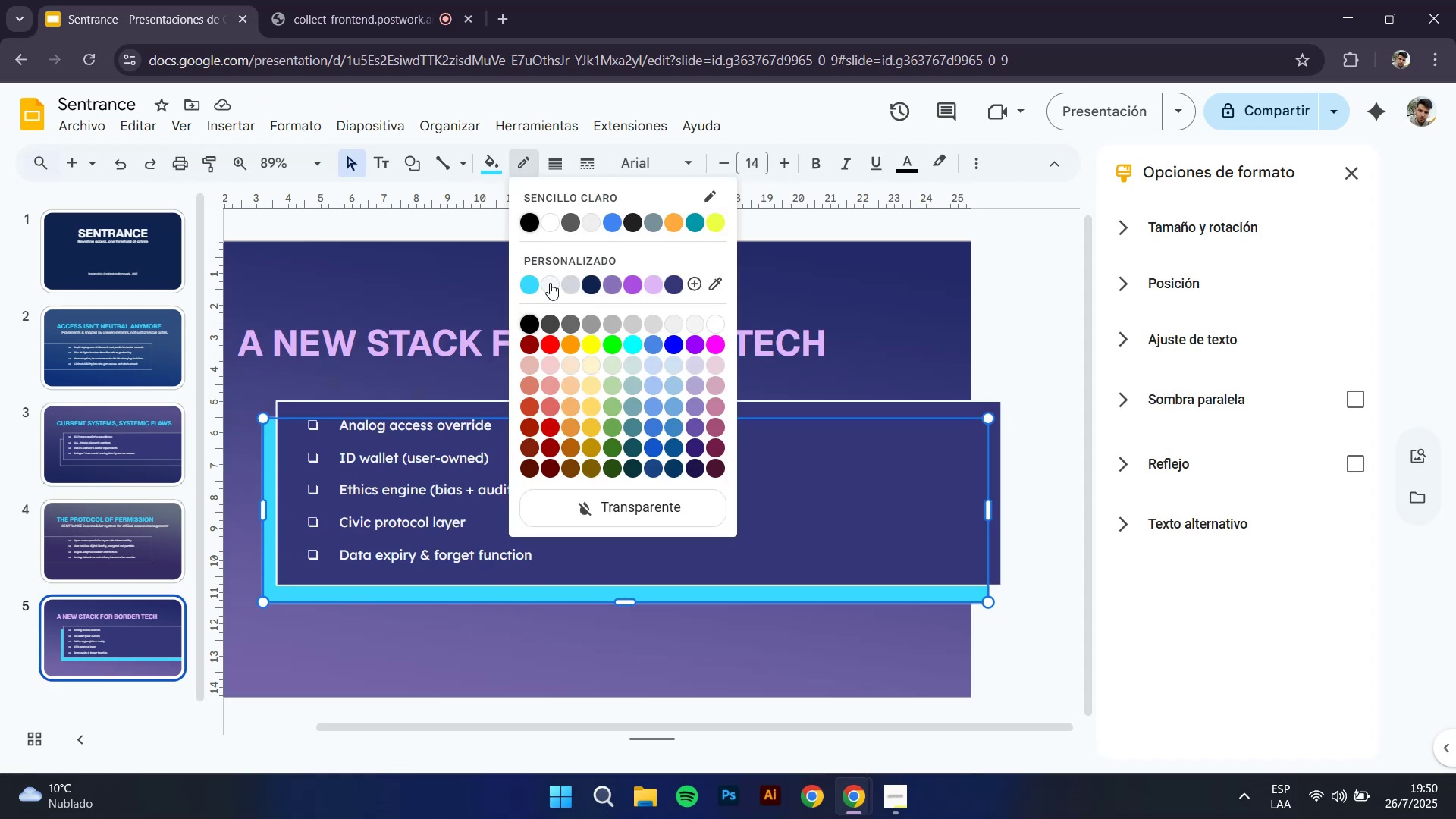 
left_click([551, 283])
 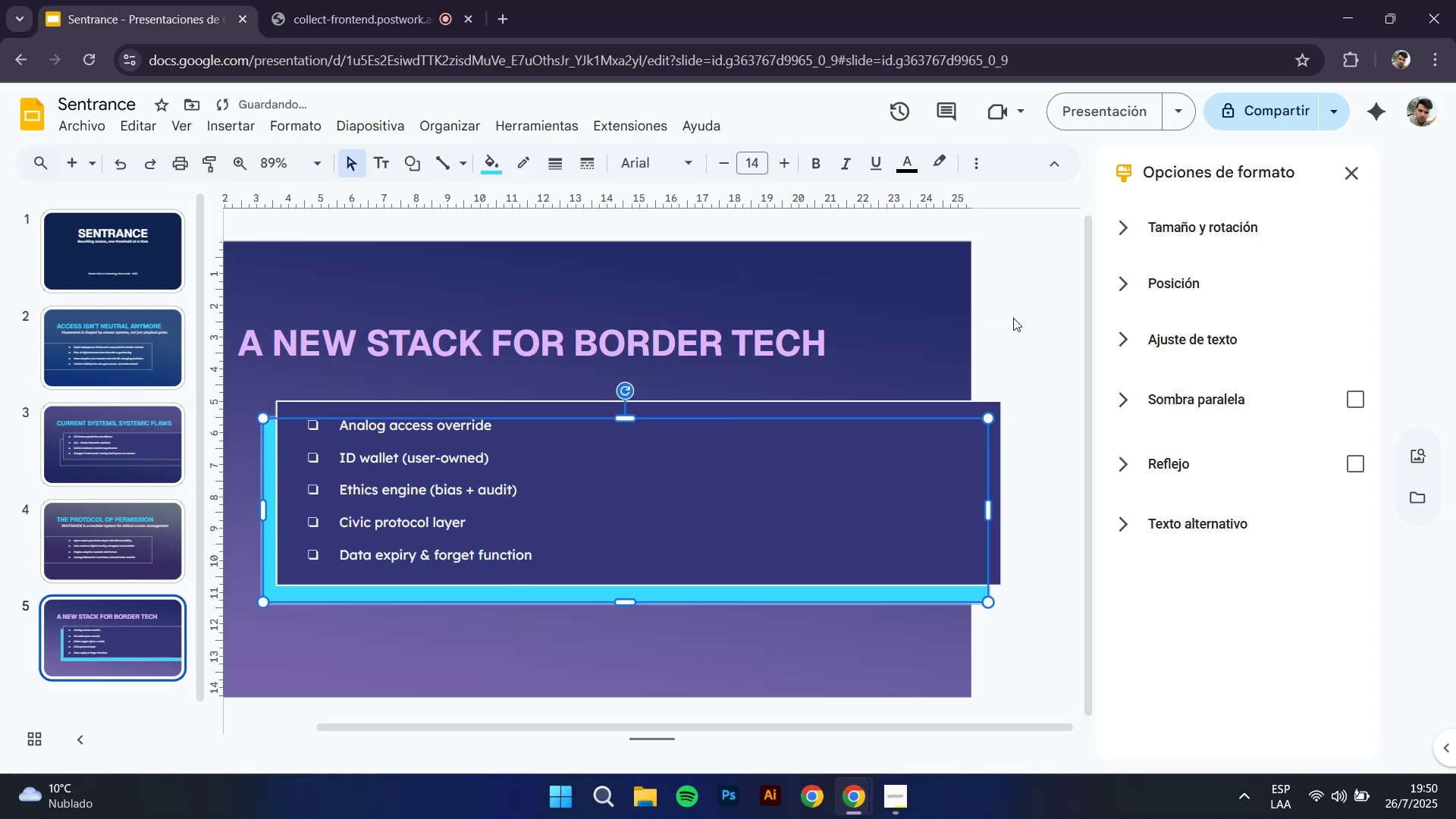 
left_click([1035, 306])
 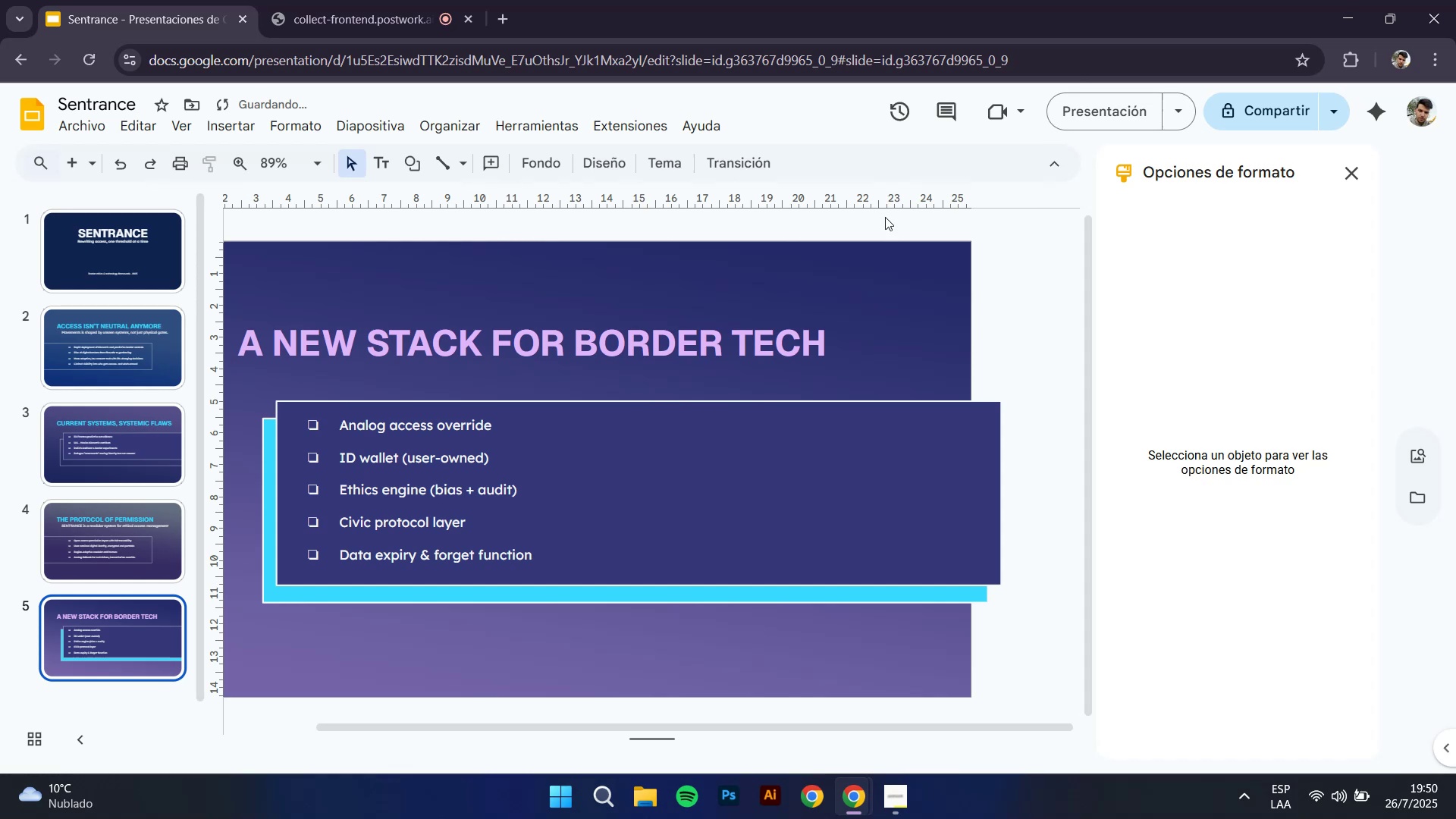 
left_click([126, 244])
 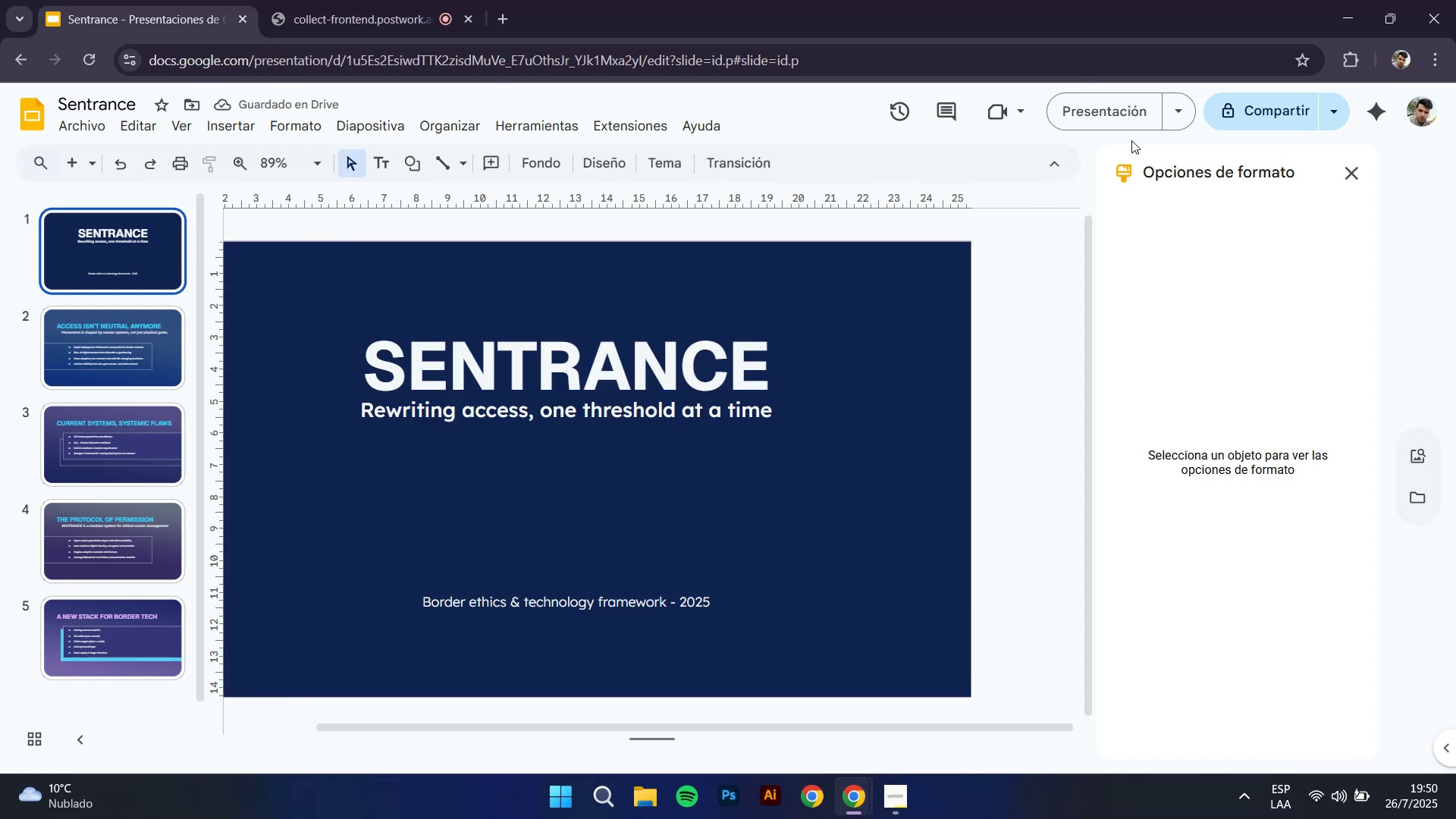 
left_click([1125, 111])
 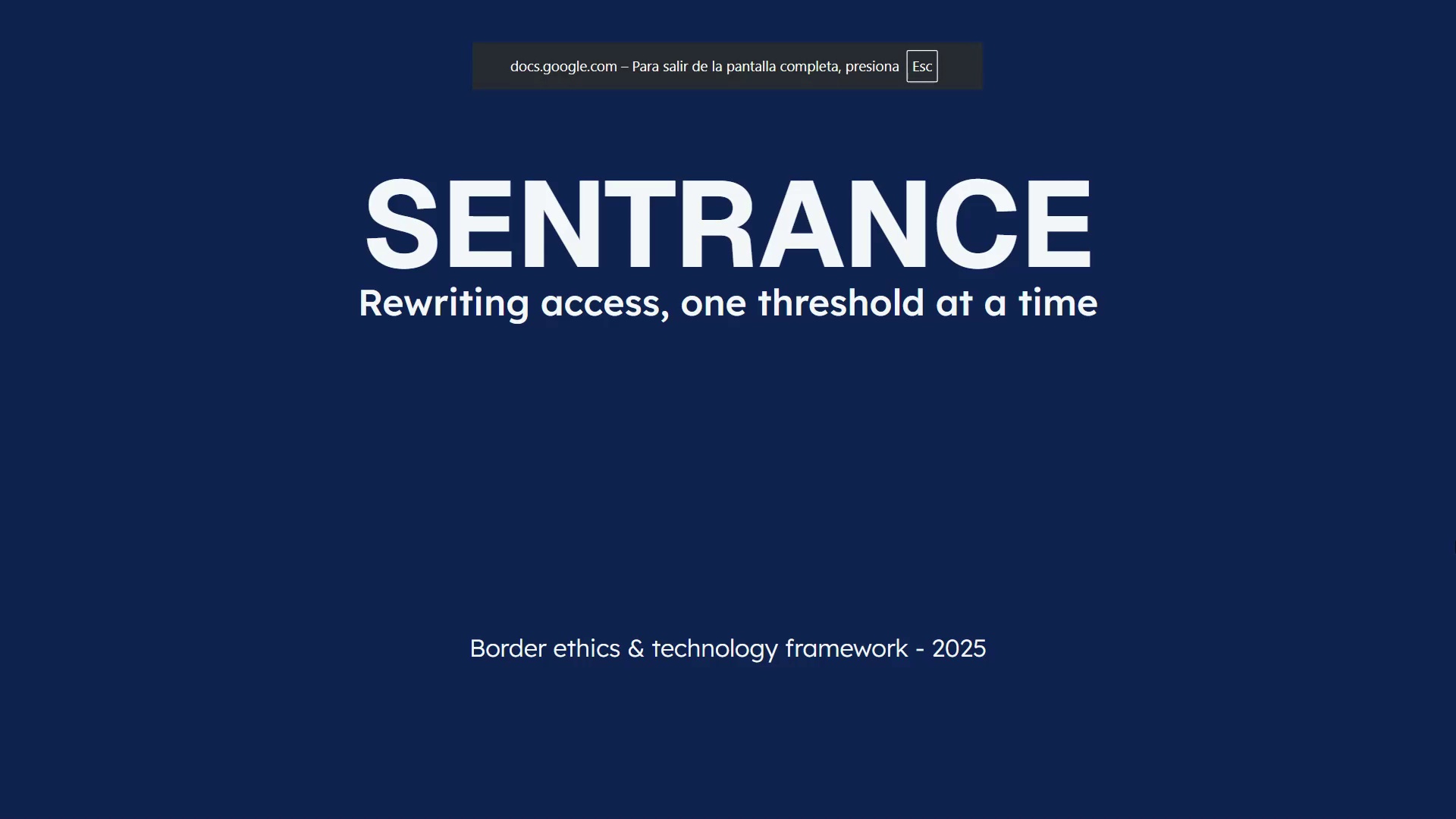 
key(ArrowRight)
 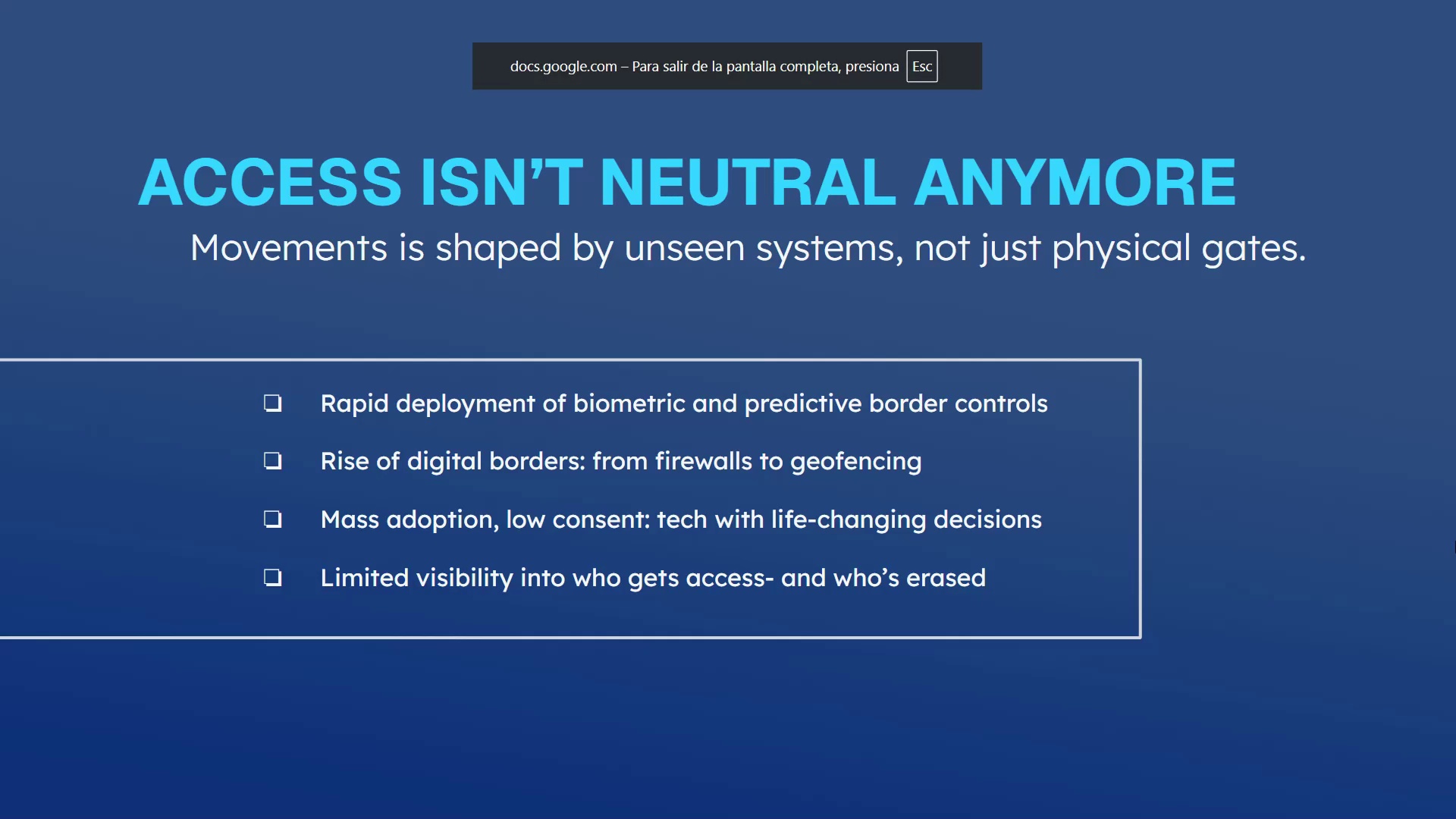 
key(ArrowRight)
 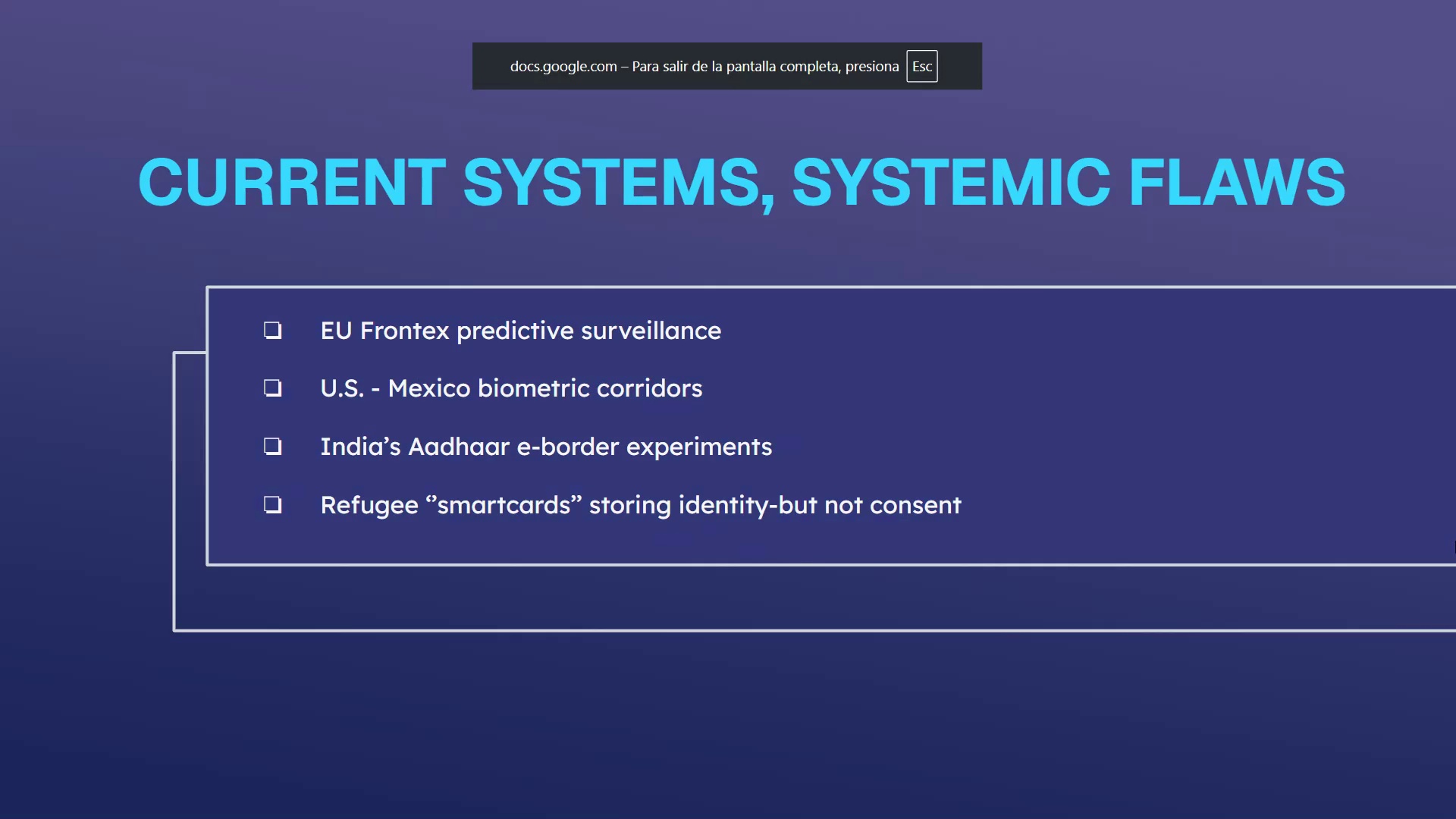 
key(ArrowRight)
 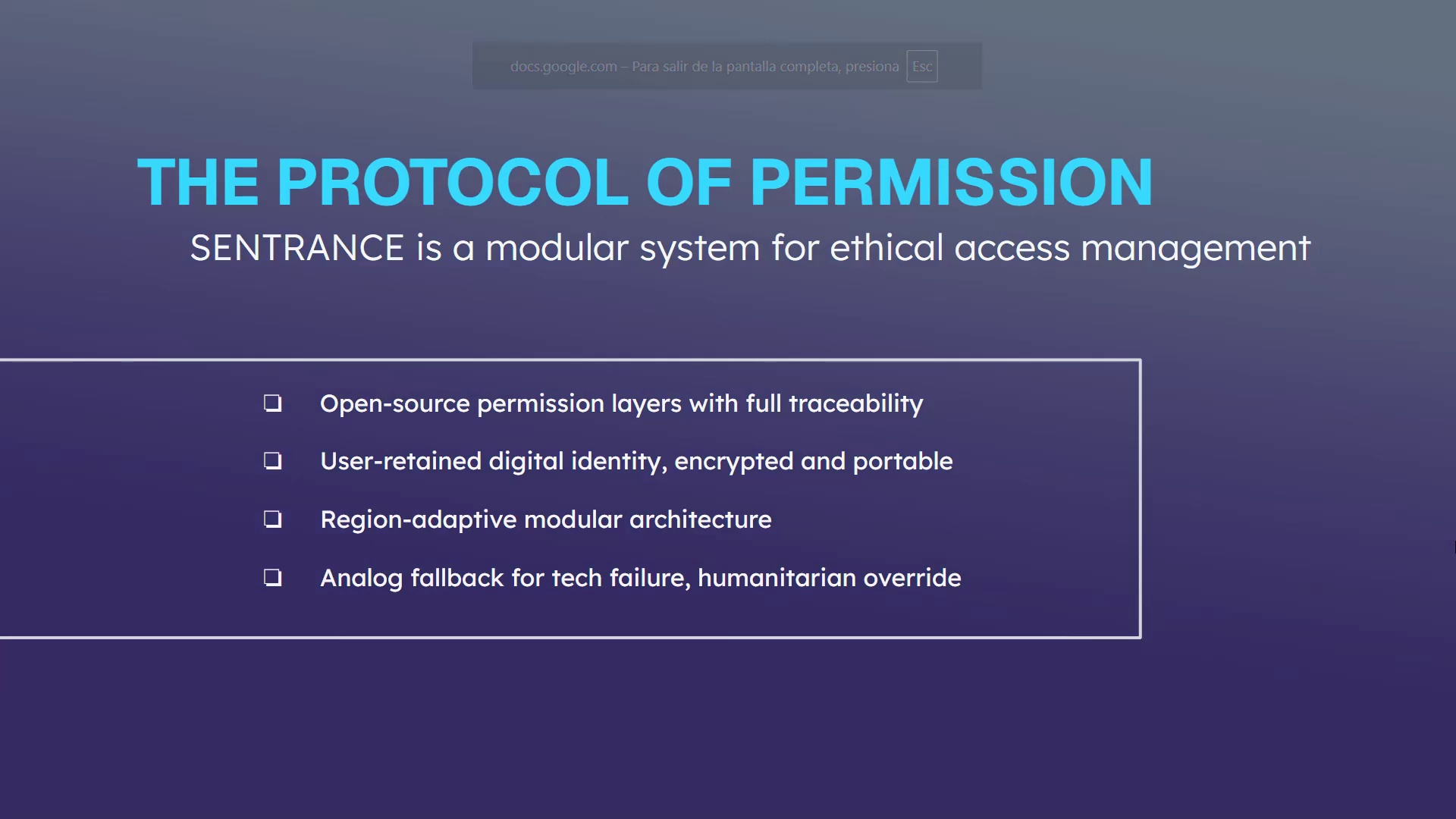 
key(ArrowRight)
 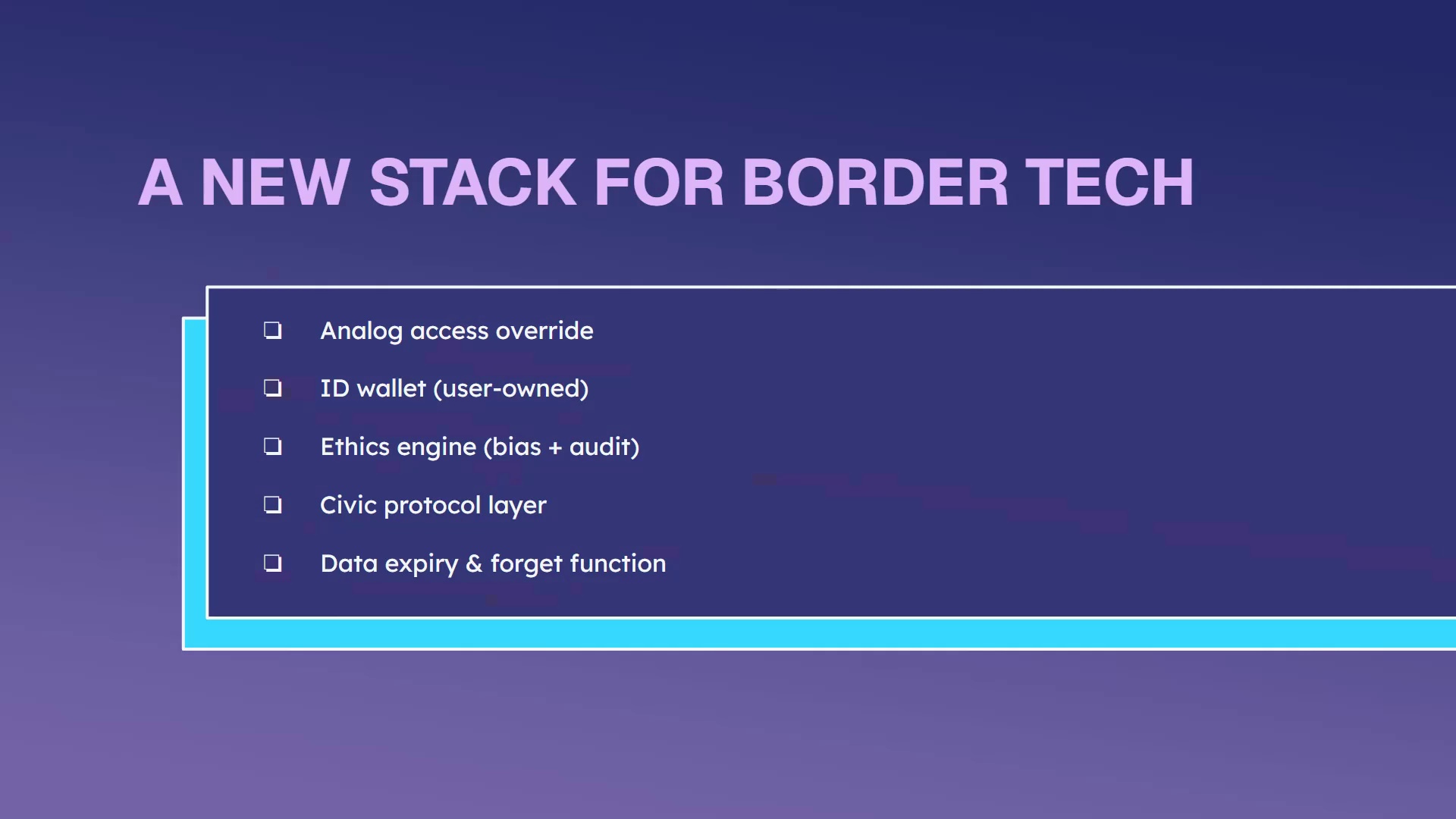 
key(Escape)
 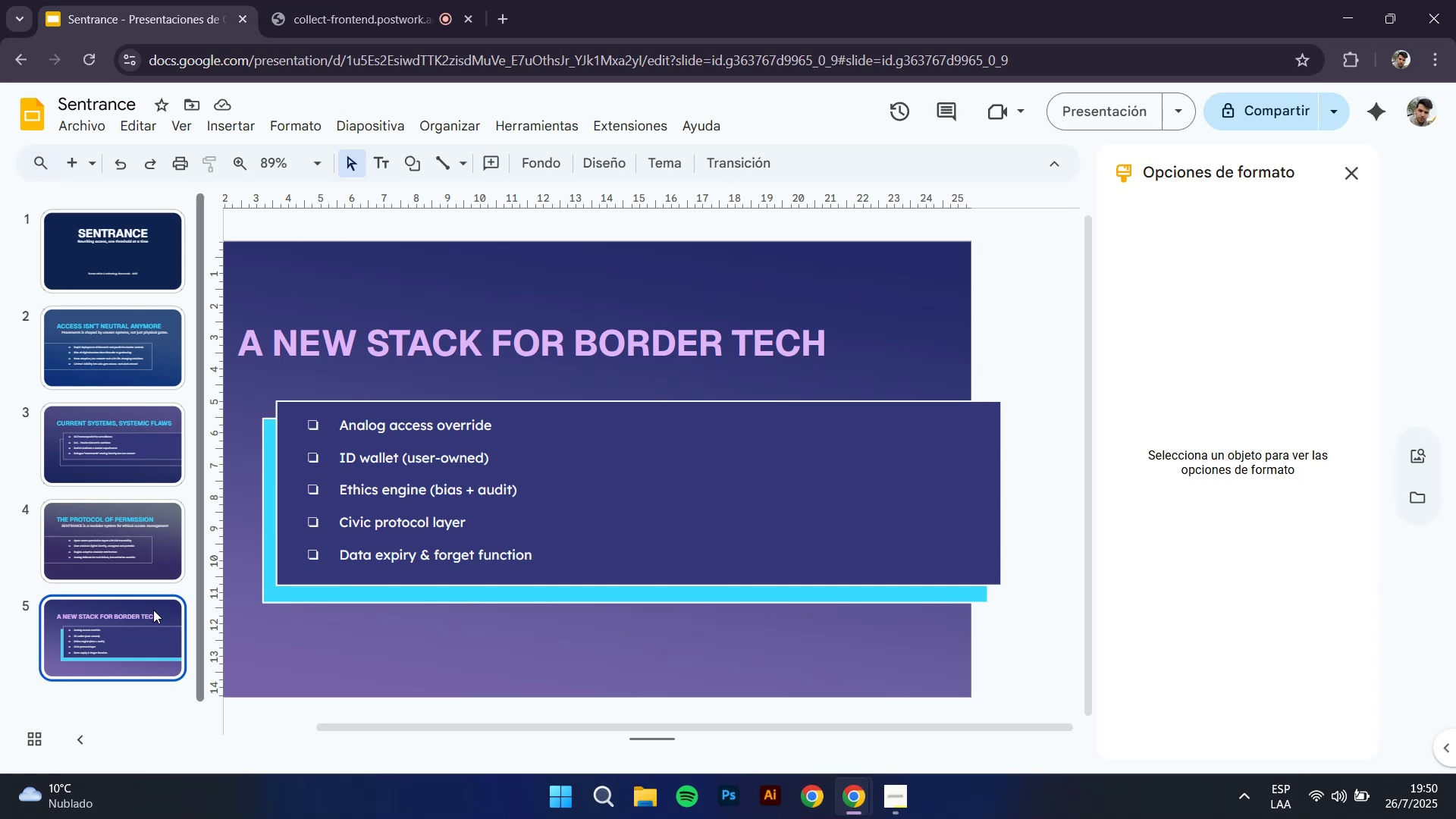 
scroll: coordinate [133, 610], scroll_direction: down, amount: 1.0
 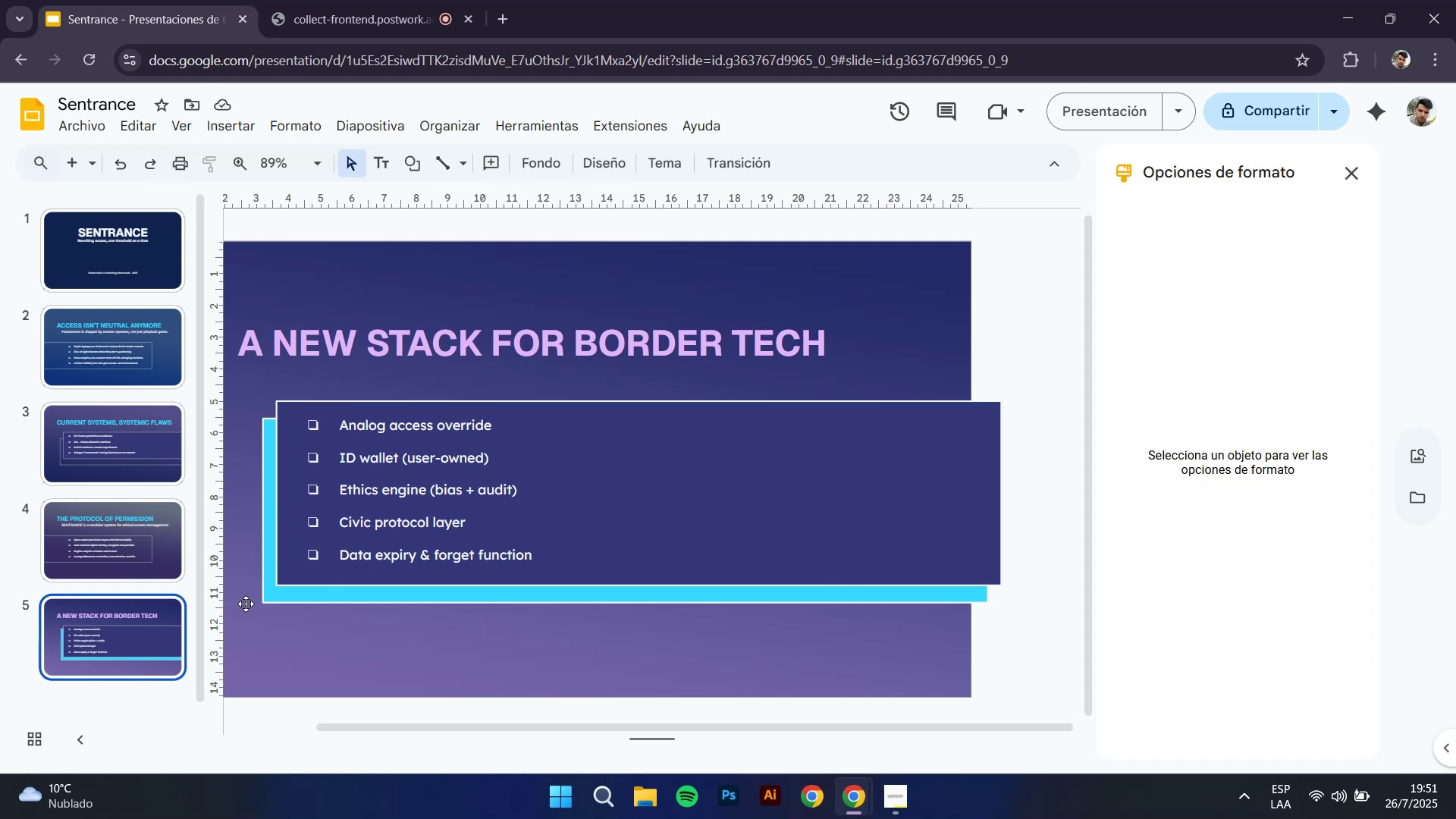 
wait(24.5)
 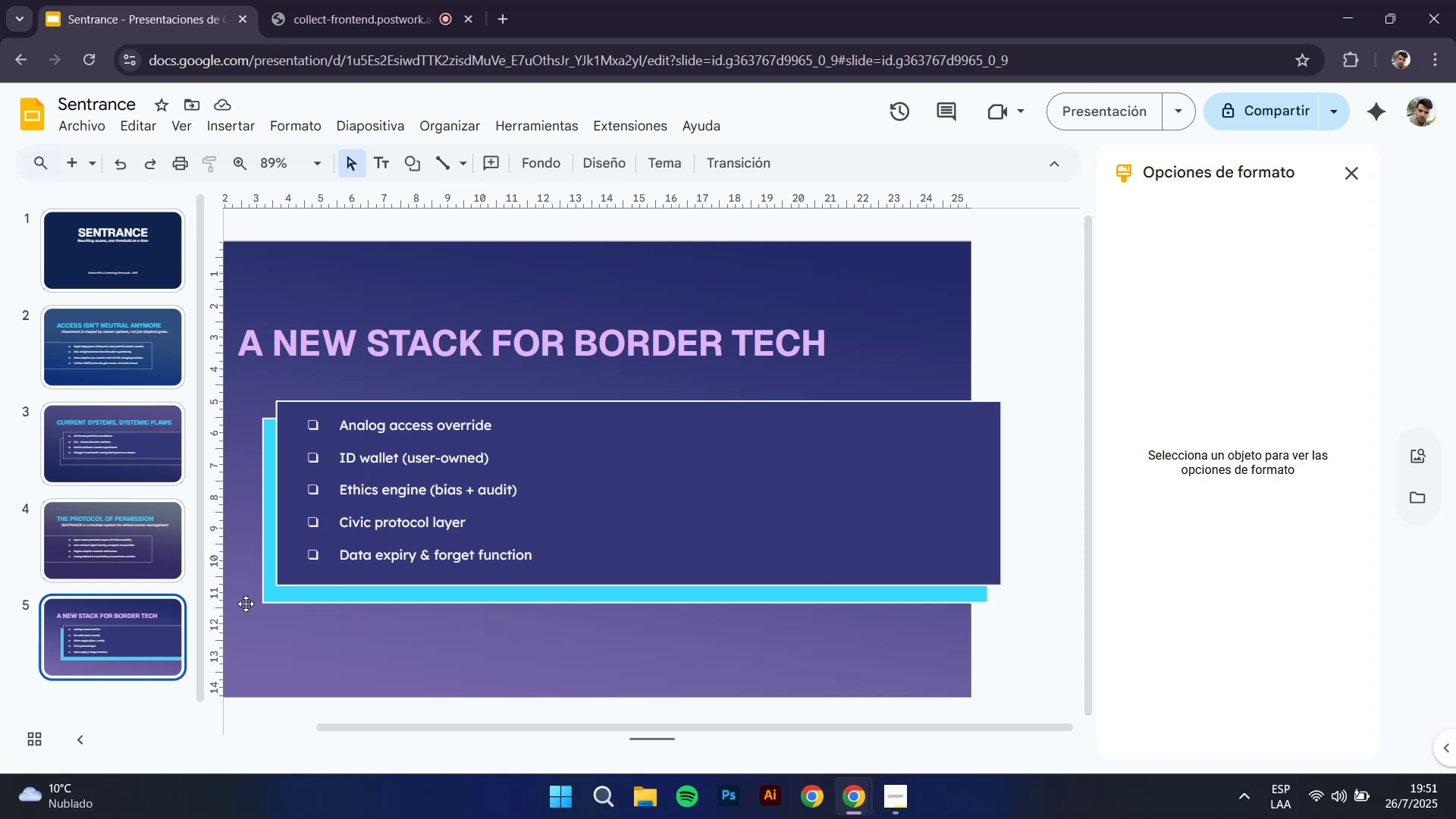 
scroll: coordinate [104, 631], scroll_direction: down, amount: 1.0
 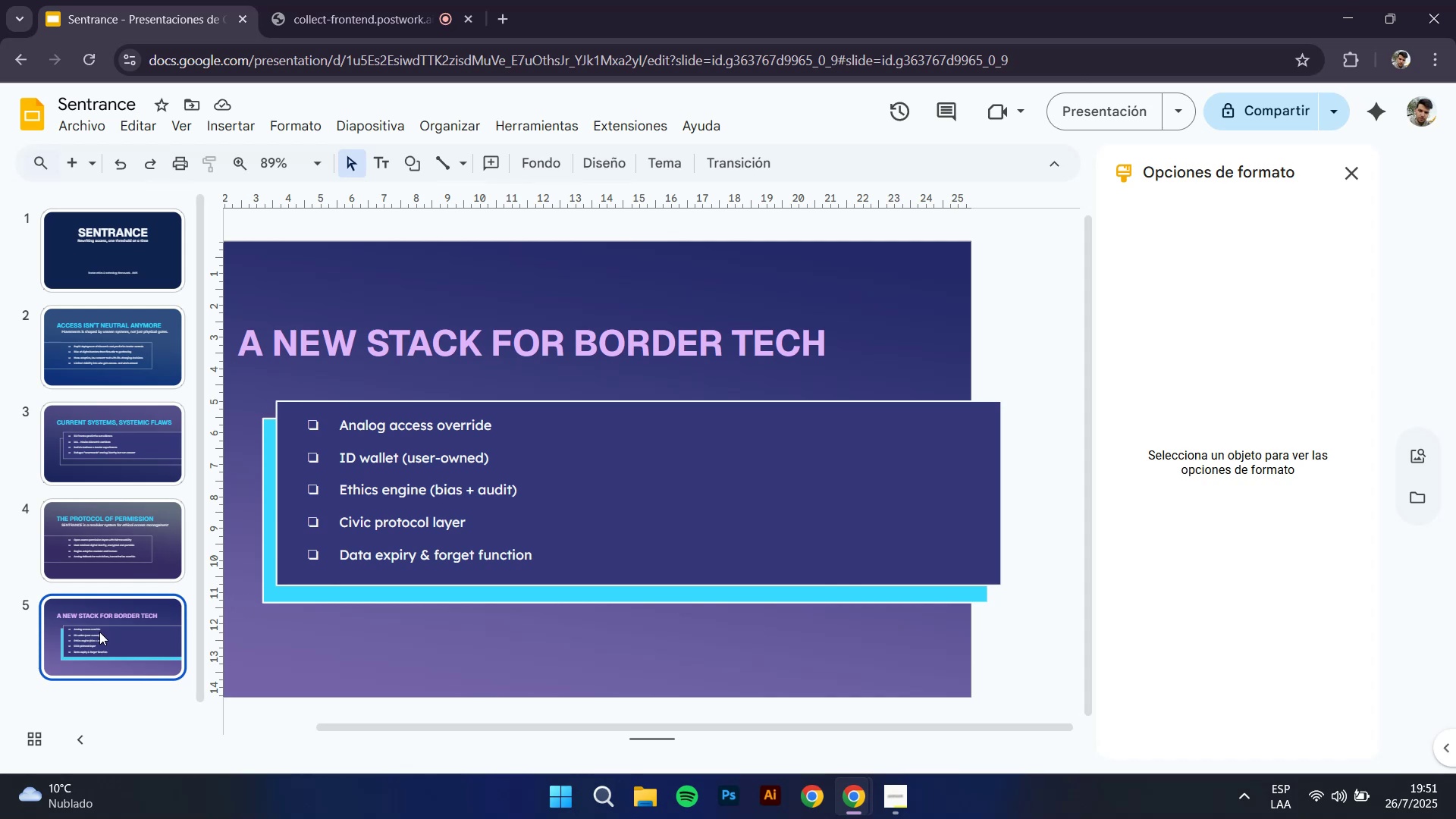 
right_click([99, 632])
 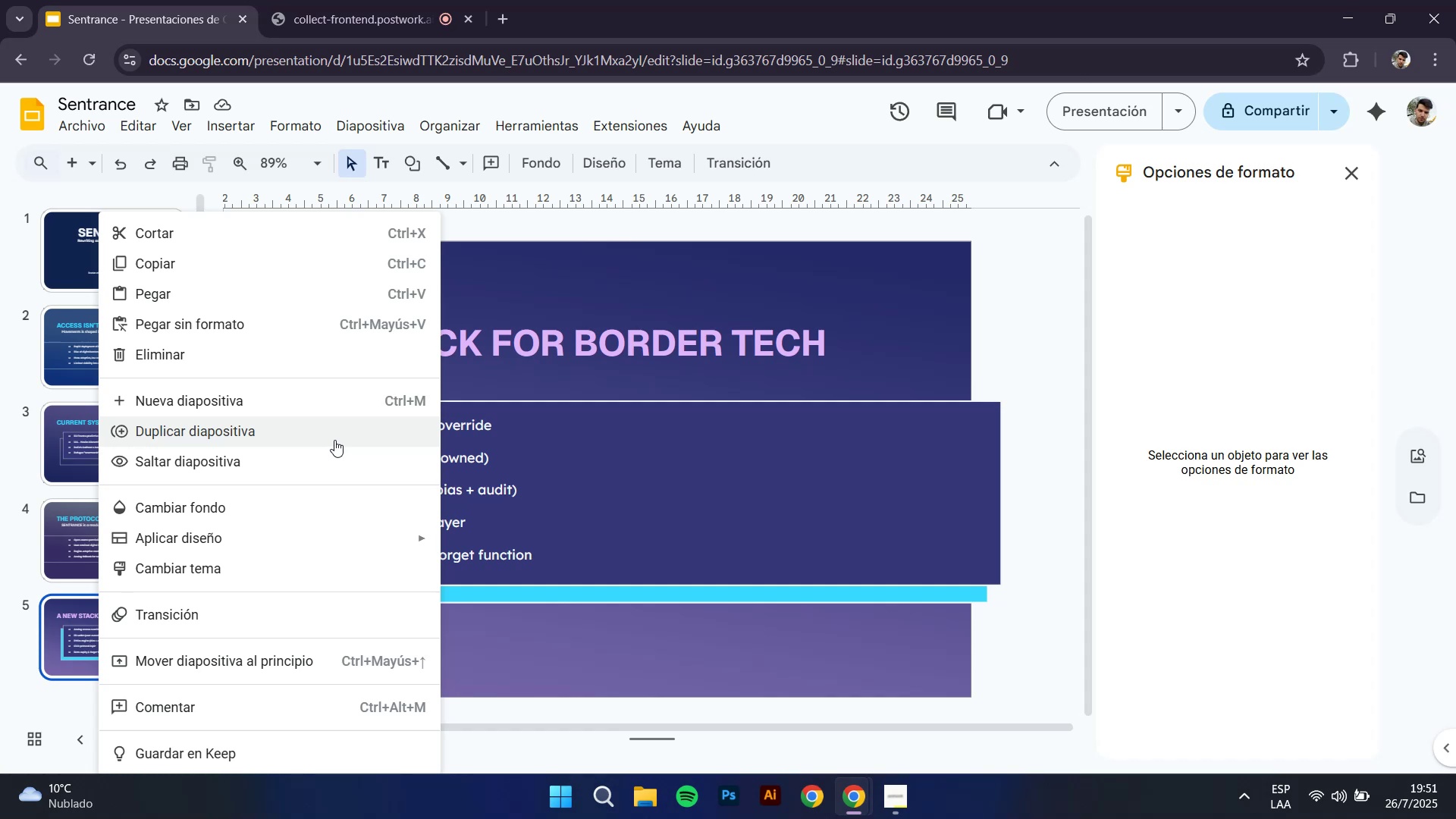 
wait(12.91)
 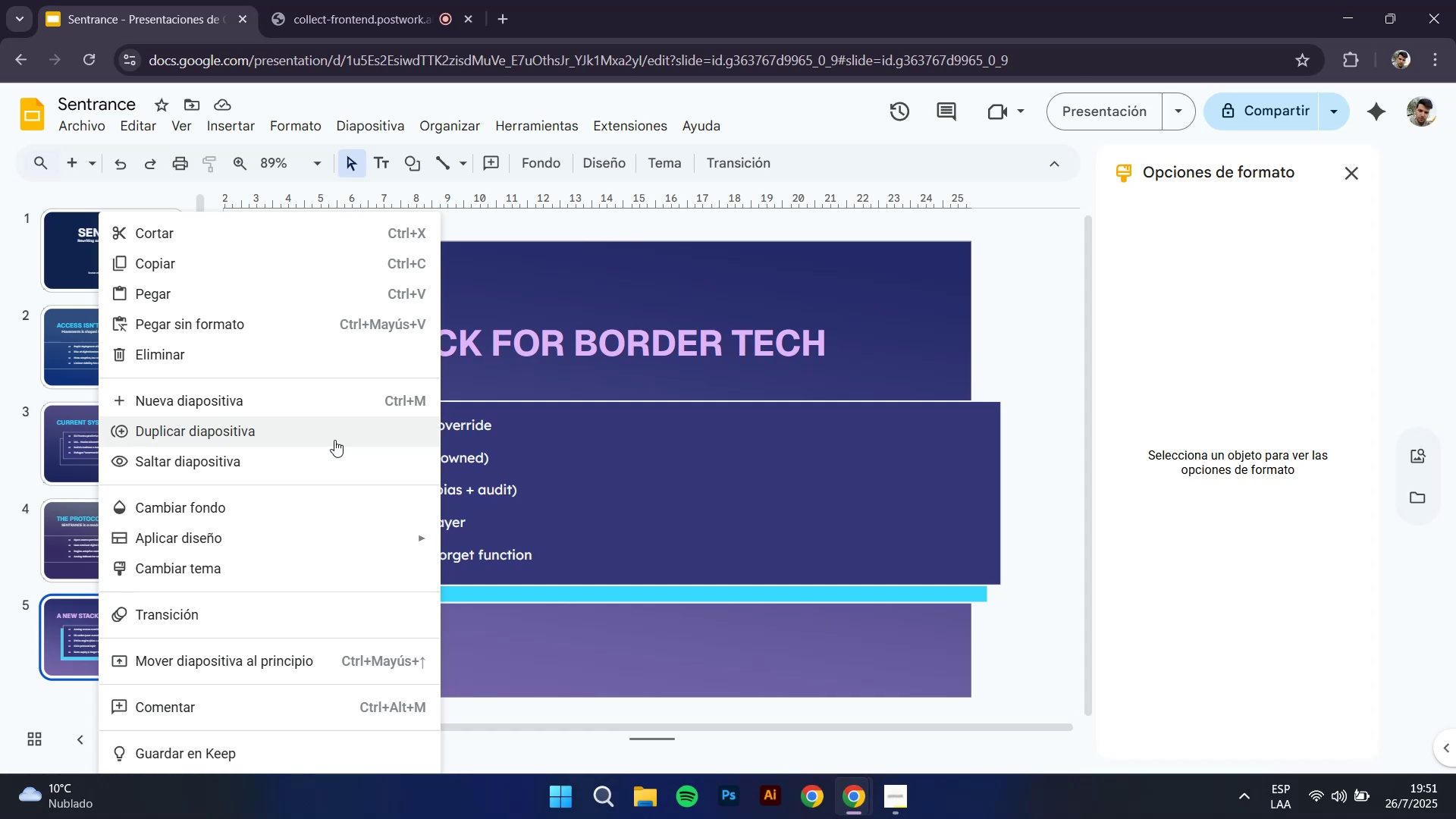 
left_click([102, 355])
 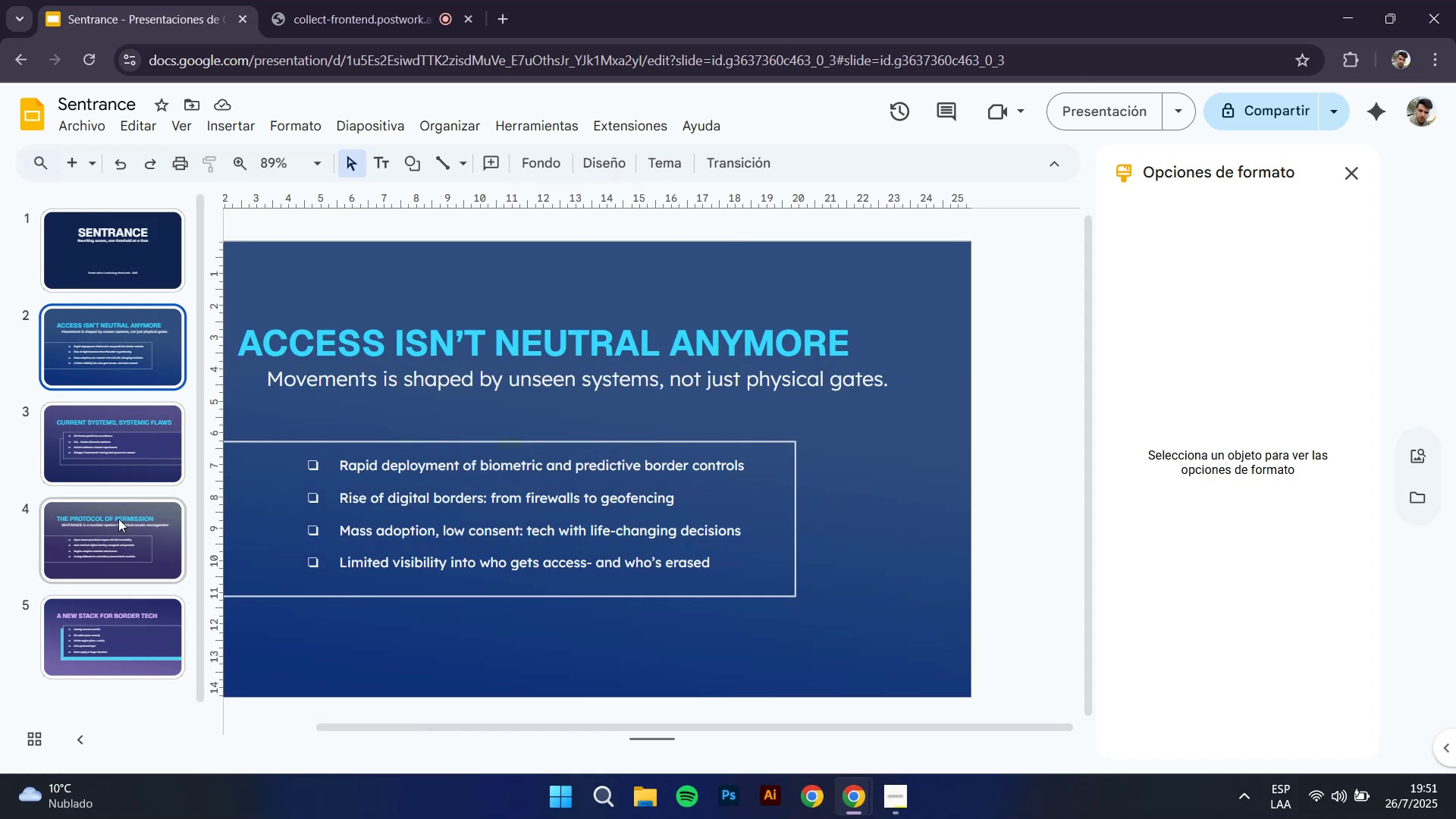 
left_click([118, 528])
 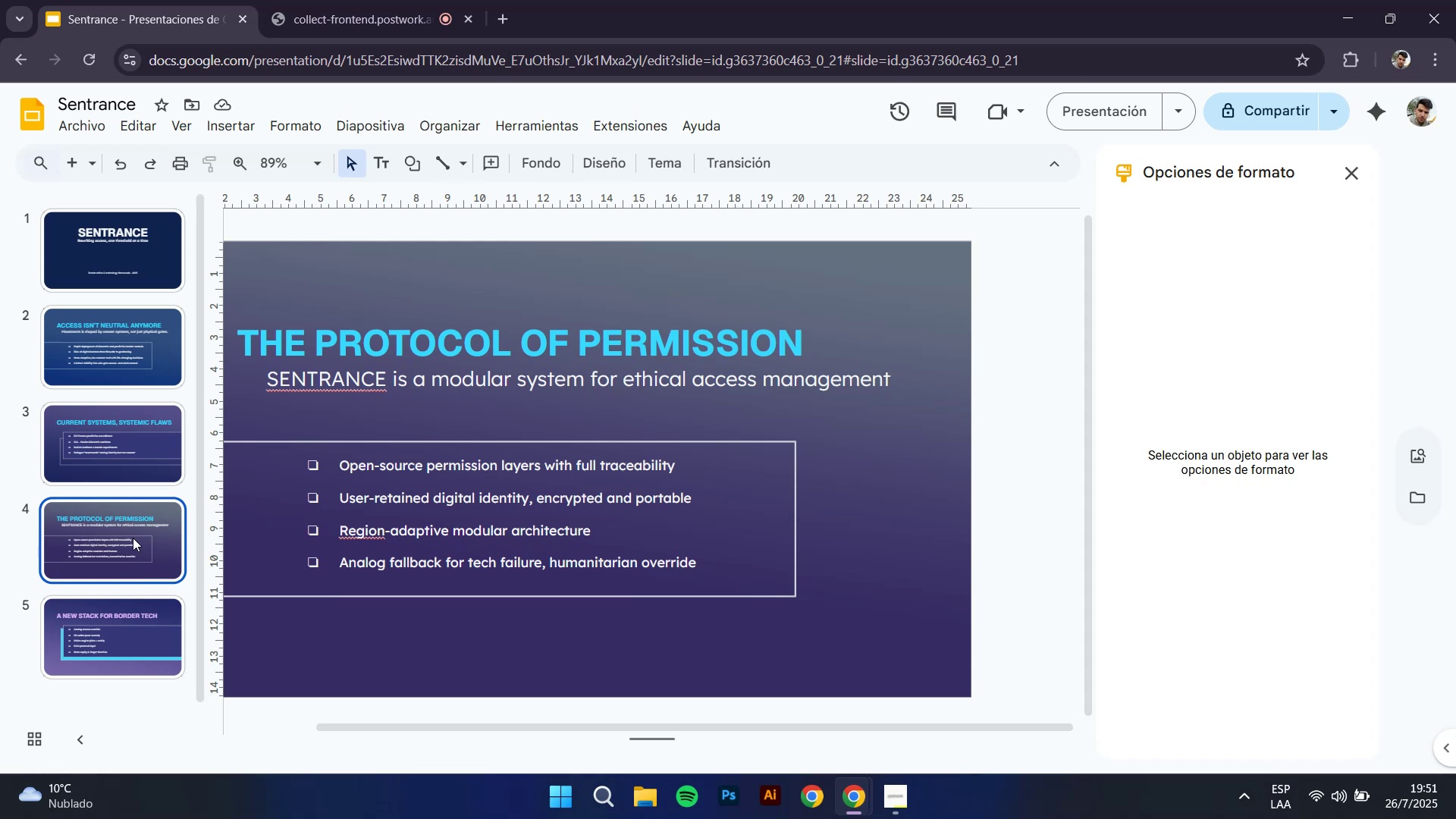 
right_click([132, 538])
 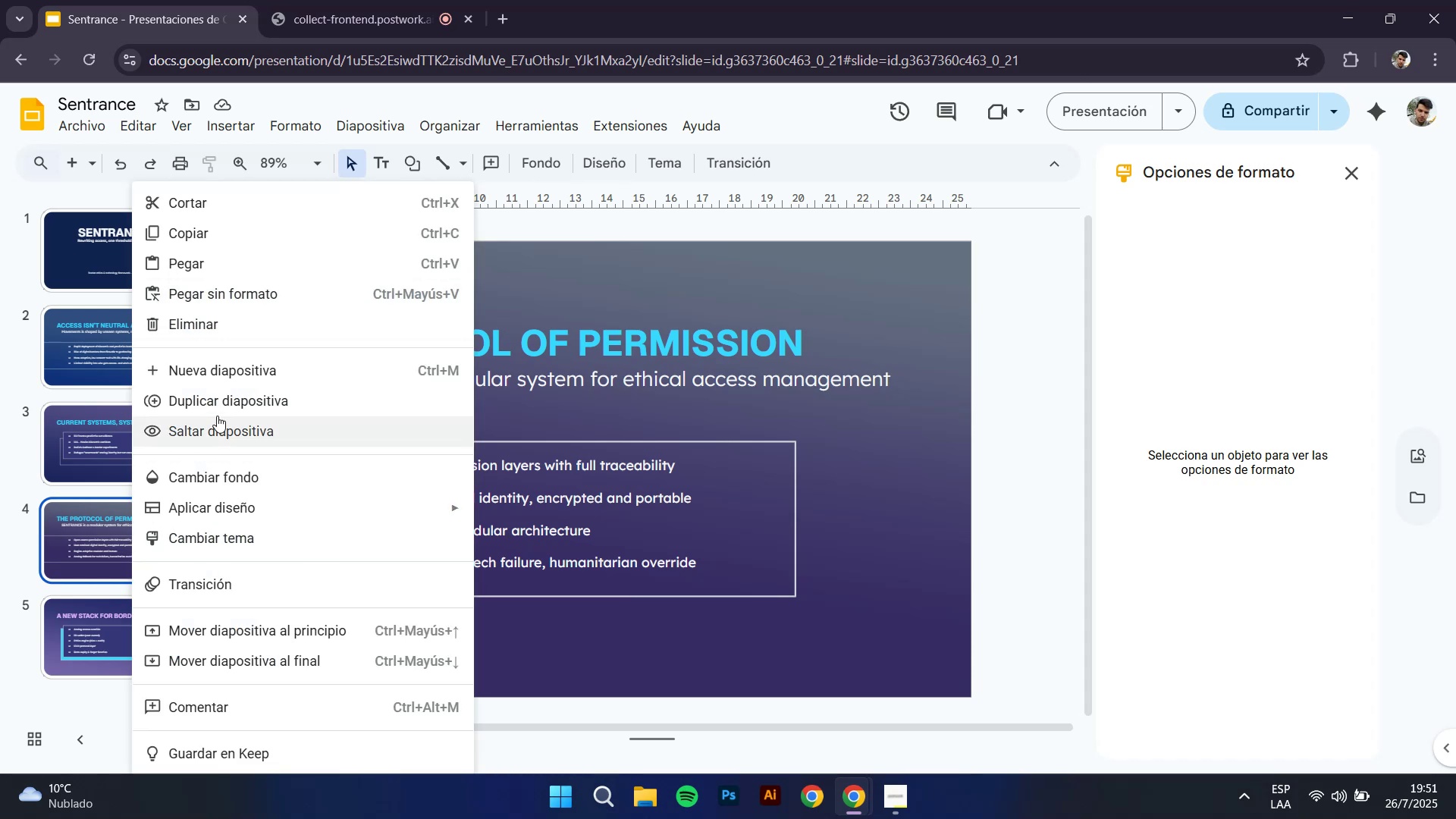 
left_click([215, 403])
 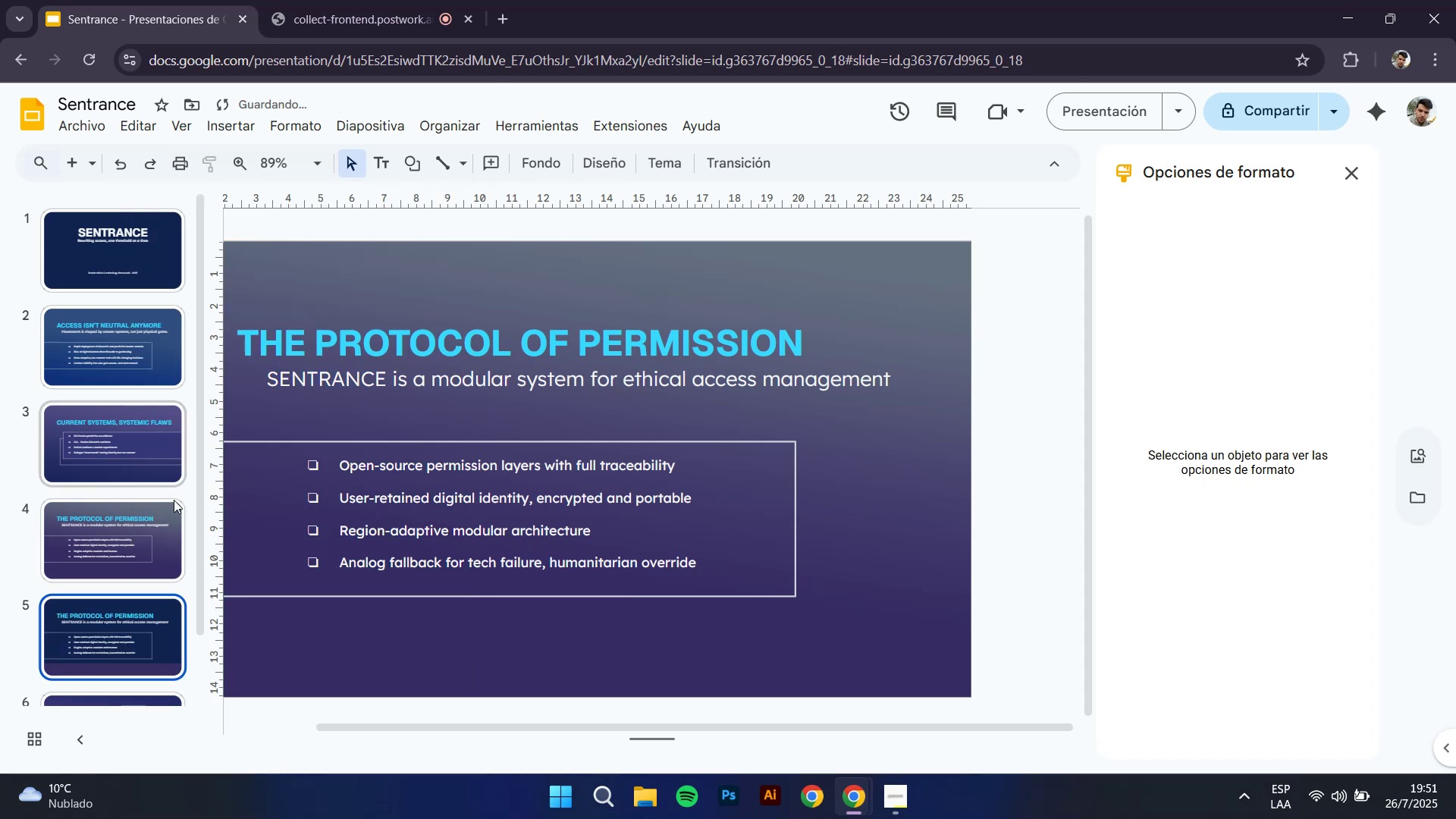 
scroll: coordinate [136, 522], scroll_direction: down, amount: 4.0
 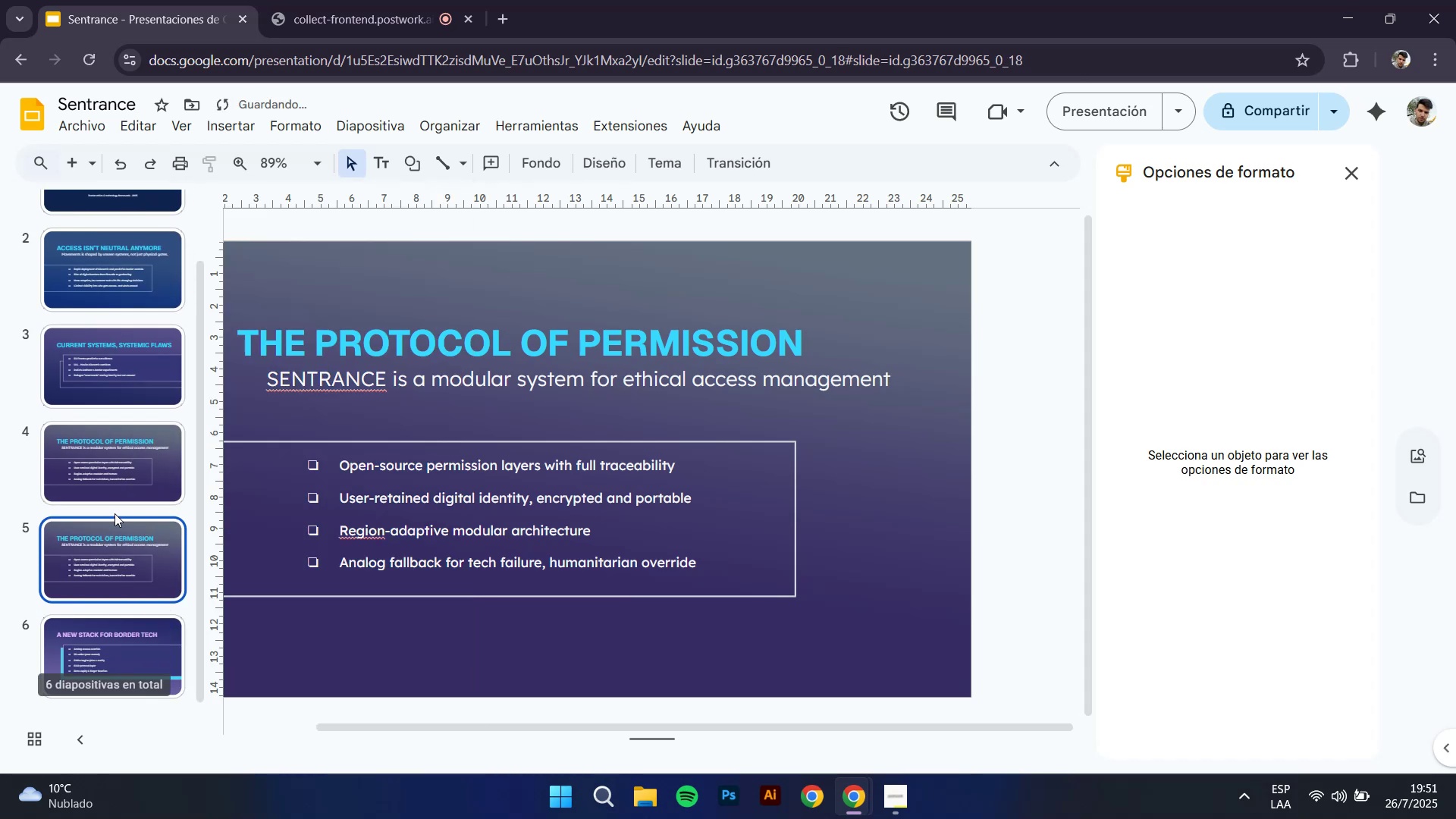 
left_click_drag(start_coordinate=[107, 541], to_coordinate=[110, 687])
 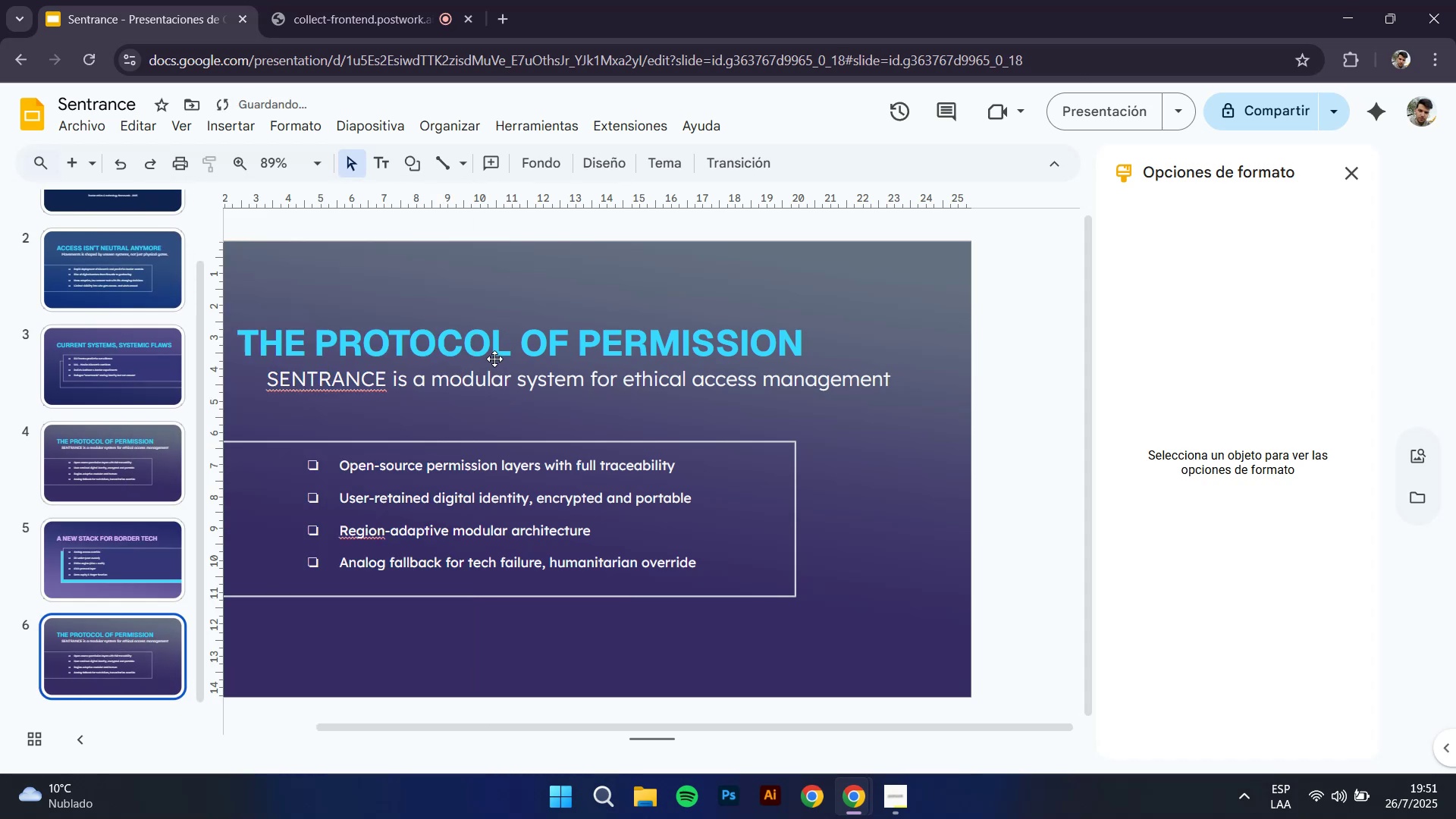 
left_click([491, 350])
 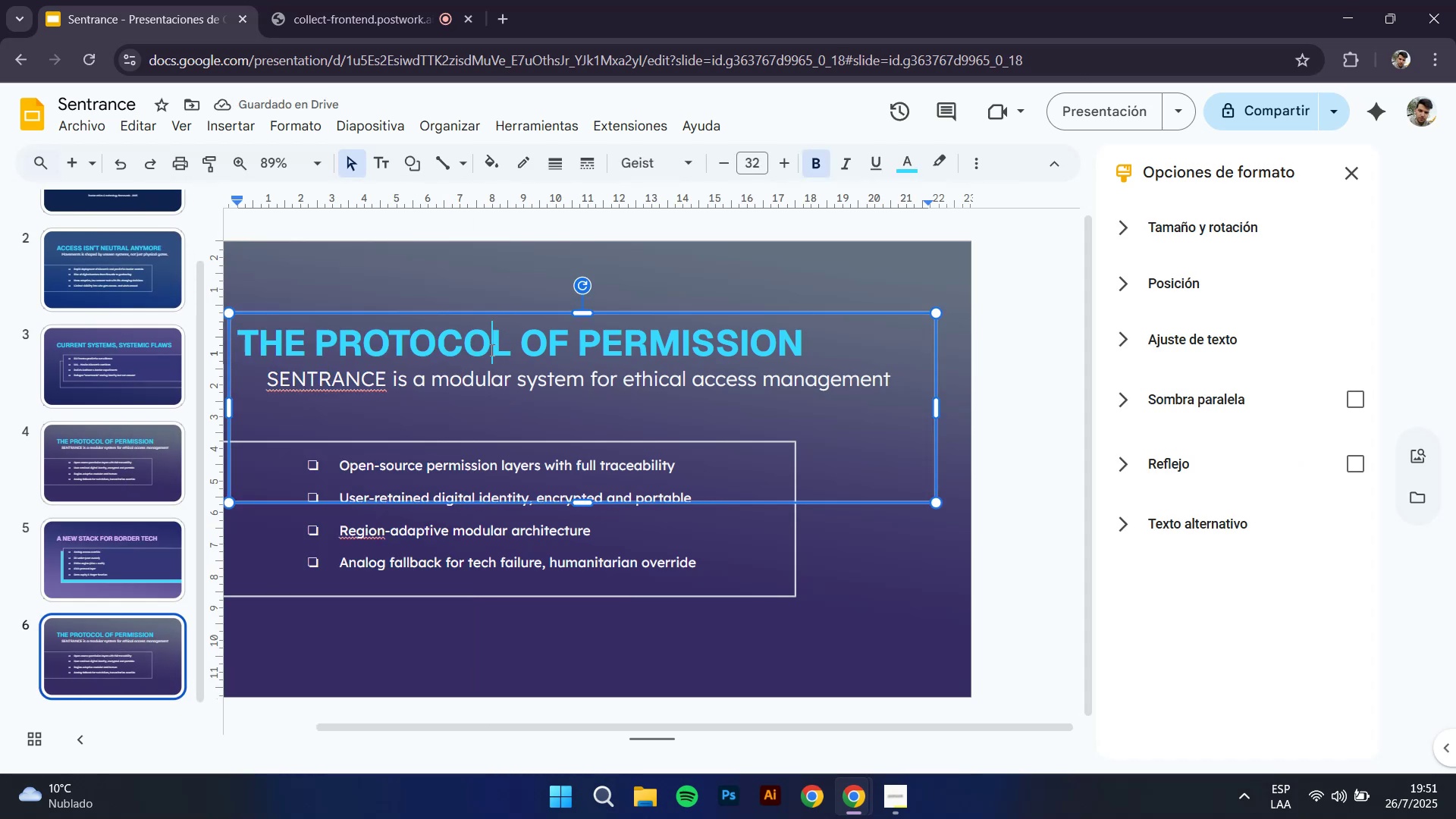 
key(Control+A)
 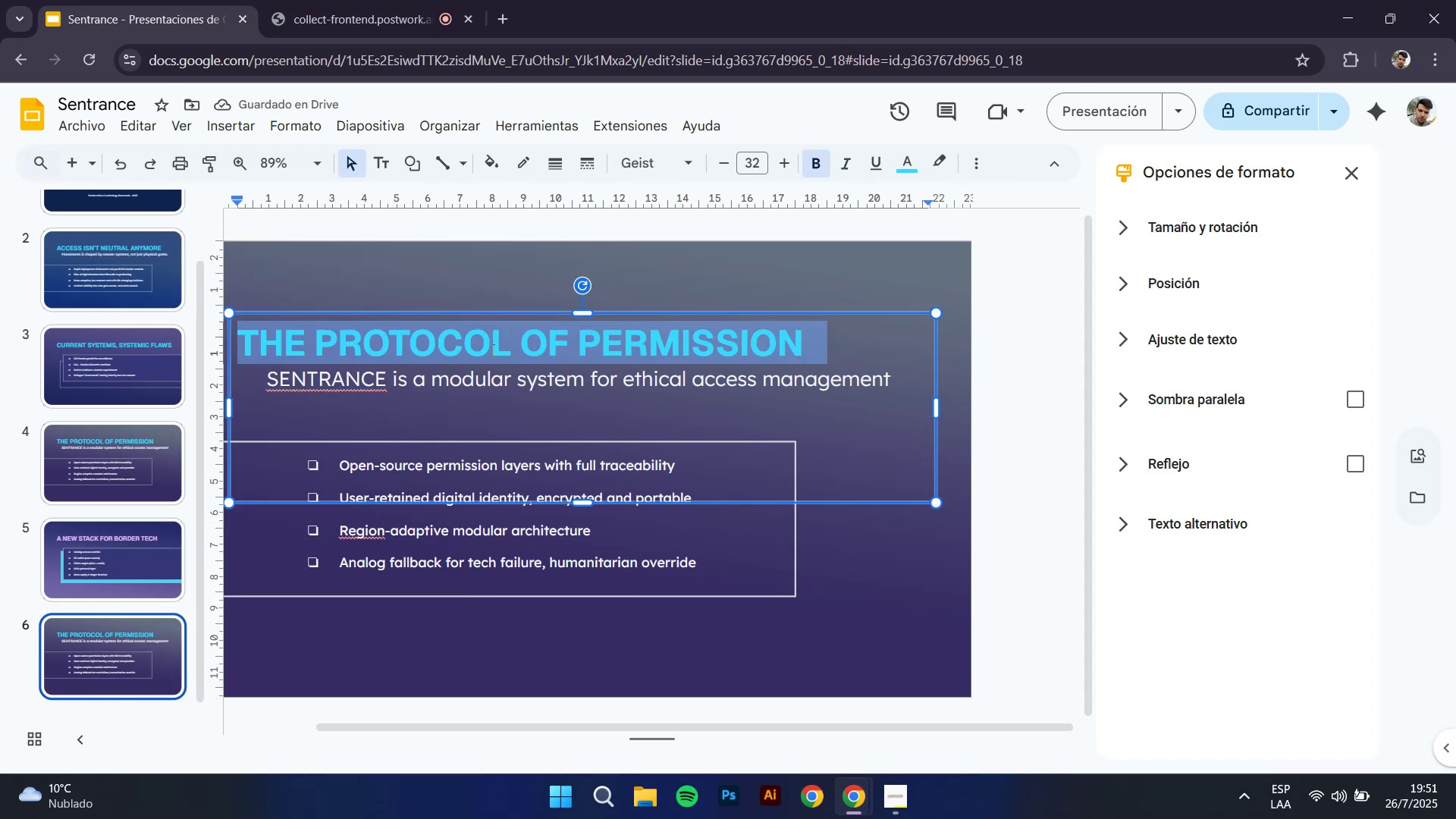 
type(GLOBAL INTEROPELA)
key(Backspace)
key(Backspace)
type(RABILITY, LOCAL ETHICS)
 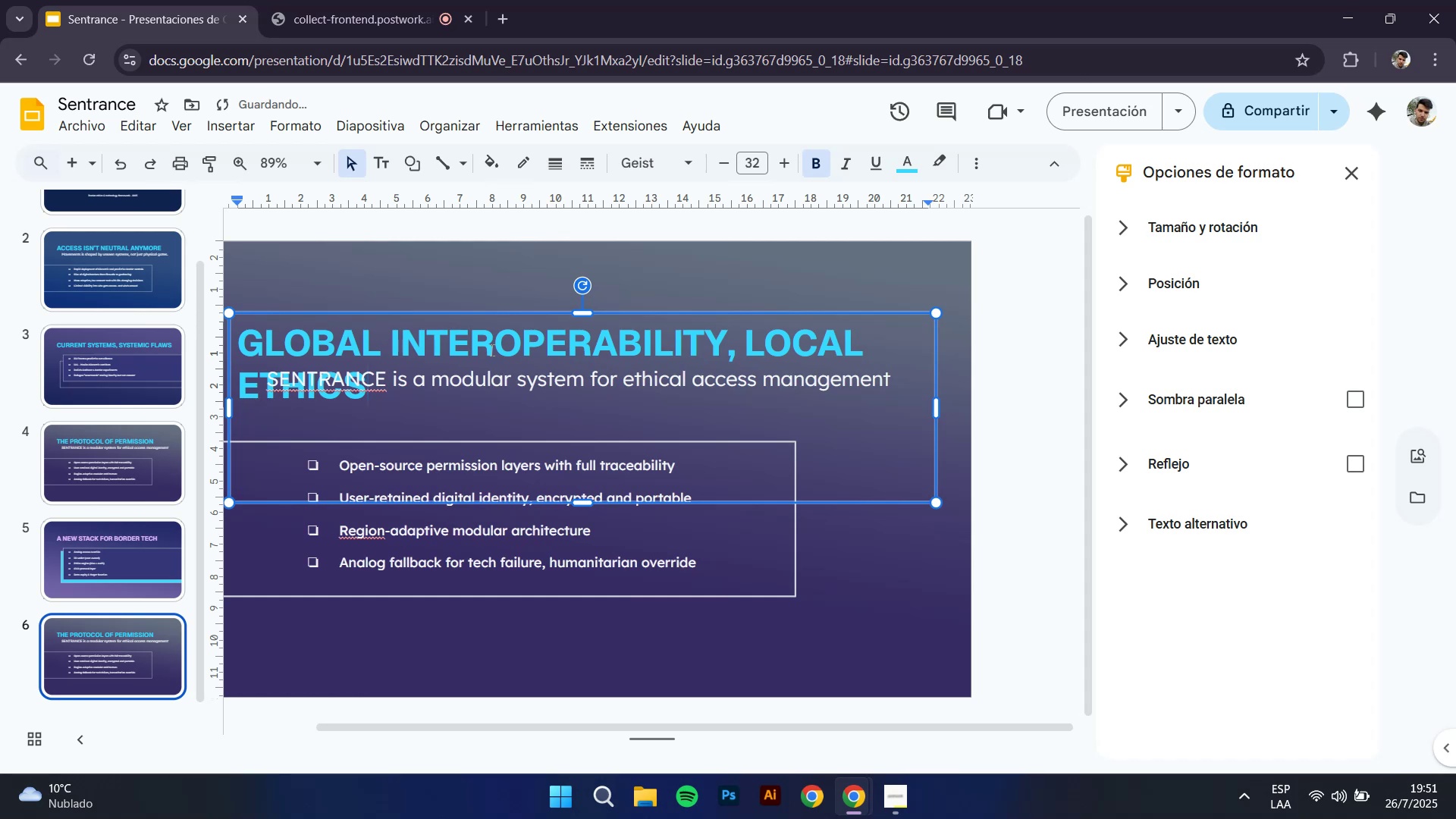 
hold_key(key=ControlLeft, duration=0.73)
scroll: coordinate [776, 344], scroll_direction: down, amount: 1.0
 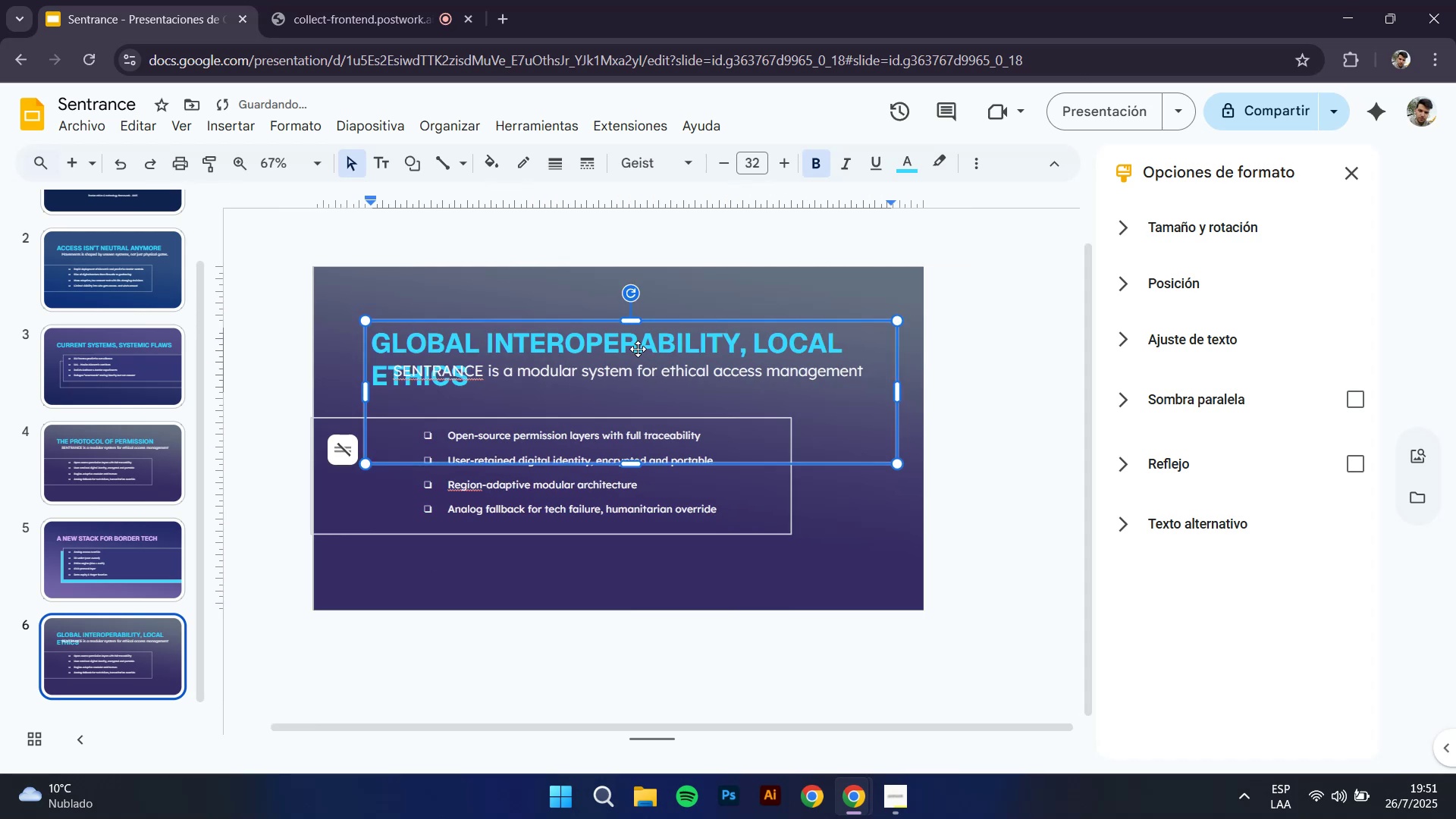 
hold_key(key=ControlLeft, duration=0.56)
scroll: coordinate [576, 367], scroll_direction: up, amount: 1.0
 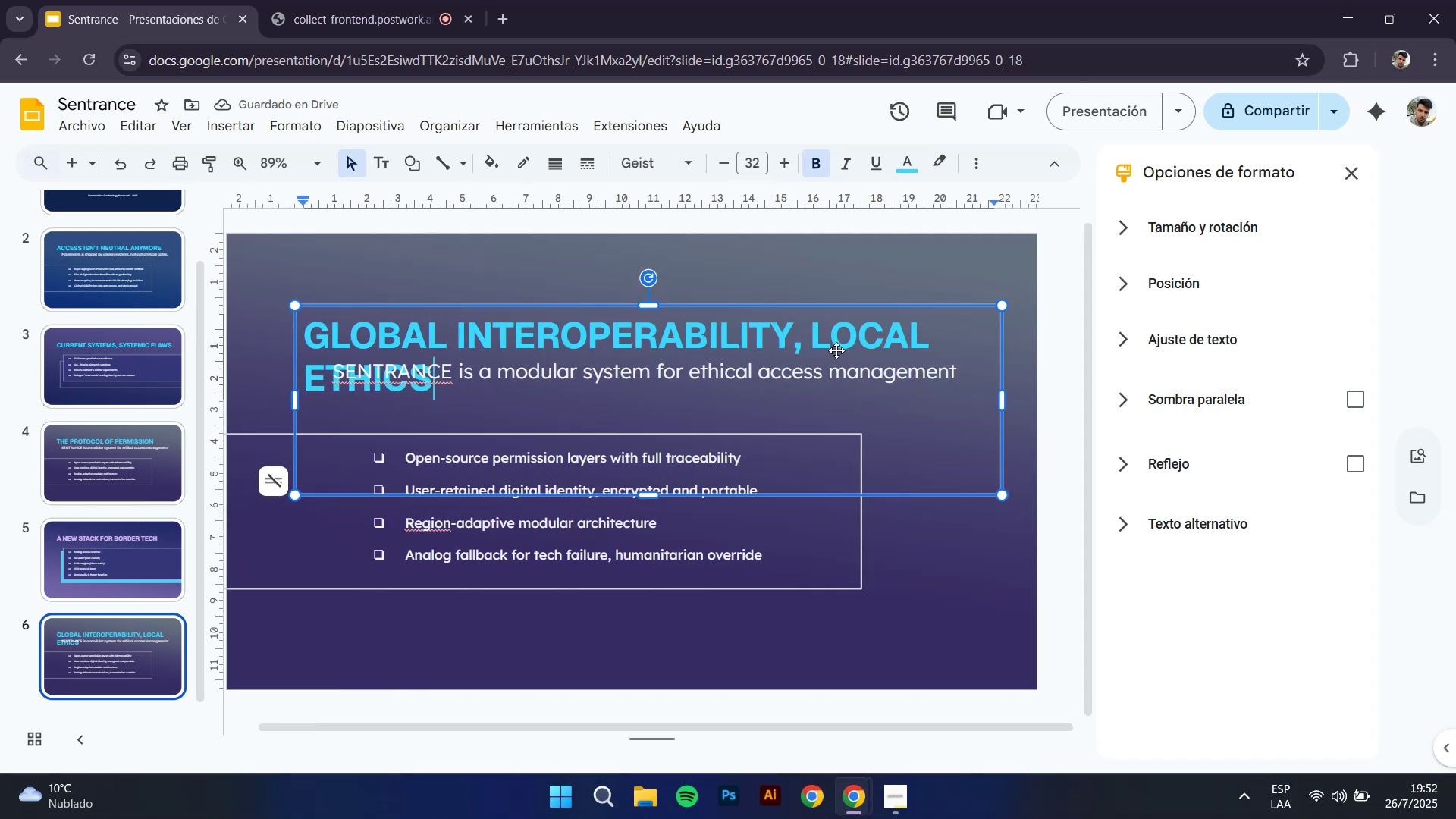 
left_click([811, 337])
 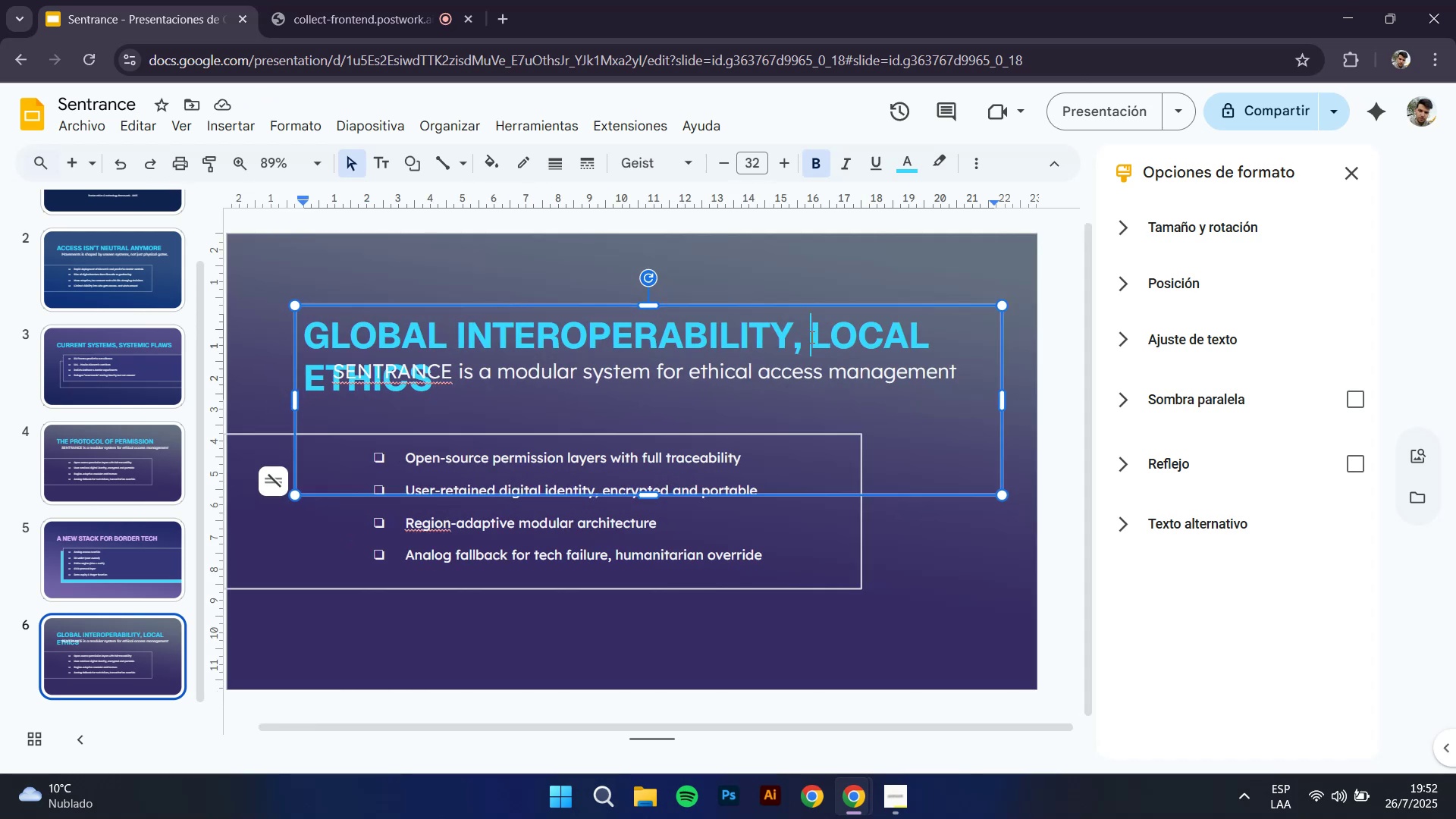 
key(Enter)
 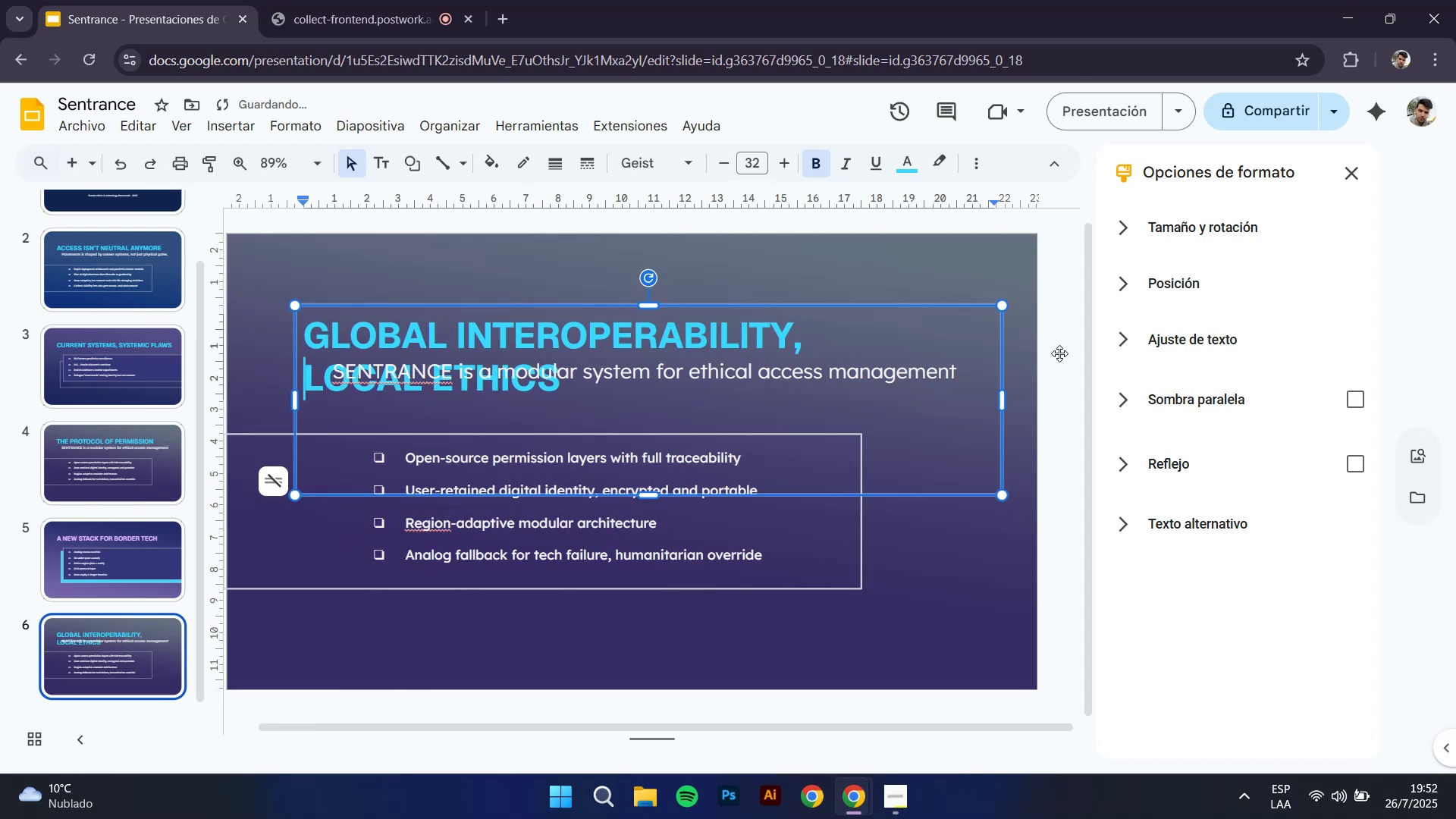 
hold_key(key=Space, duration=1.5)
 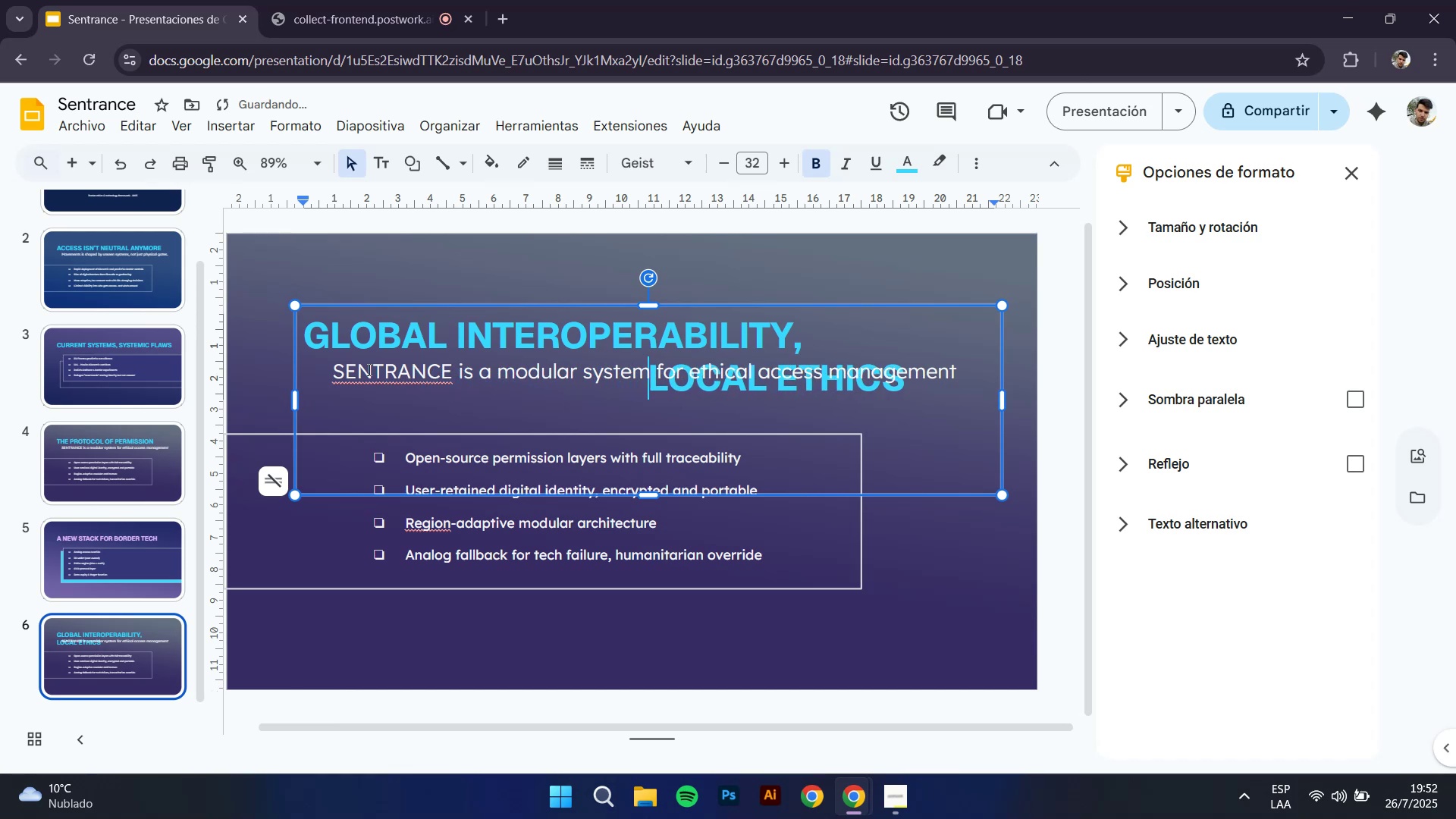 
hold_key(key=Space, duration=0.33)
 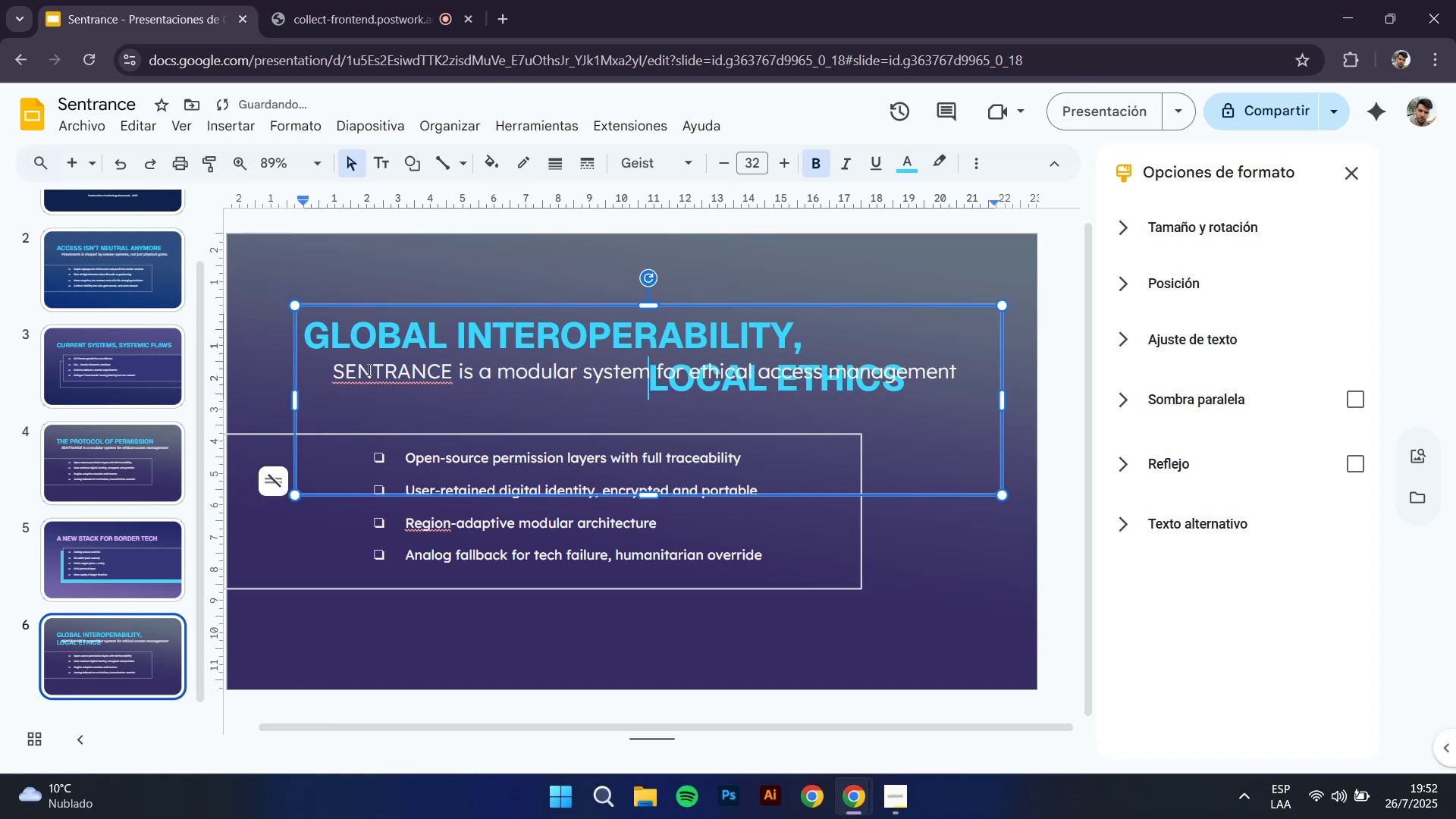 
key(Space)
 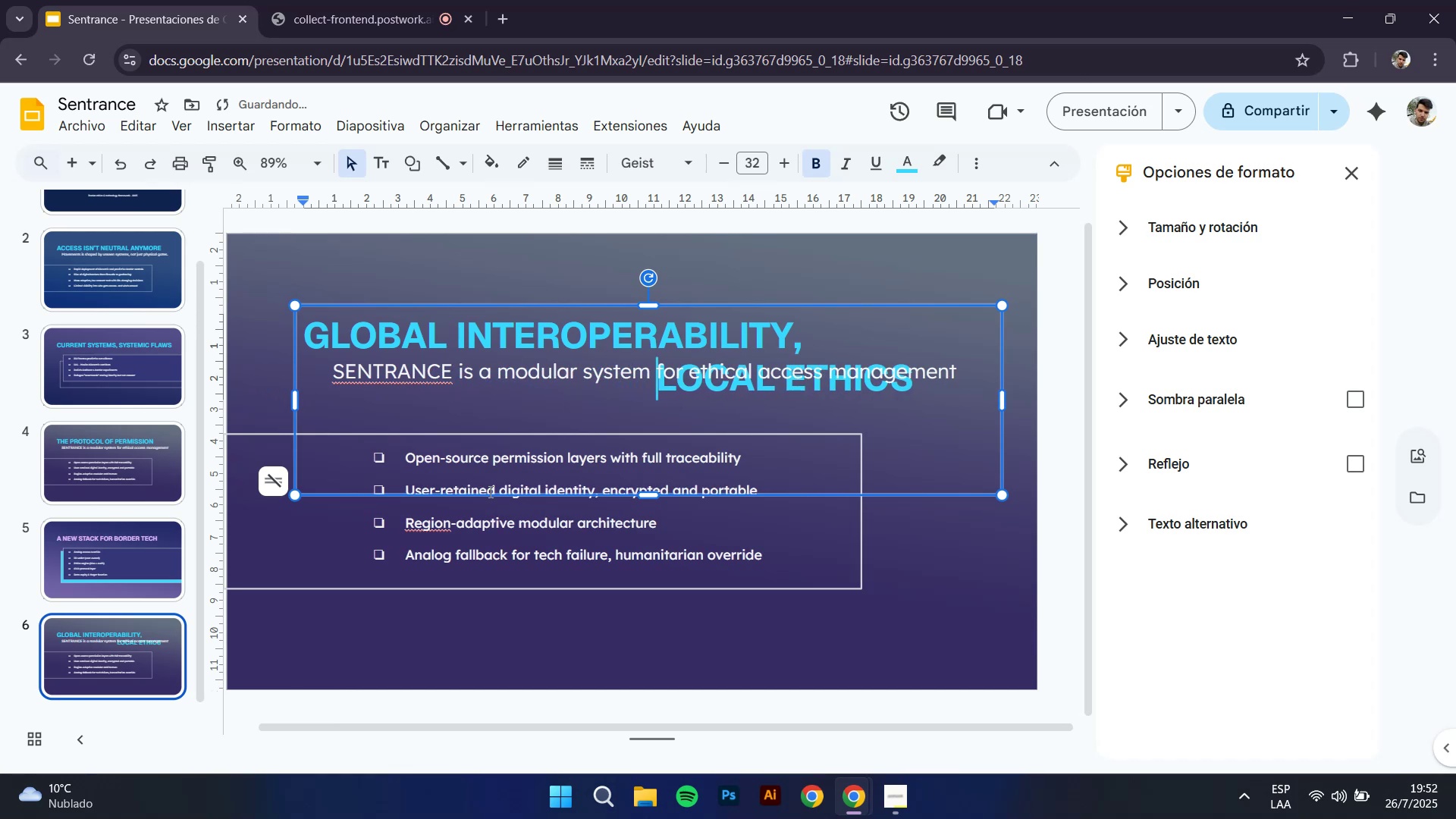 
left_click([500, 379])
 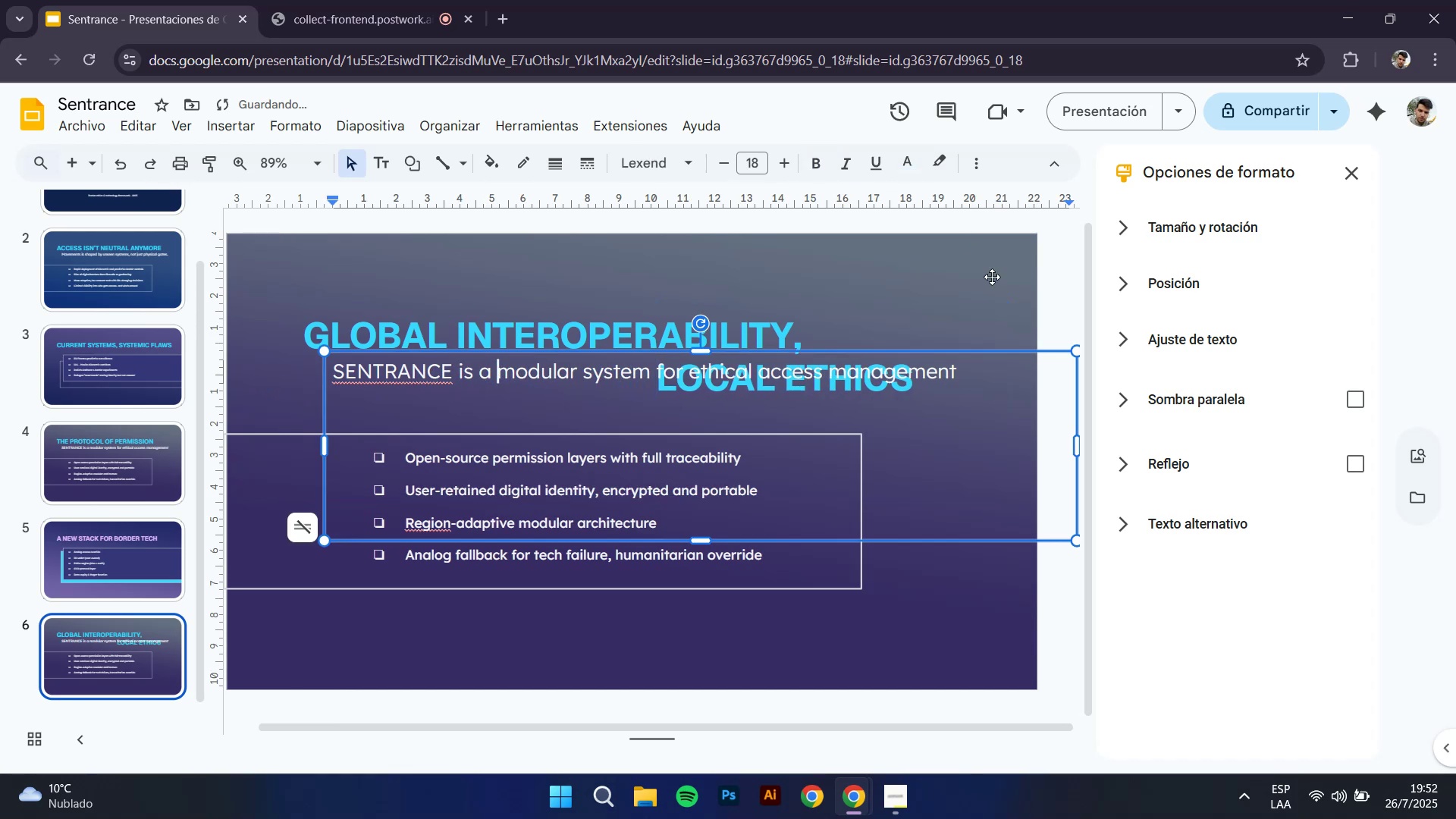 
left_click([1023, 350])
 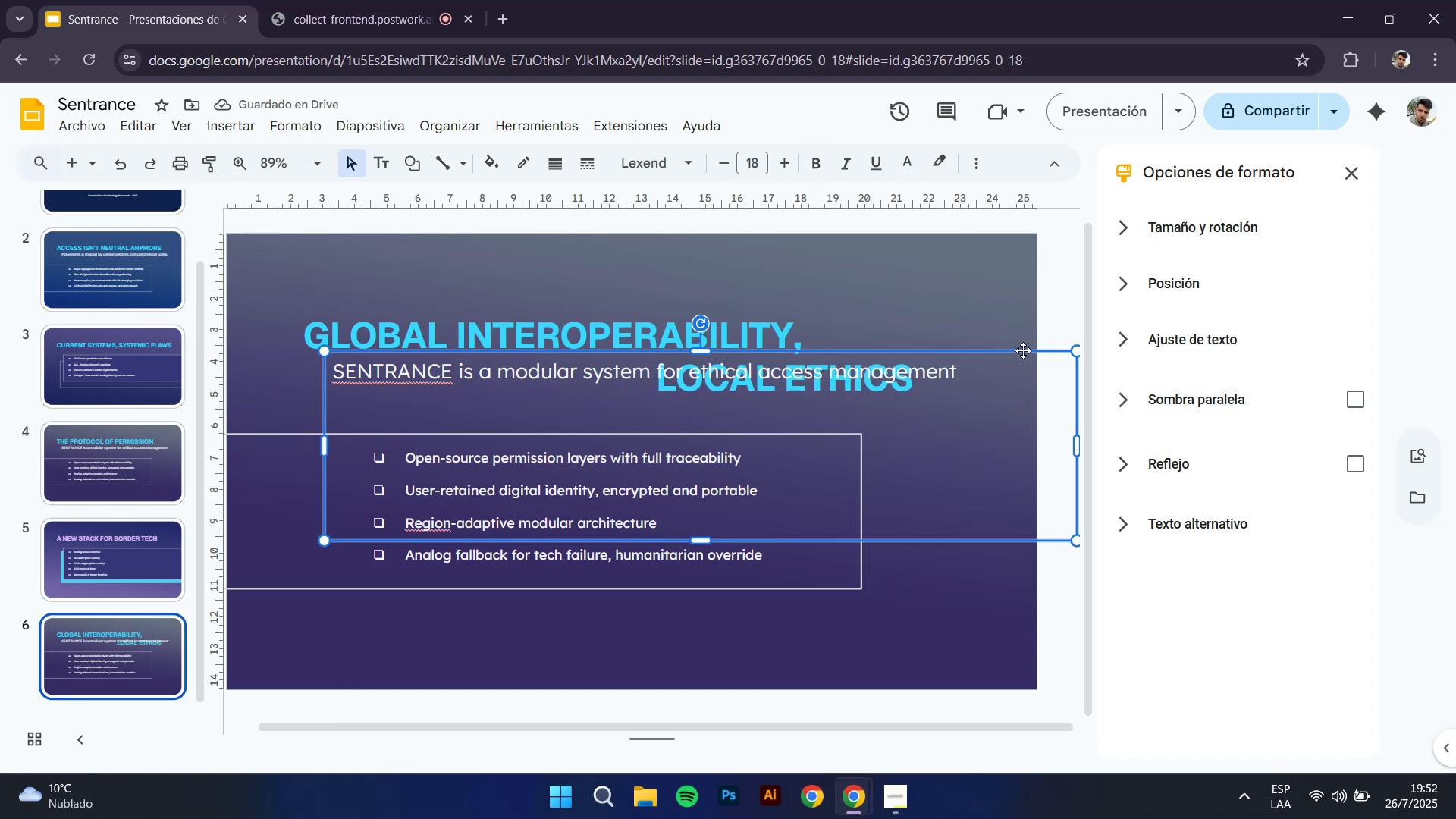 
key(Delete)
 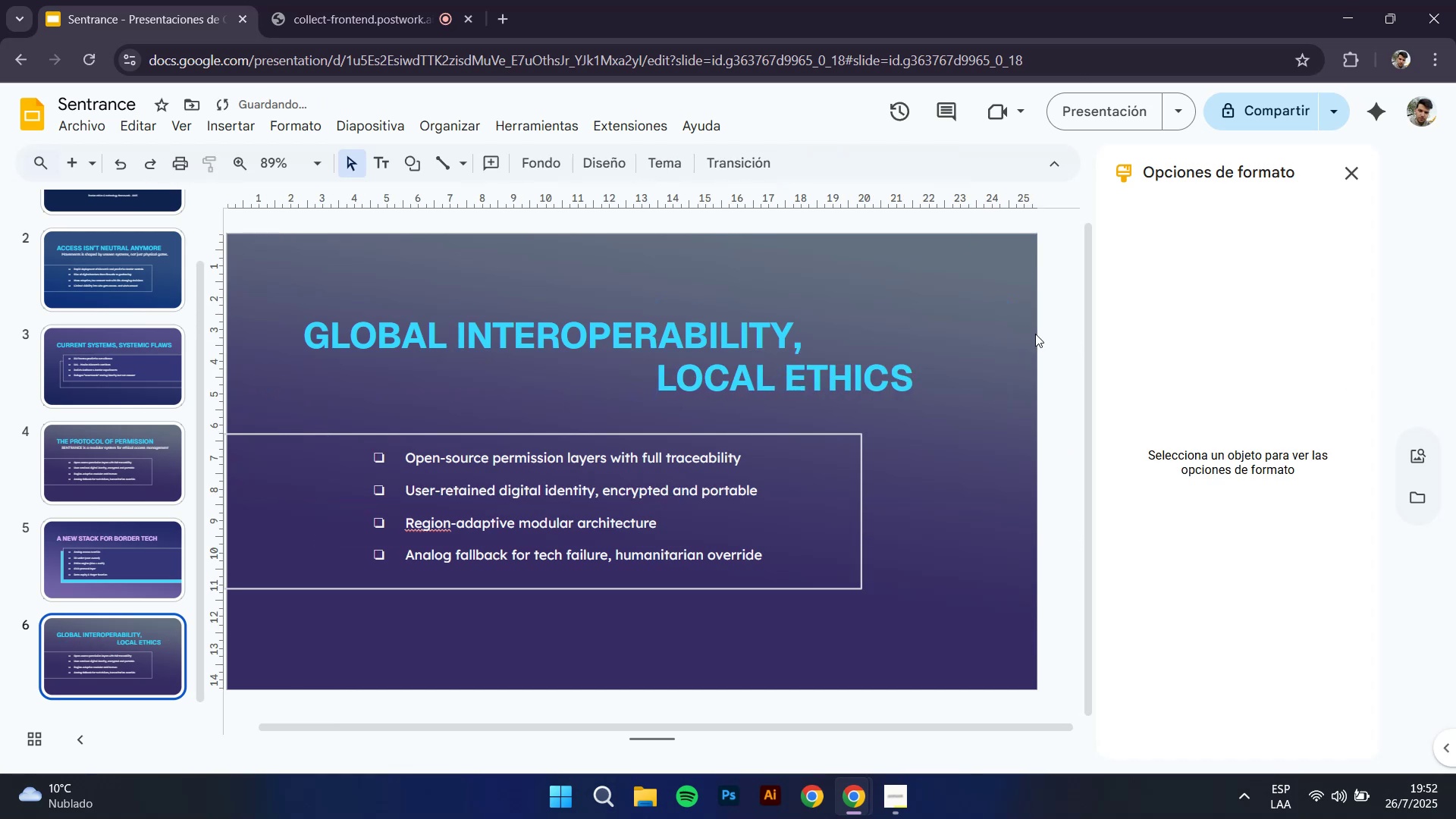 
hold_key(key=ControlLeft, duration=0.33)
scroll: coordinate [757, 359], scroll_direction: down, amount: 1.0
 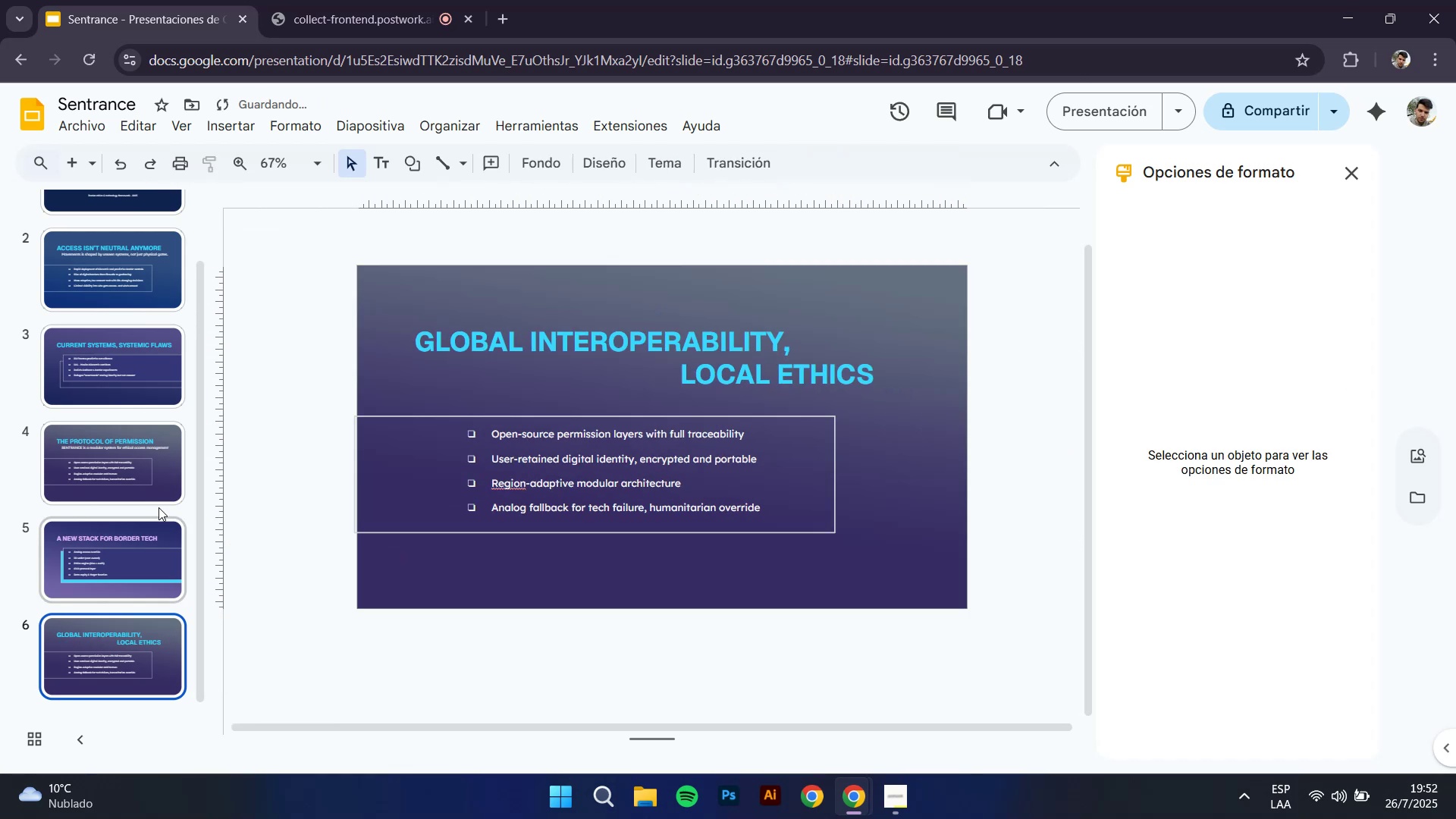 
left_click([124, 539])
 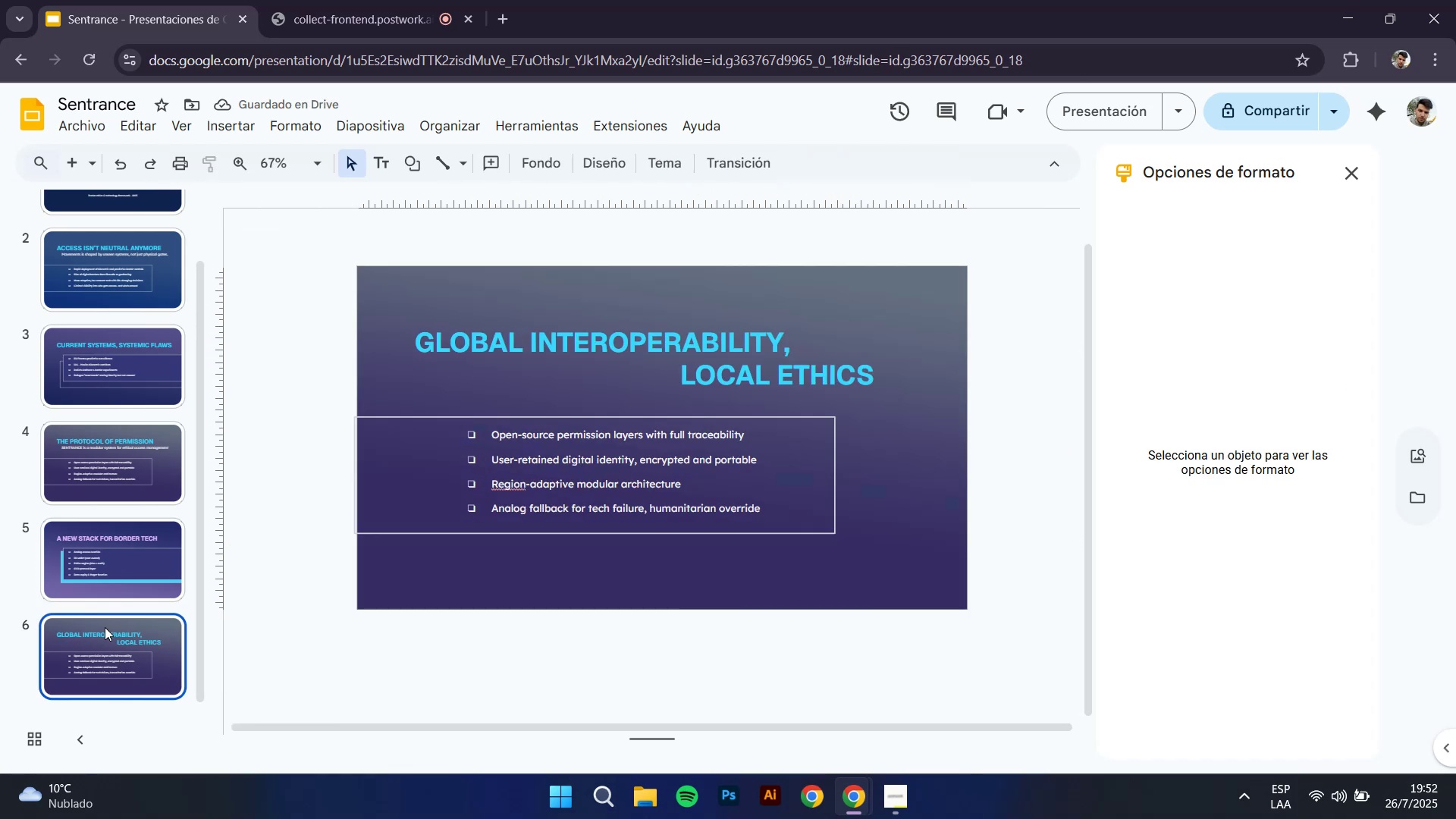 
hold_key(key=ControlLeft, duration=0.64)
scroll: coordinate [514, 431], scroll_direction: up, amount: 1.0
 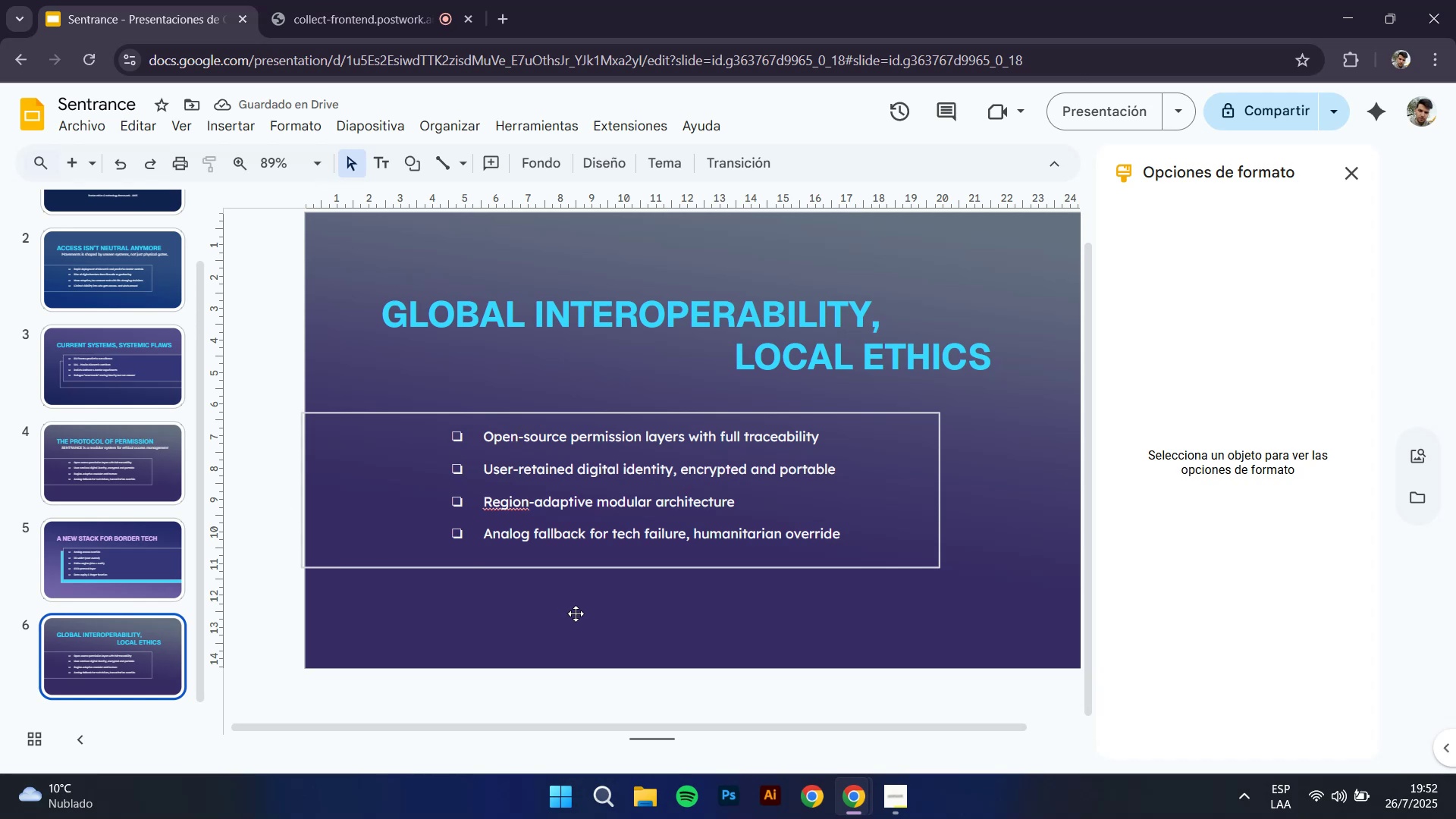 
hold_key(key=ControlLeft, duration=0.44)
scroll: coordinate [483, 482], scroll_direction: down, amount: 1.0
 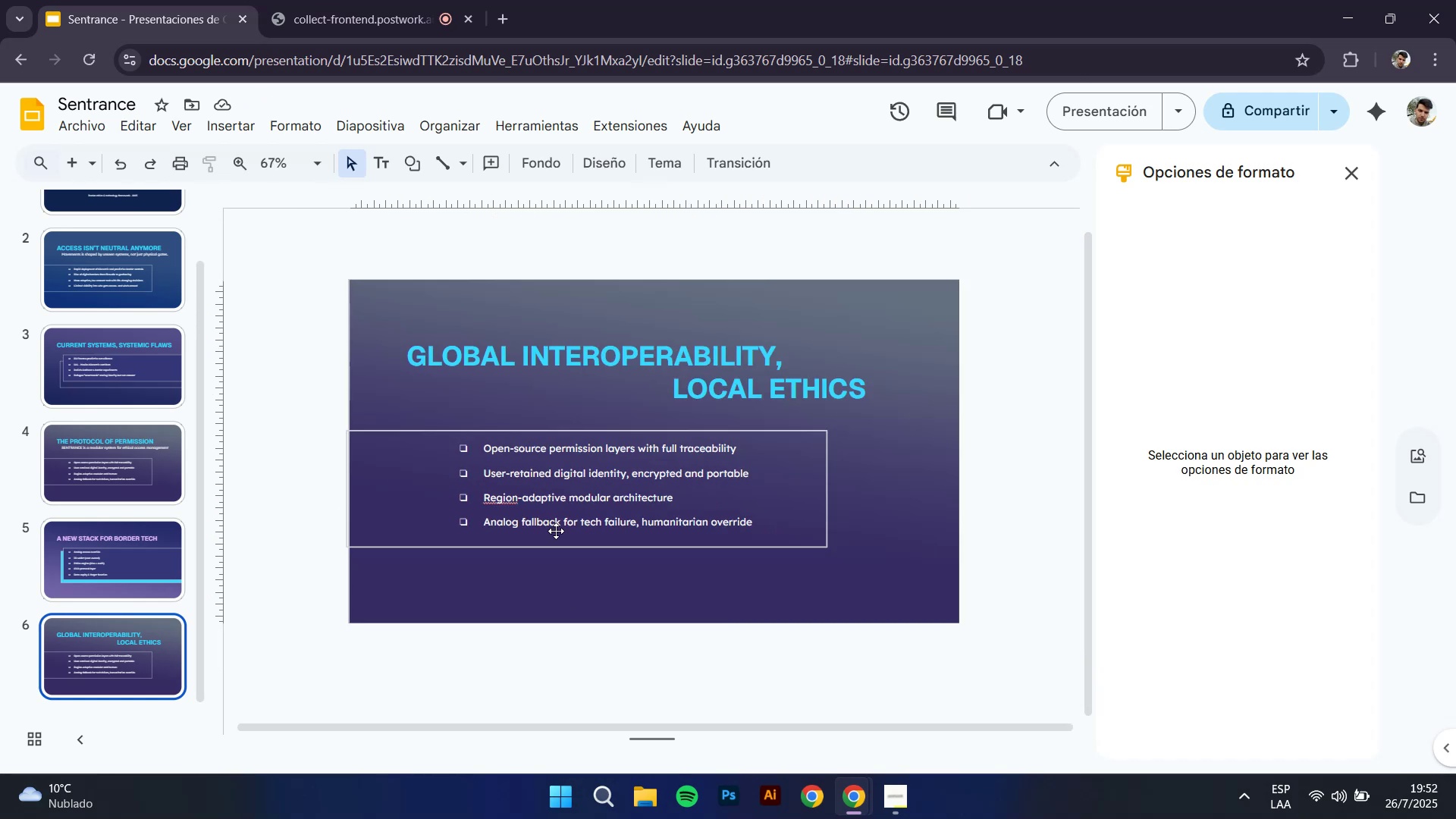 
hold_key(key=ControlLeft, duration=0.54)
scroll: coordinate [581, 545], scroll_direction: up, amount: 1.0
 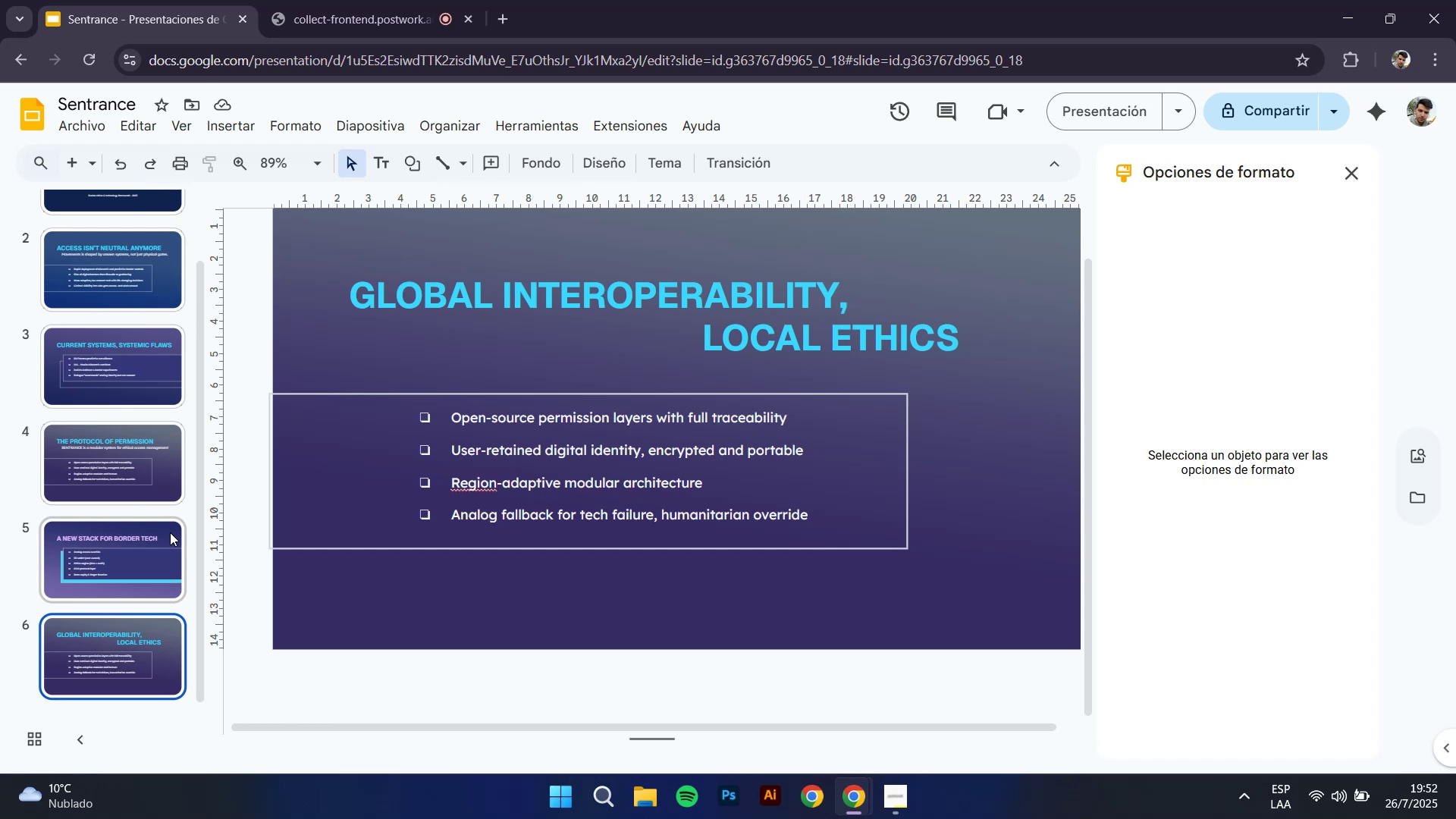 
wait(37.64)
 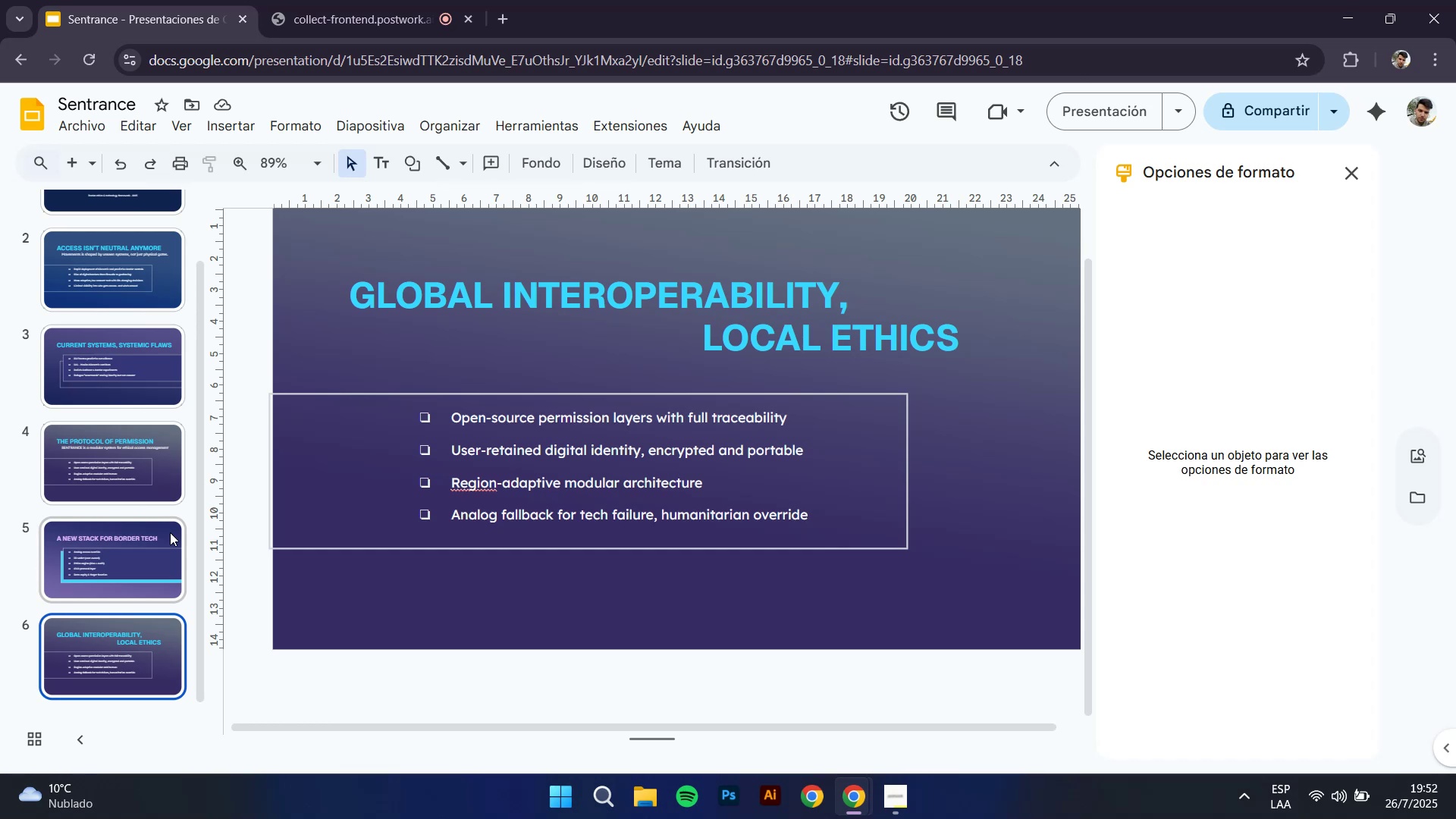 
left_click([508, 548])
 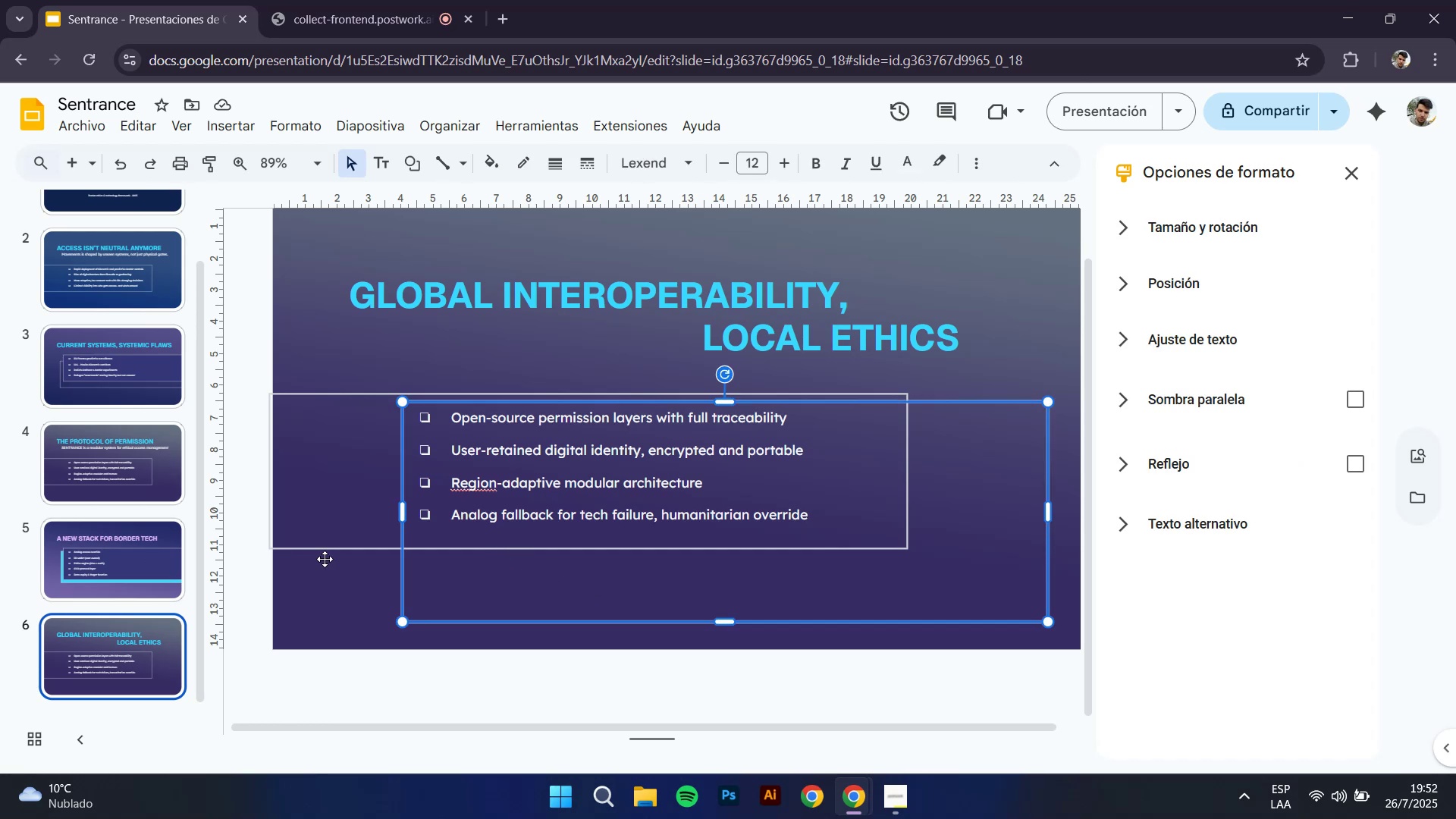 
left_click([330, 551])
 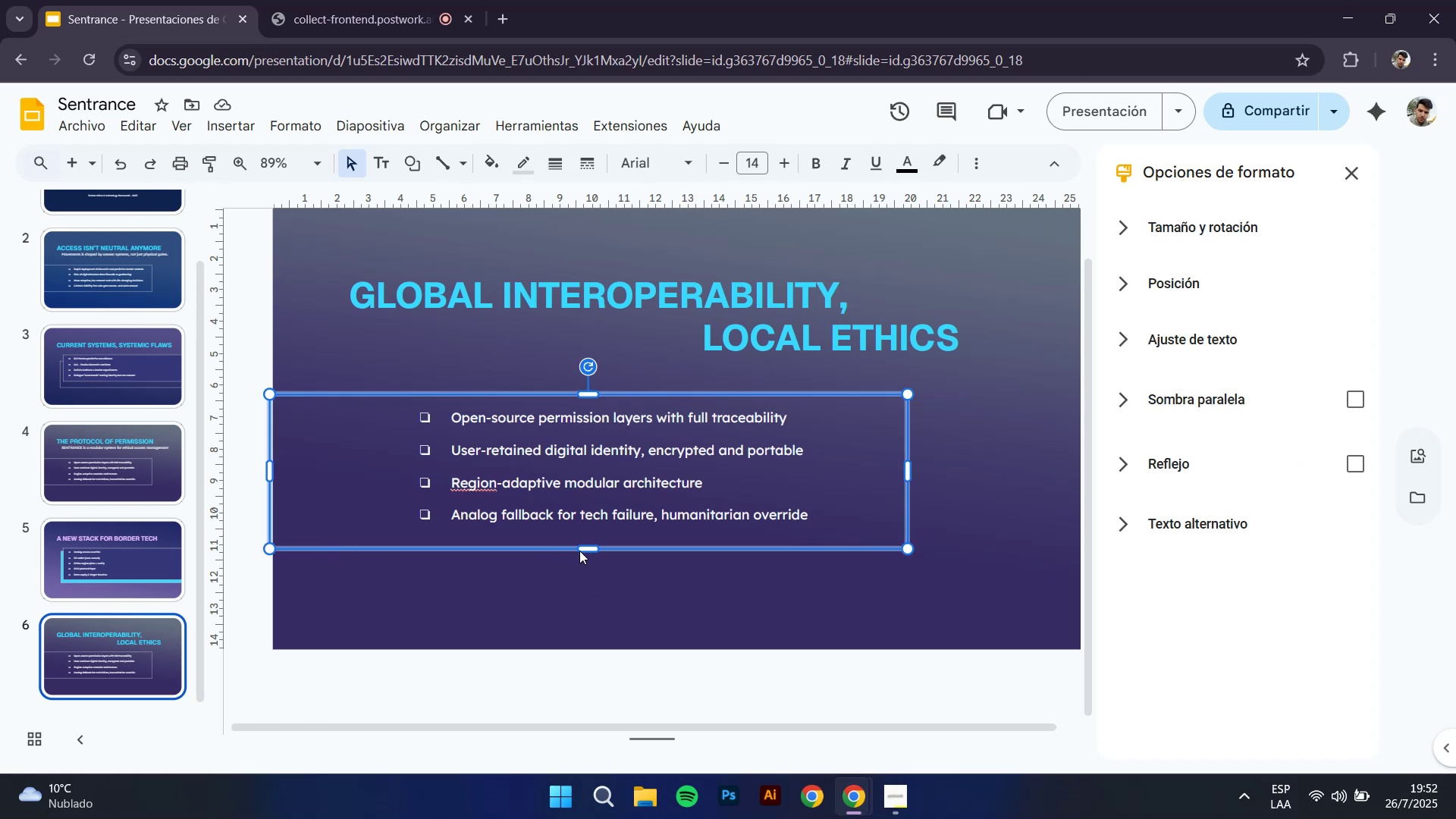 
left_click_drag(start_coordinate=[585, 549], to_coordinate=[595, 600])
 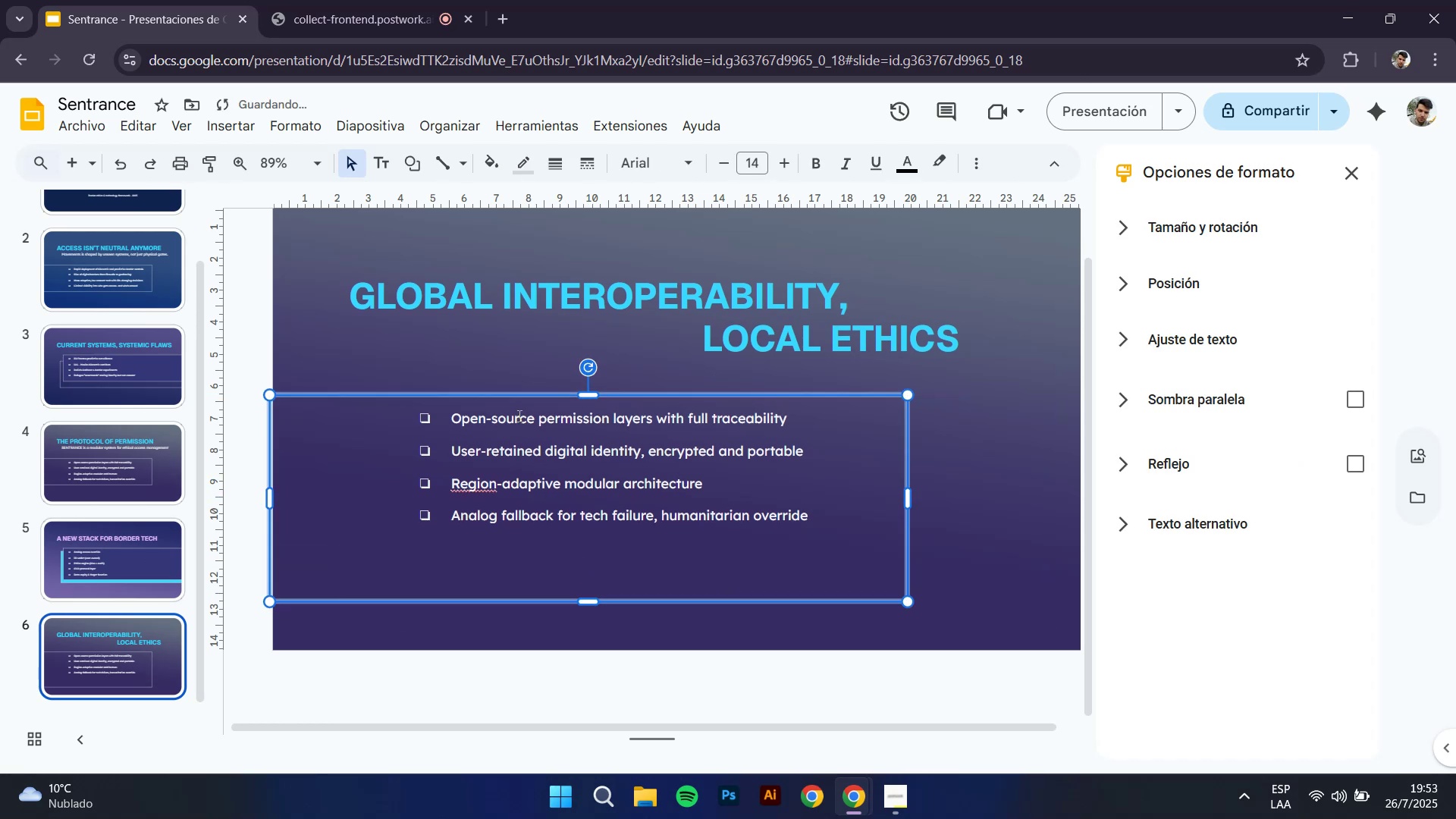 
left_click([453, 418])
 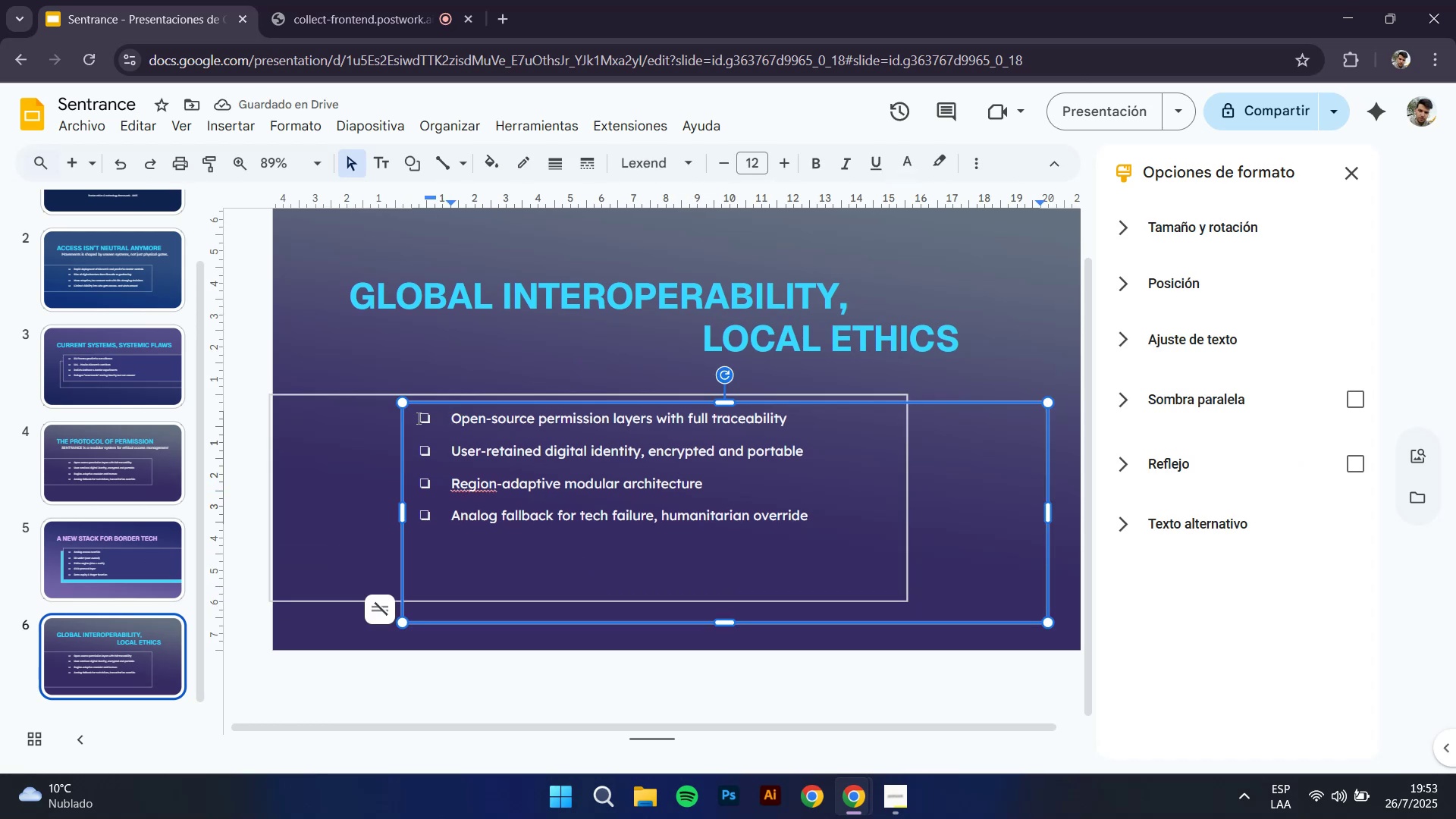 
left_click([413, 417])
 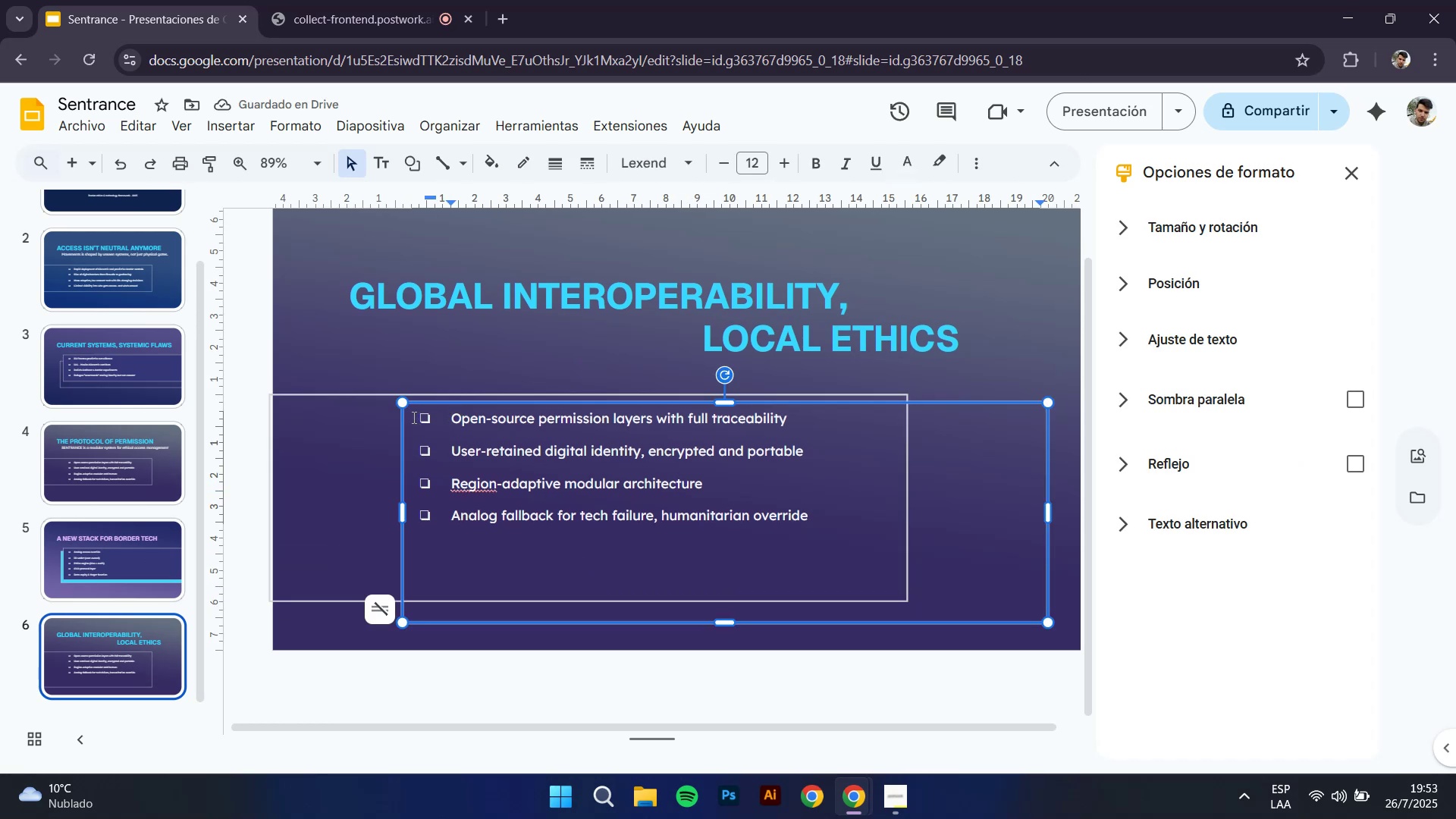 
key(Enter)
 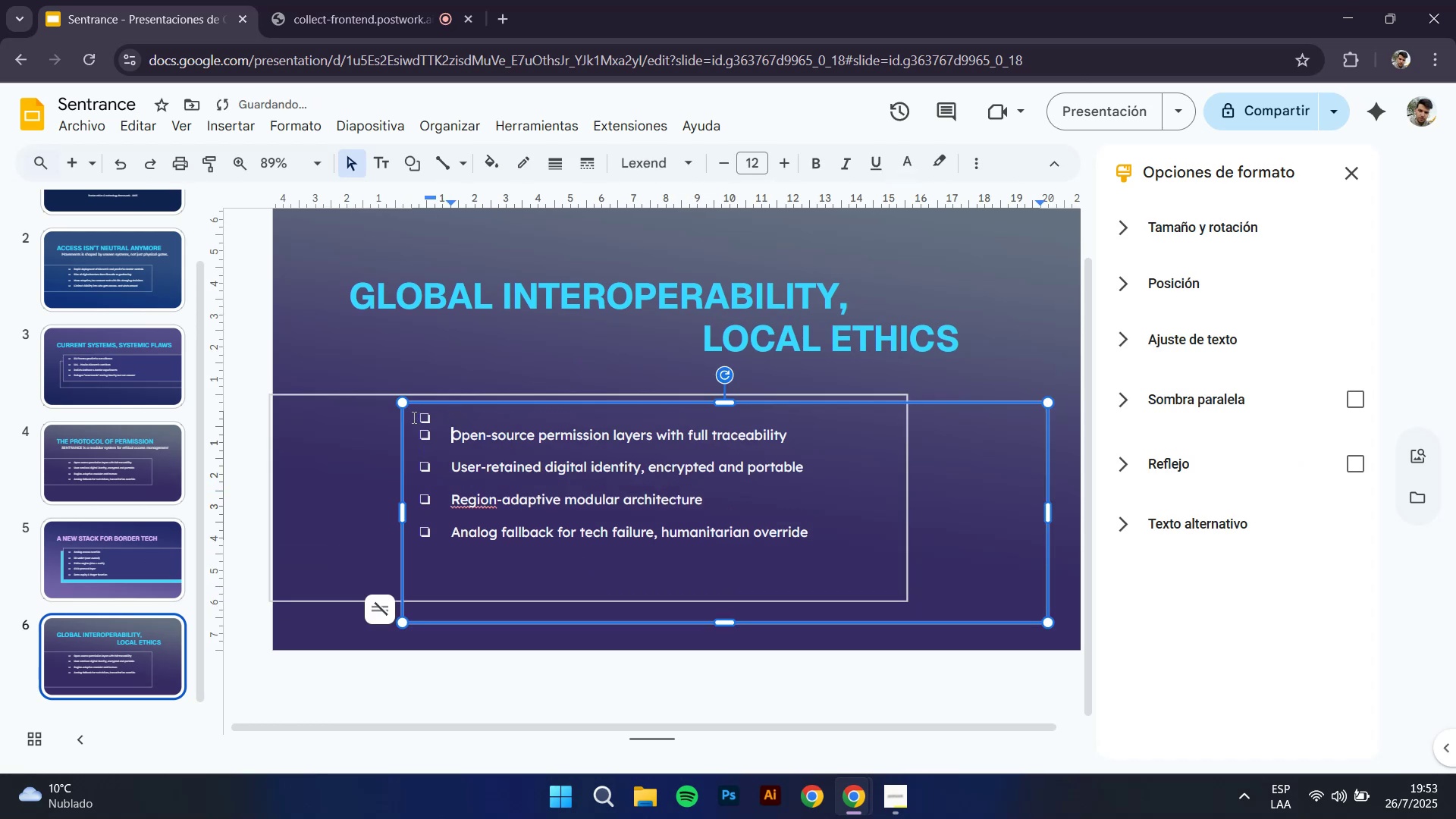 
key(Enter)
 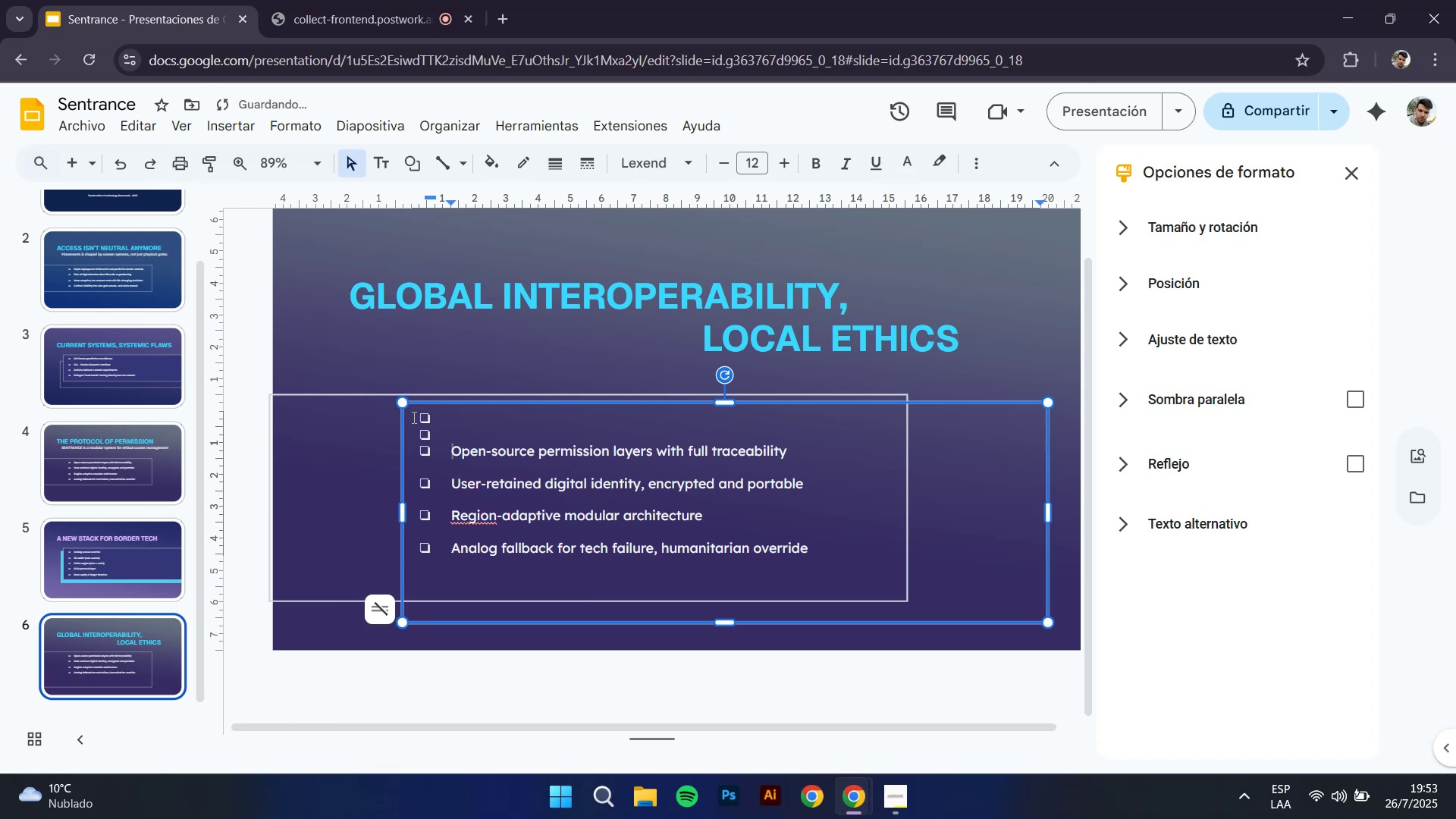 
key(ArrowUp)
 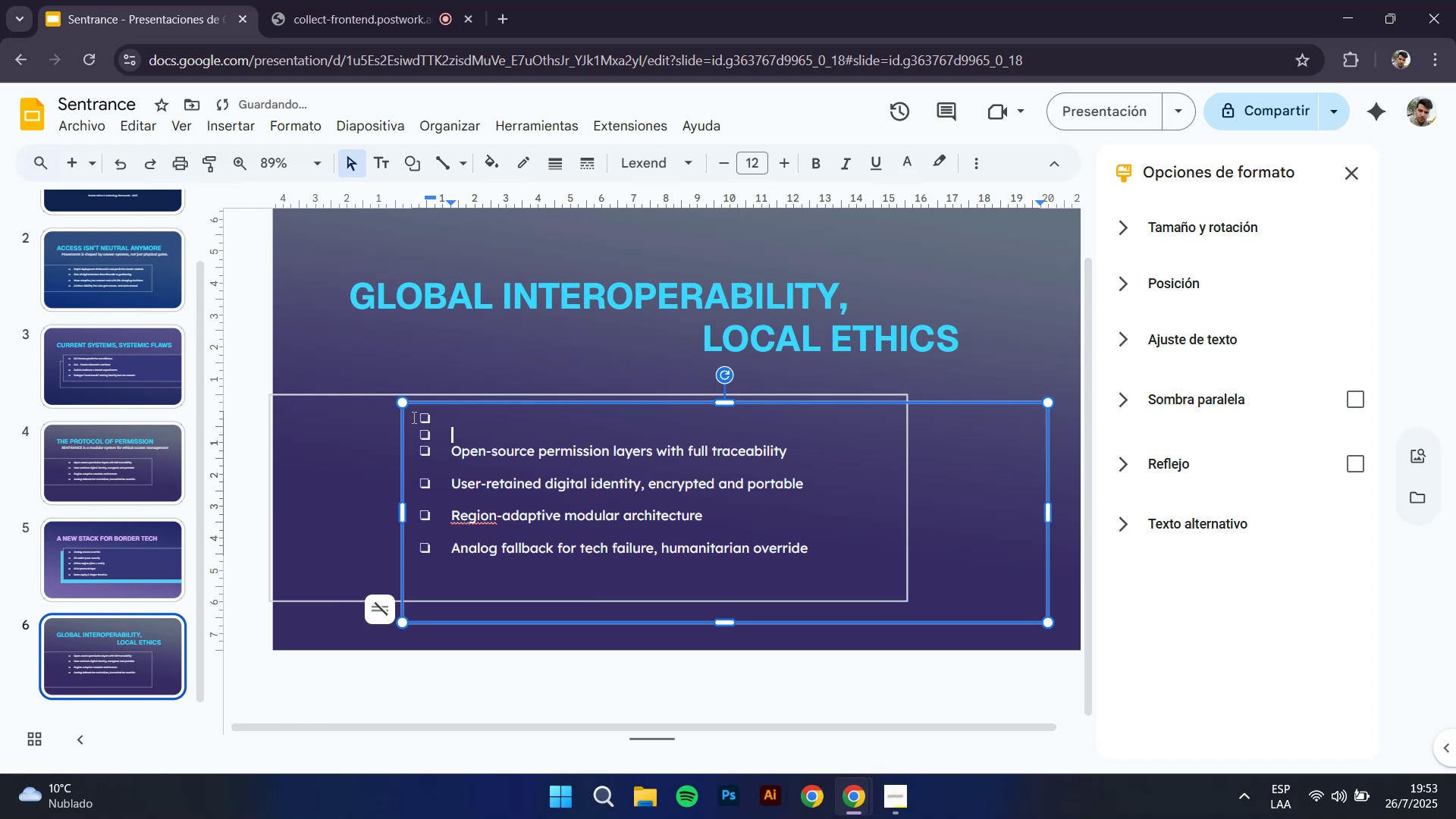 
key(Backspace)
 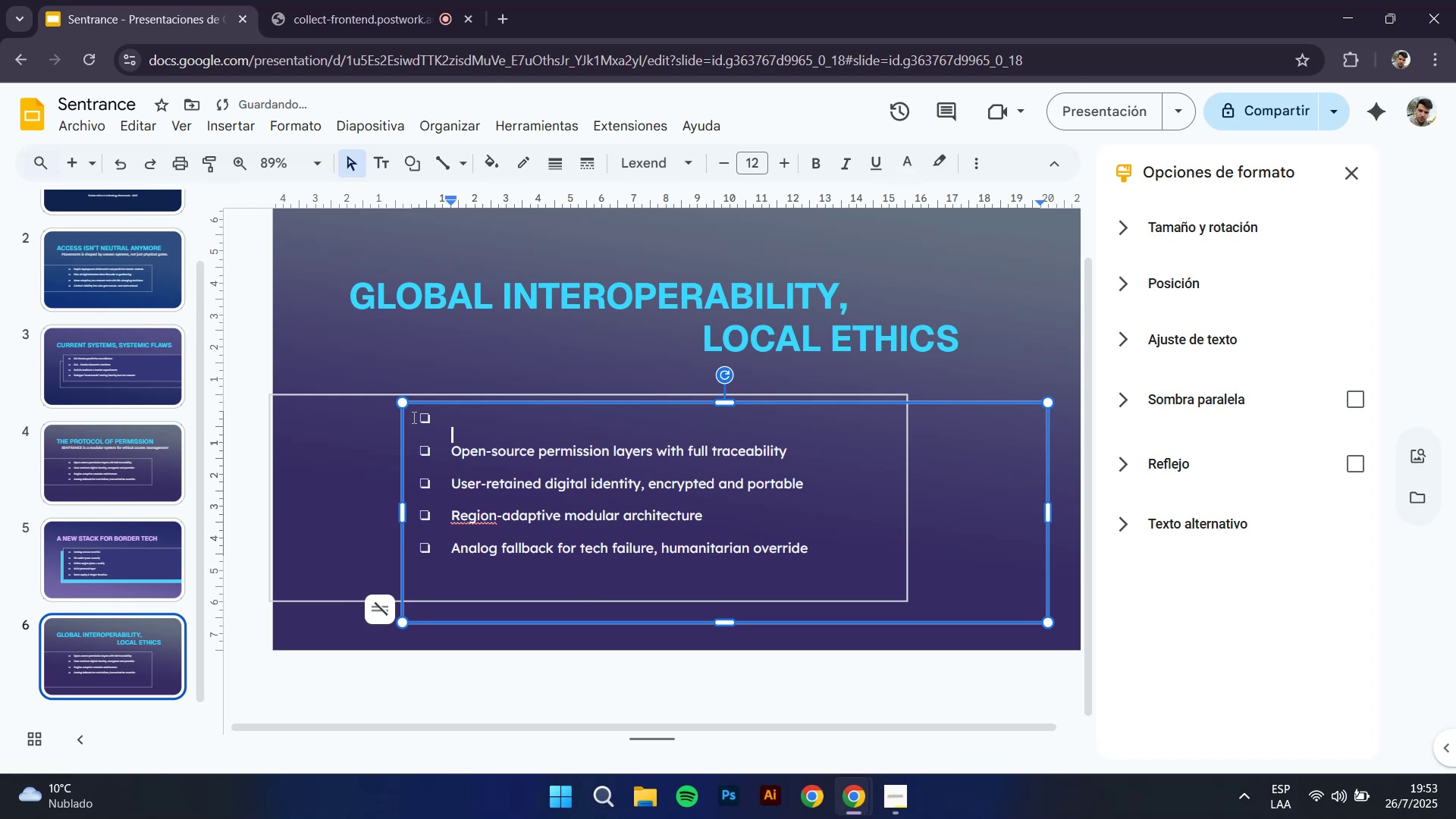 
key(Backspace)
 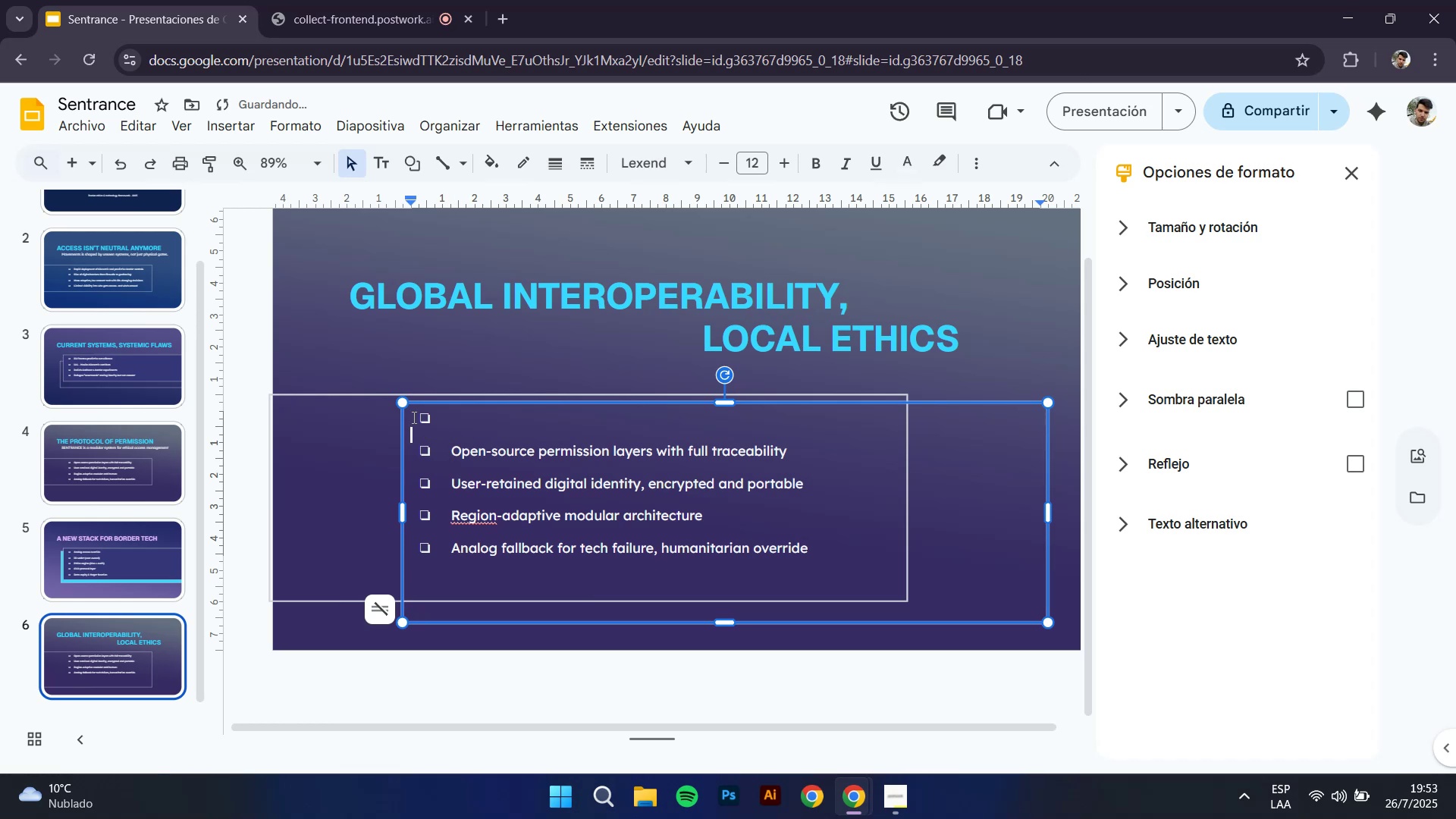 
key(Backspace)
 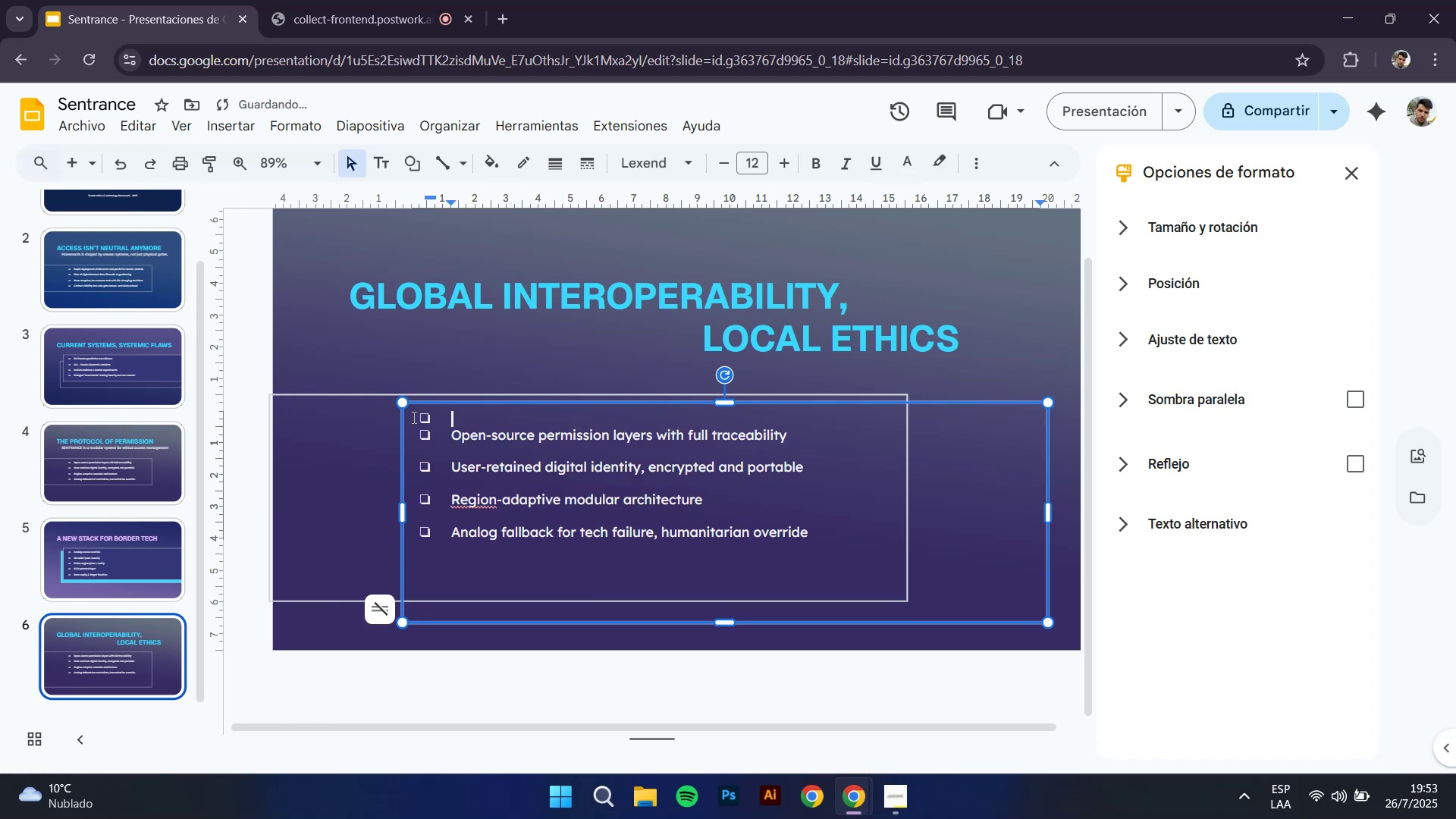 
key(Backspace)
 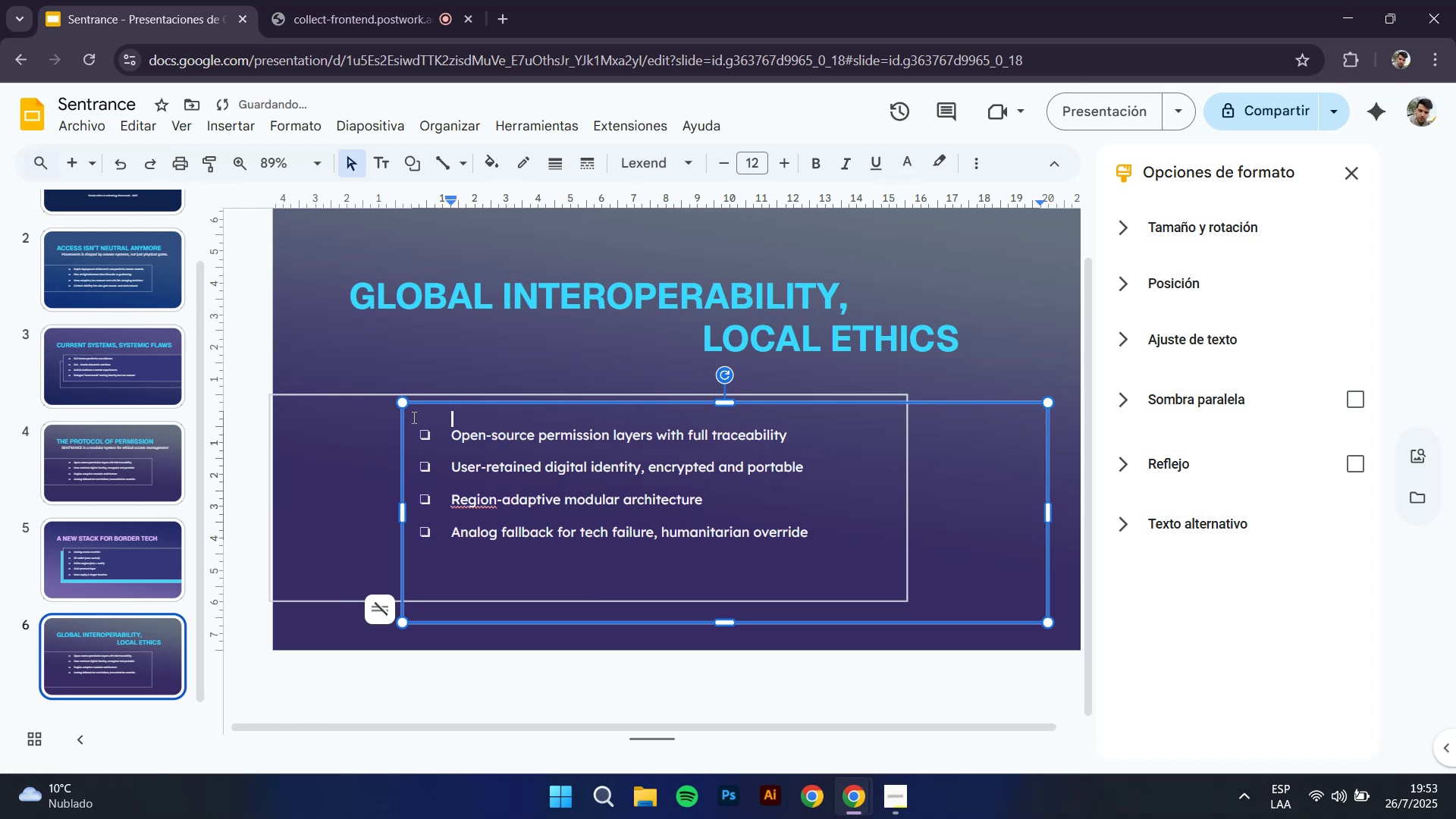 
key(Enter)
 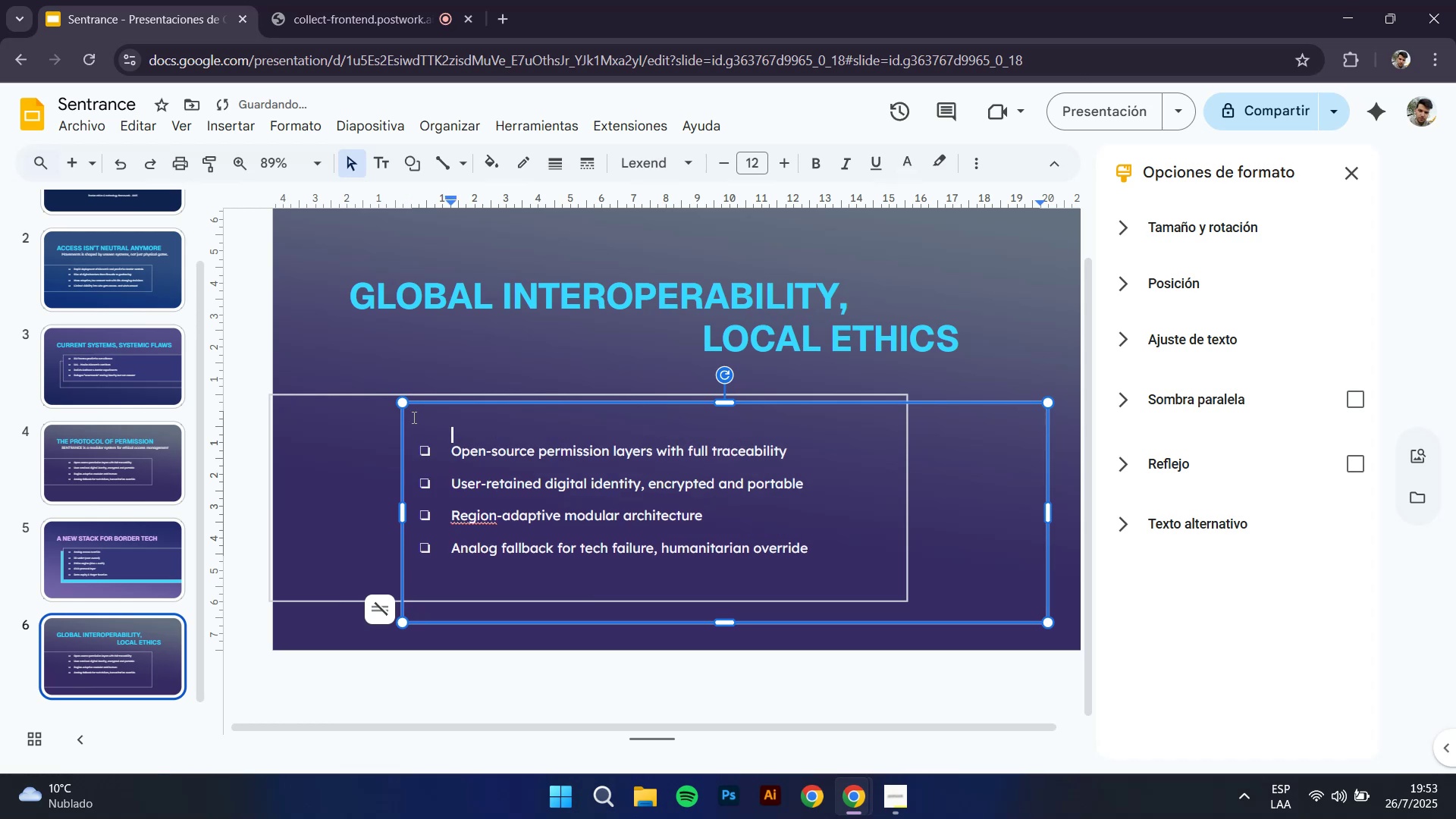 
key(Enter)
 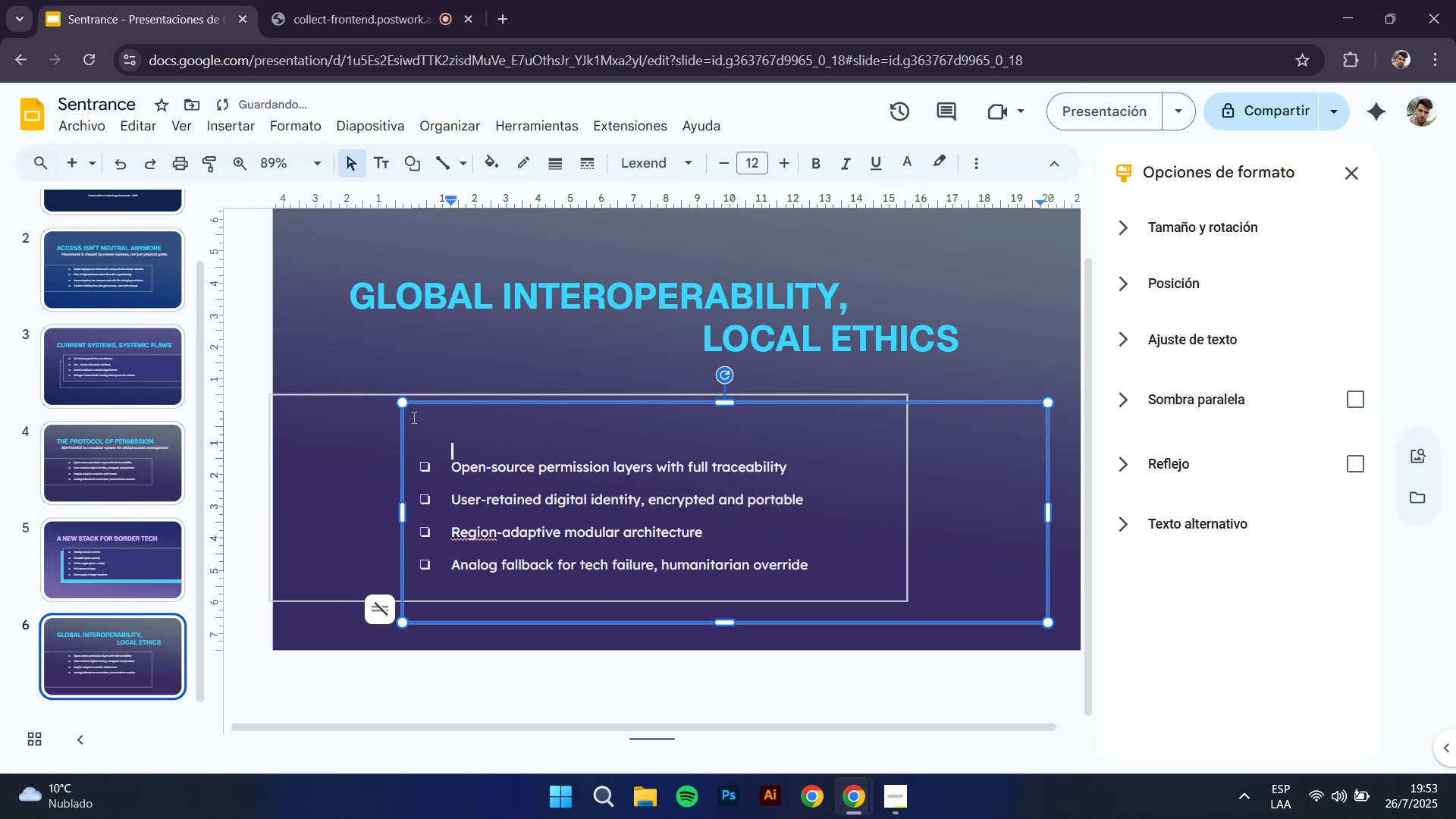 
key(ArrowUp)
 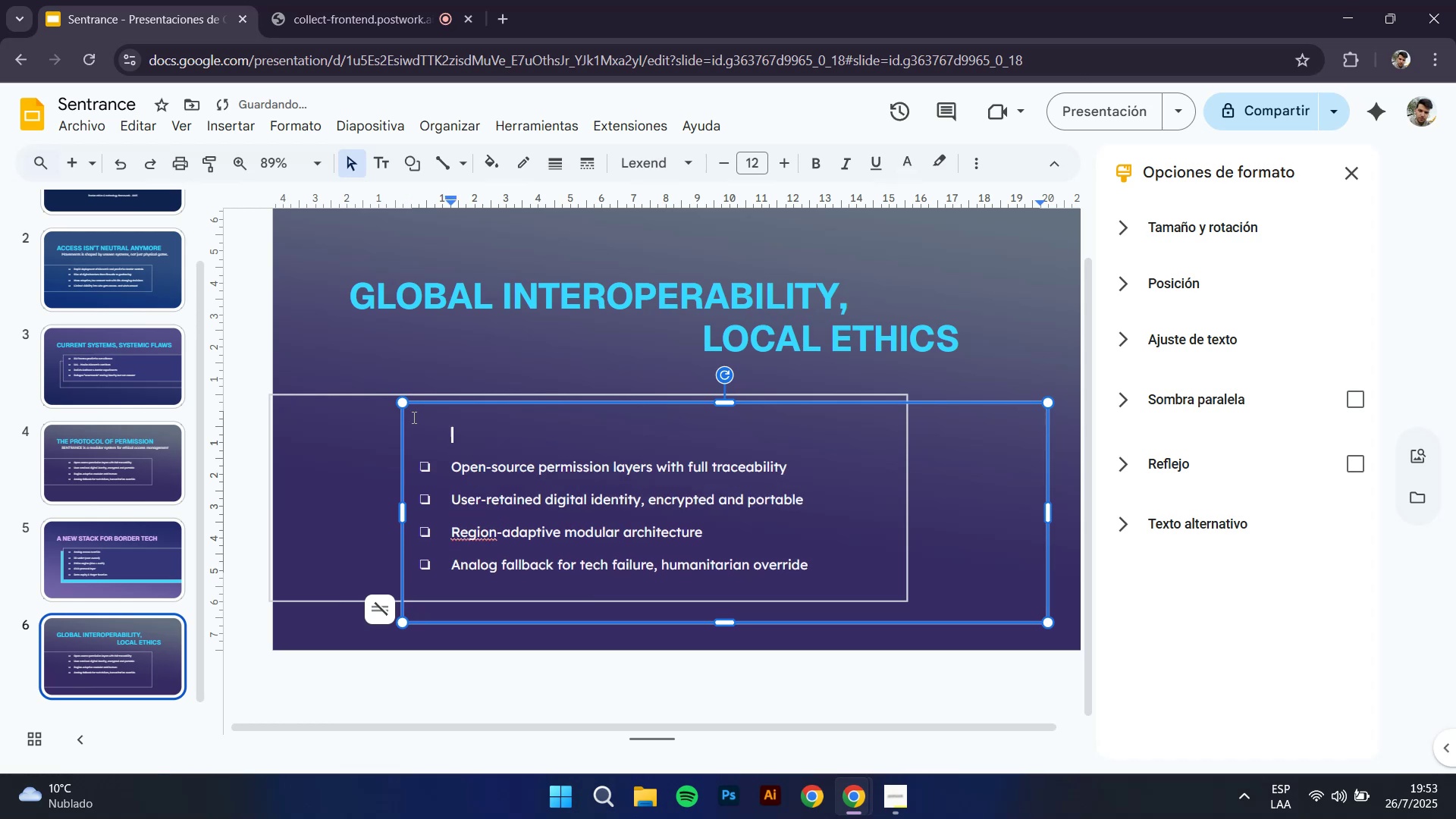 
key(ArrowUp)
 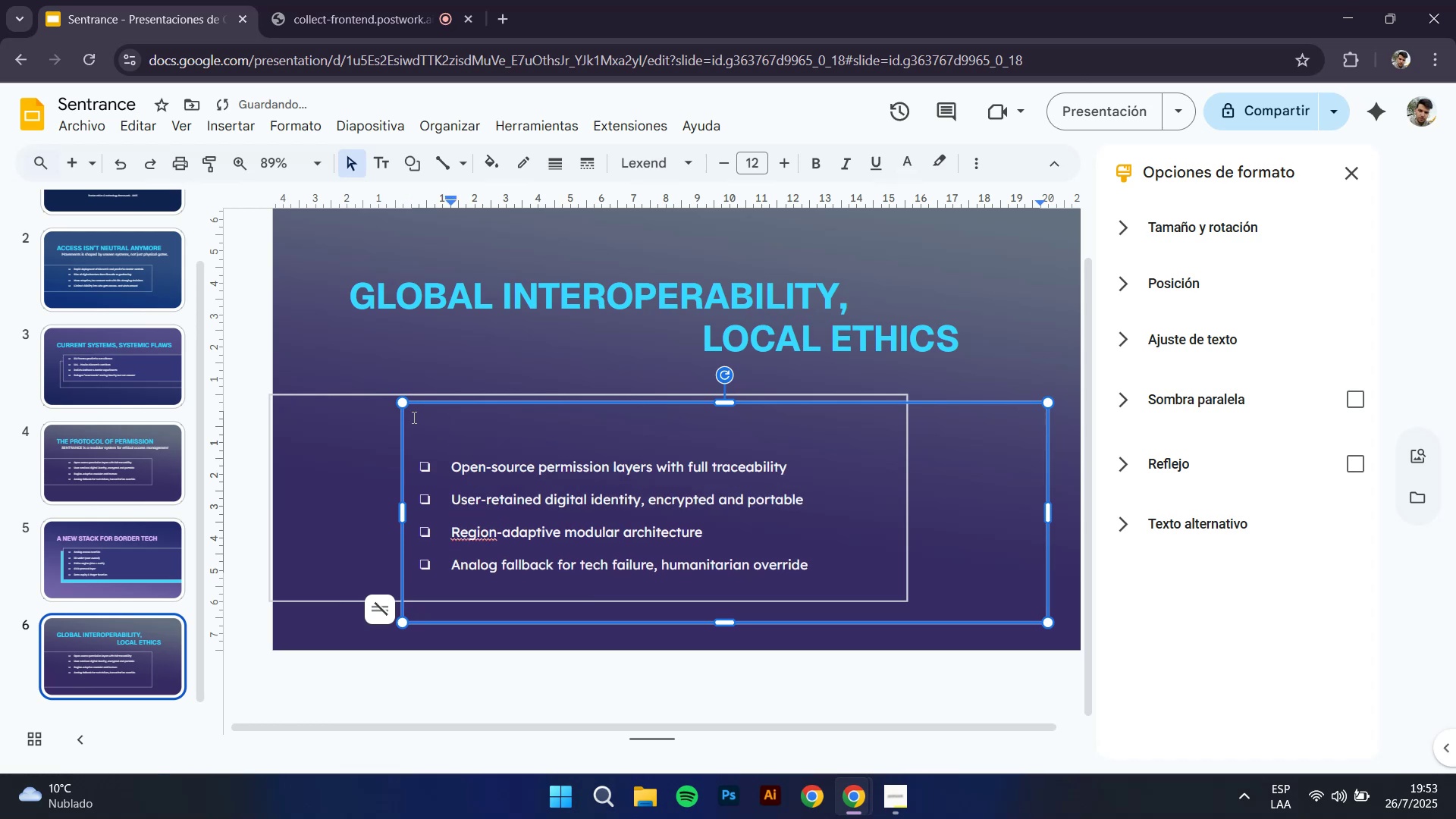 
type(a)
key(Backspace)
key(Backspace)
type(Application zones>)
 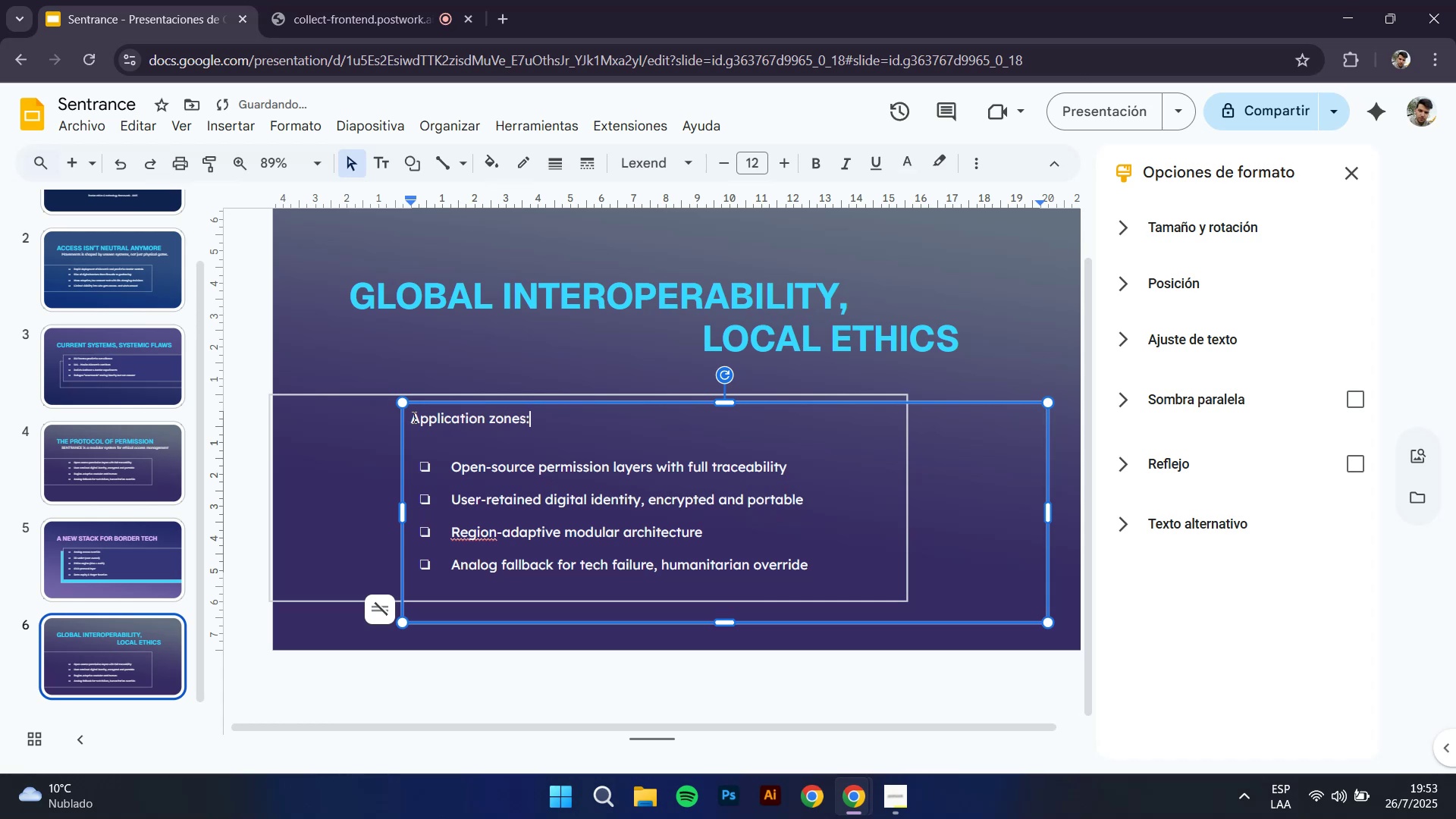 
key(Control+A)
 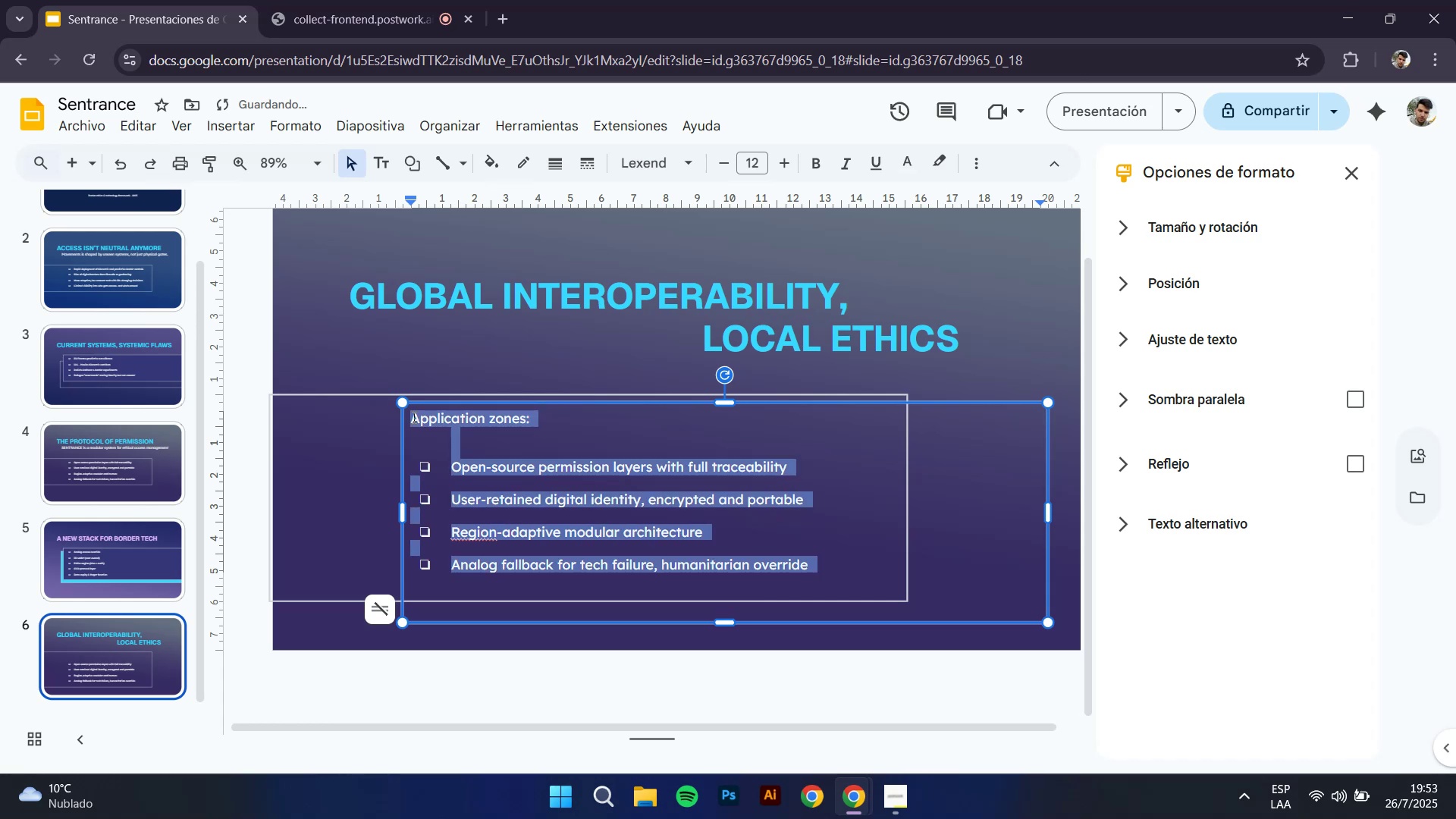 
left_click([419, 417])
 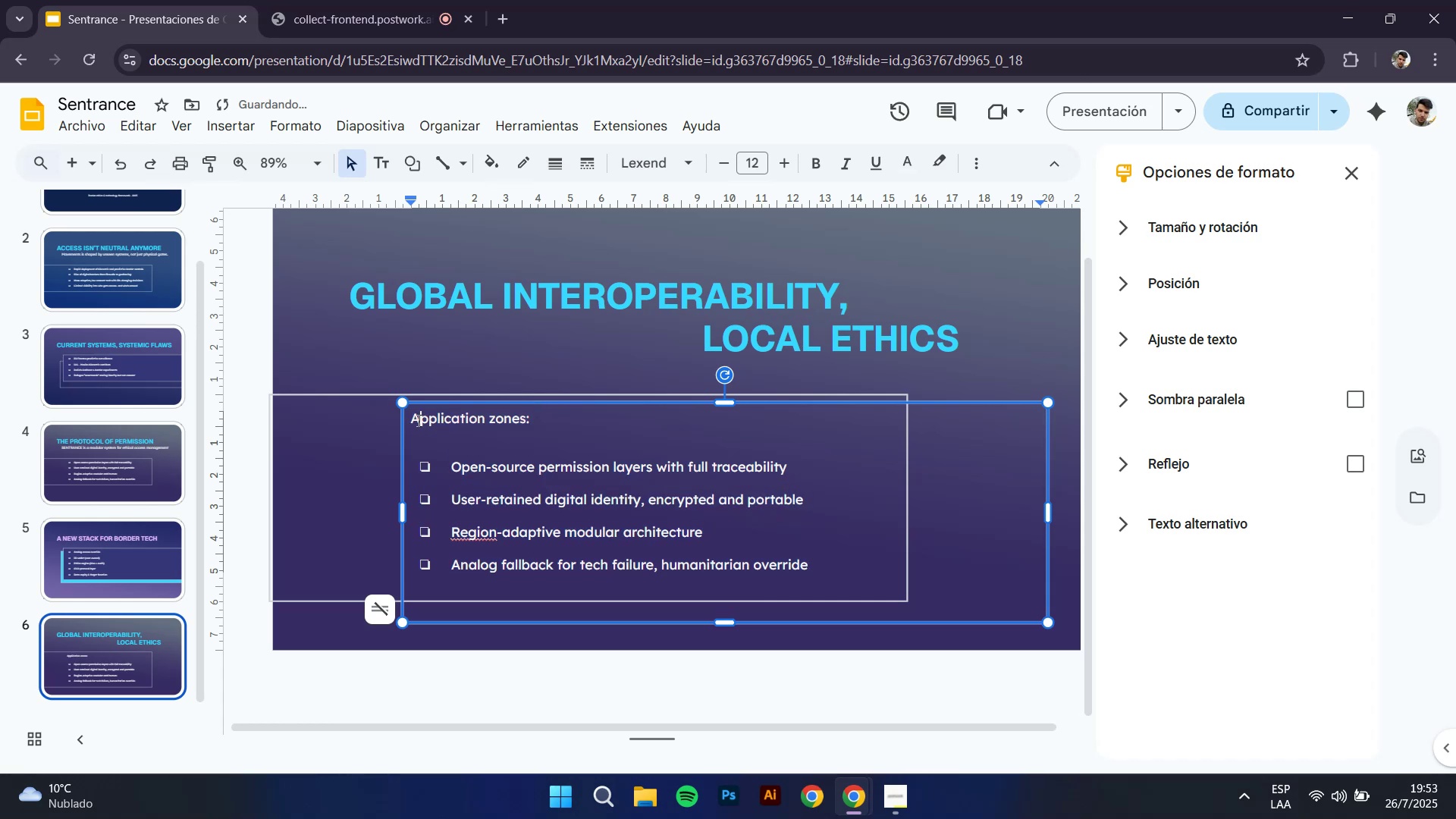 
left_click_drag(start_coordinate=[412, 420], to_coordinate=[538, 415])
 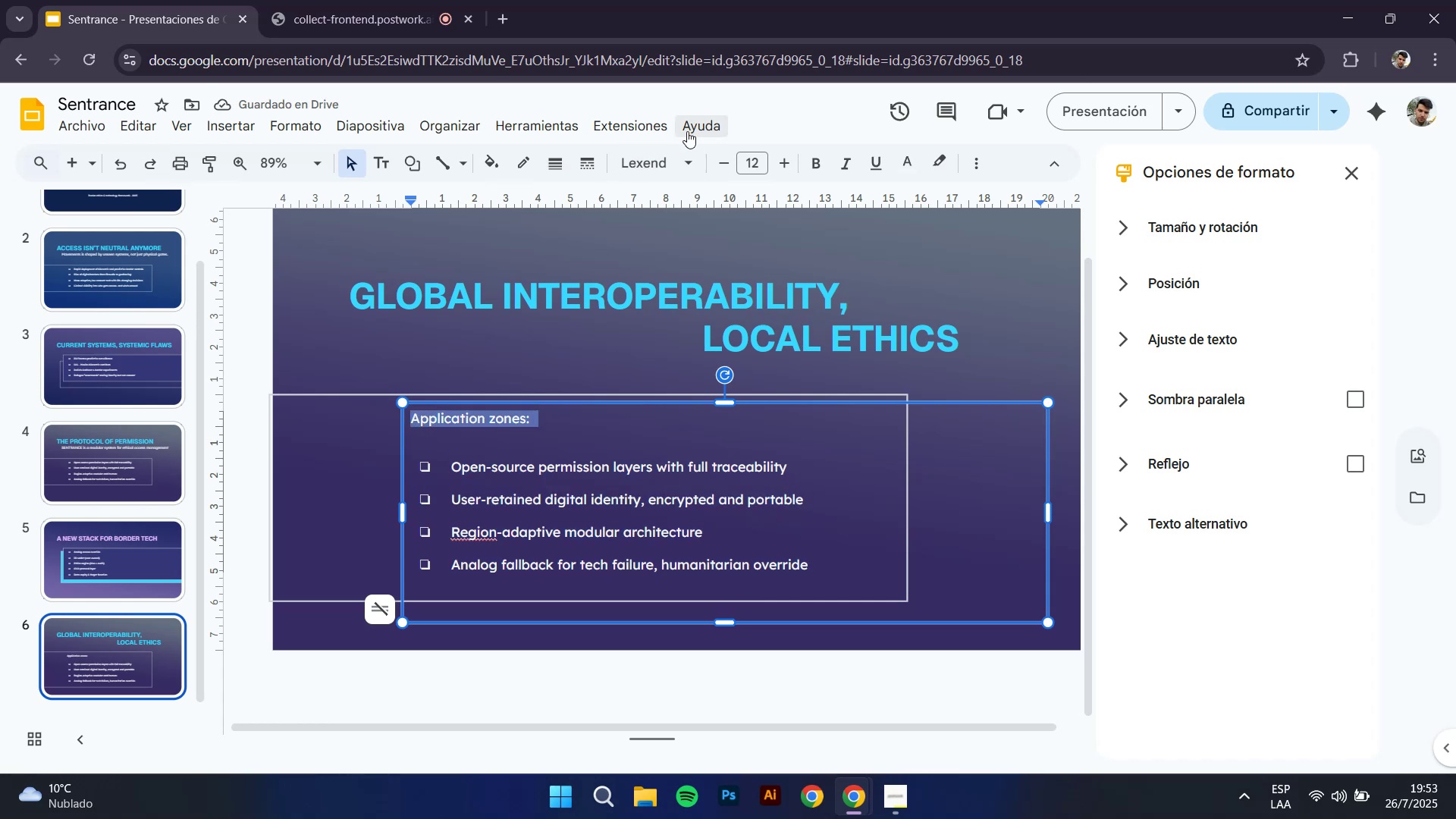 
left_click([690, 159])
 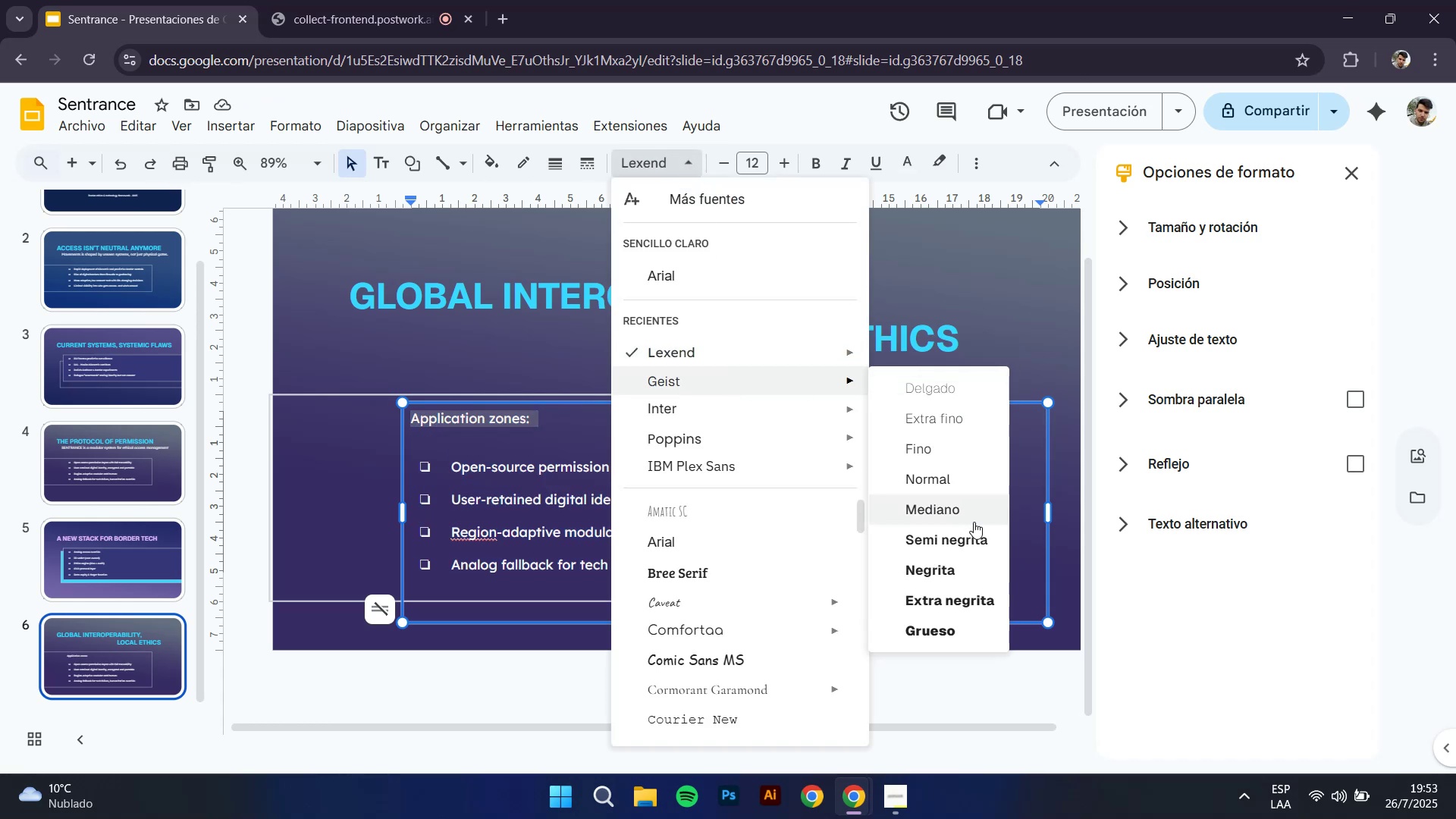 
left_click([981, 573])
 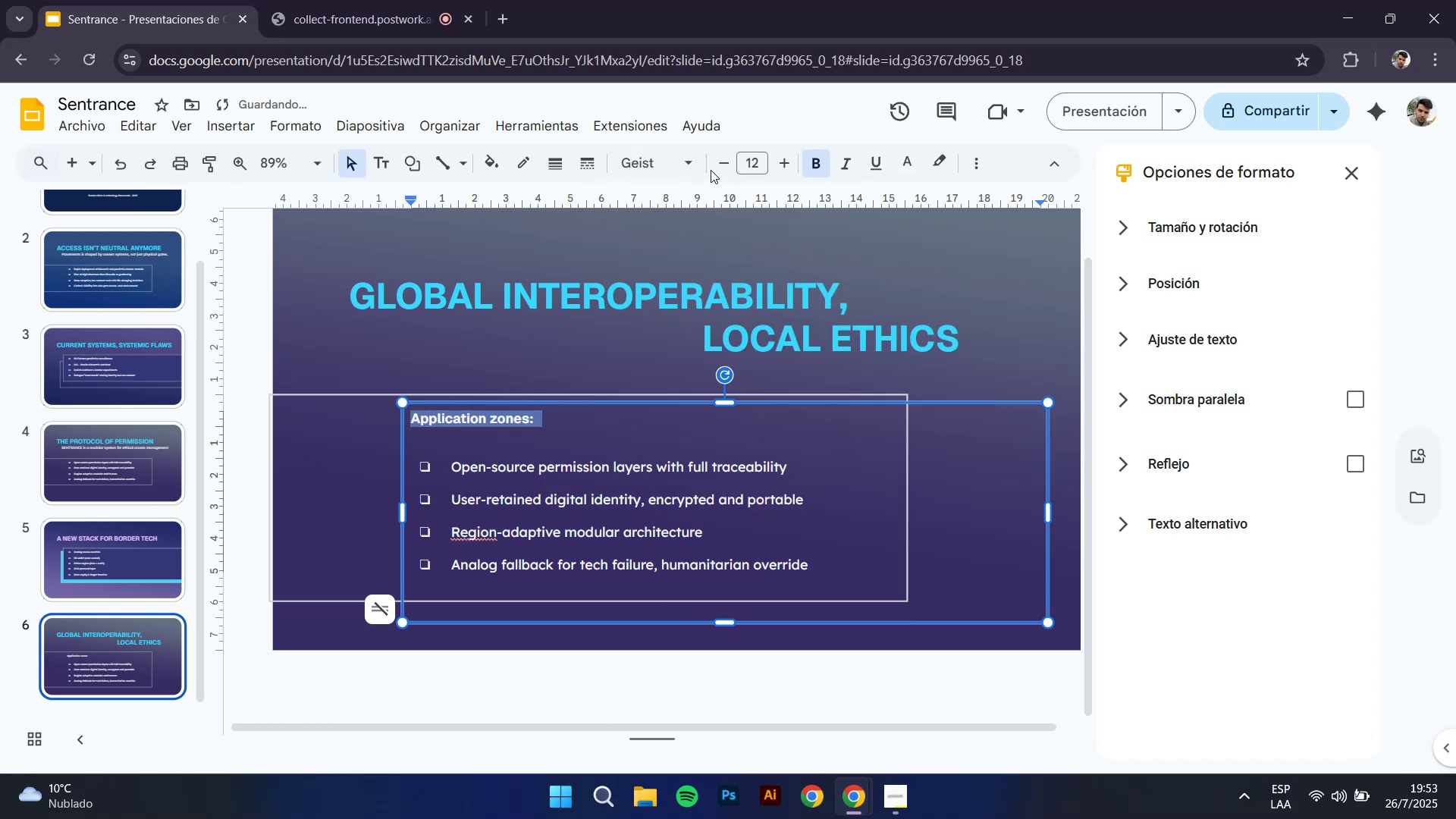 
double_click([723, 158])
 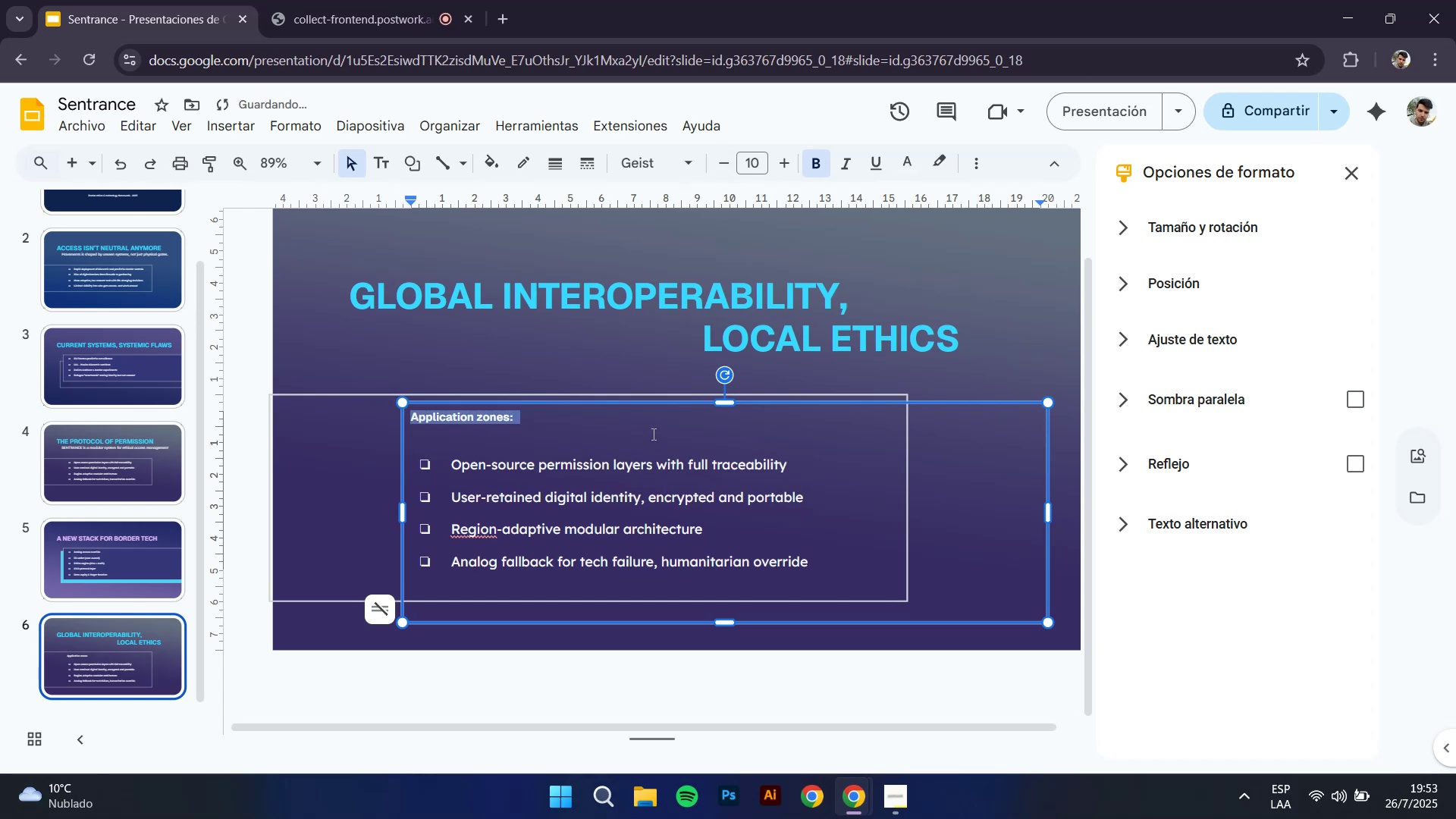 
left_click([652, 432])
 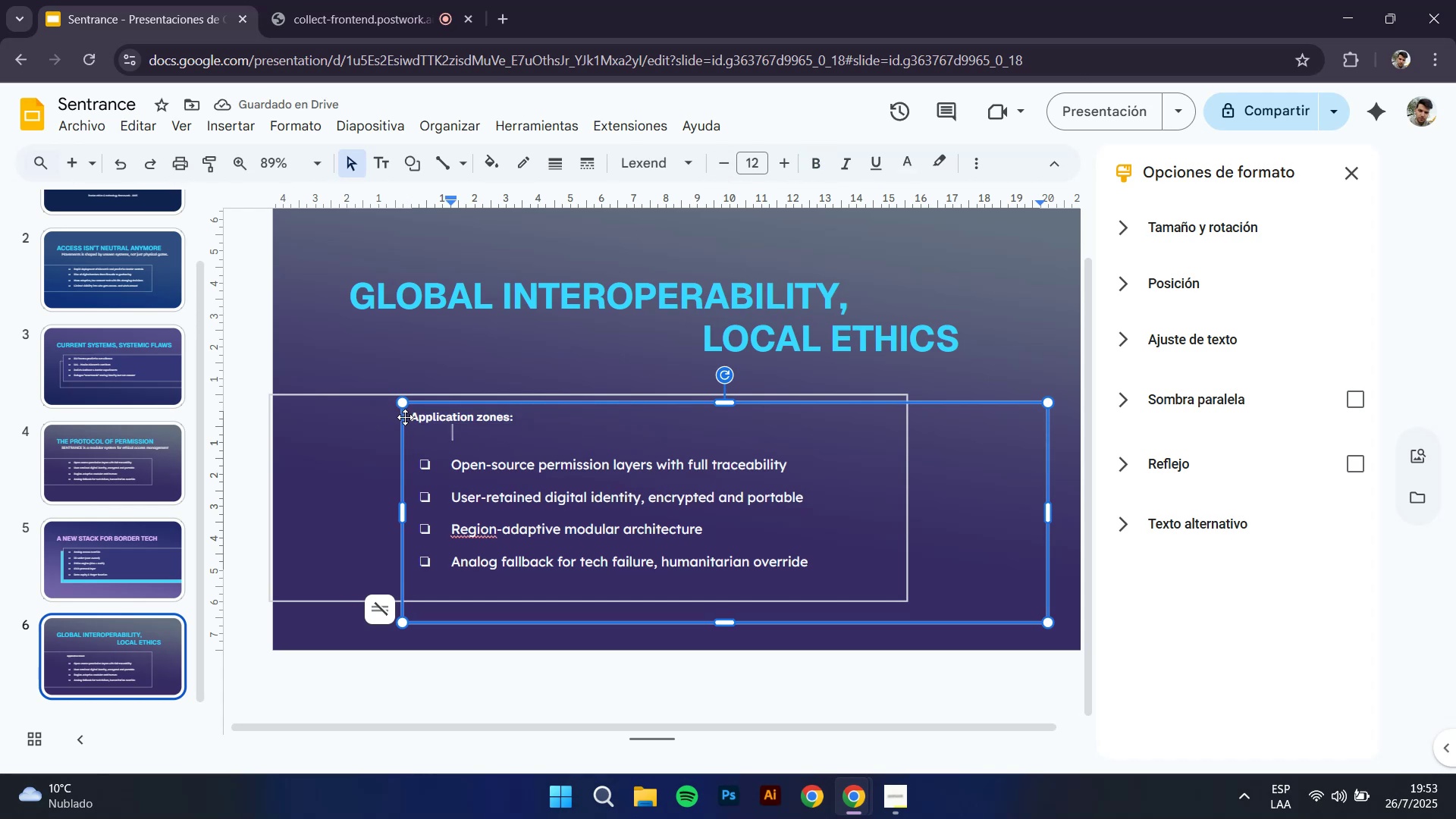 
left_click([410, 417])
 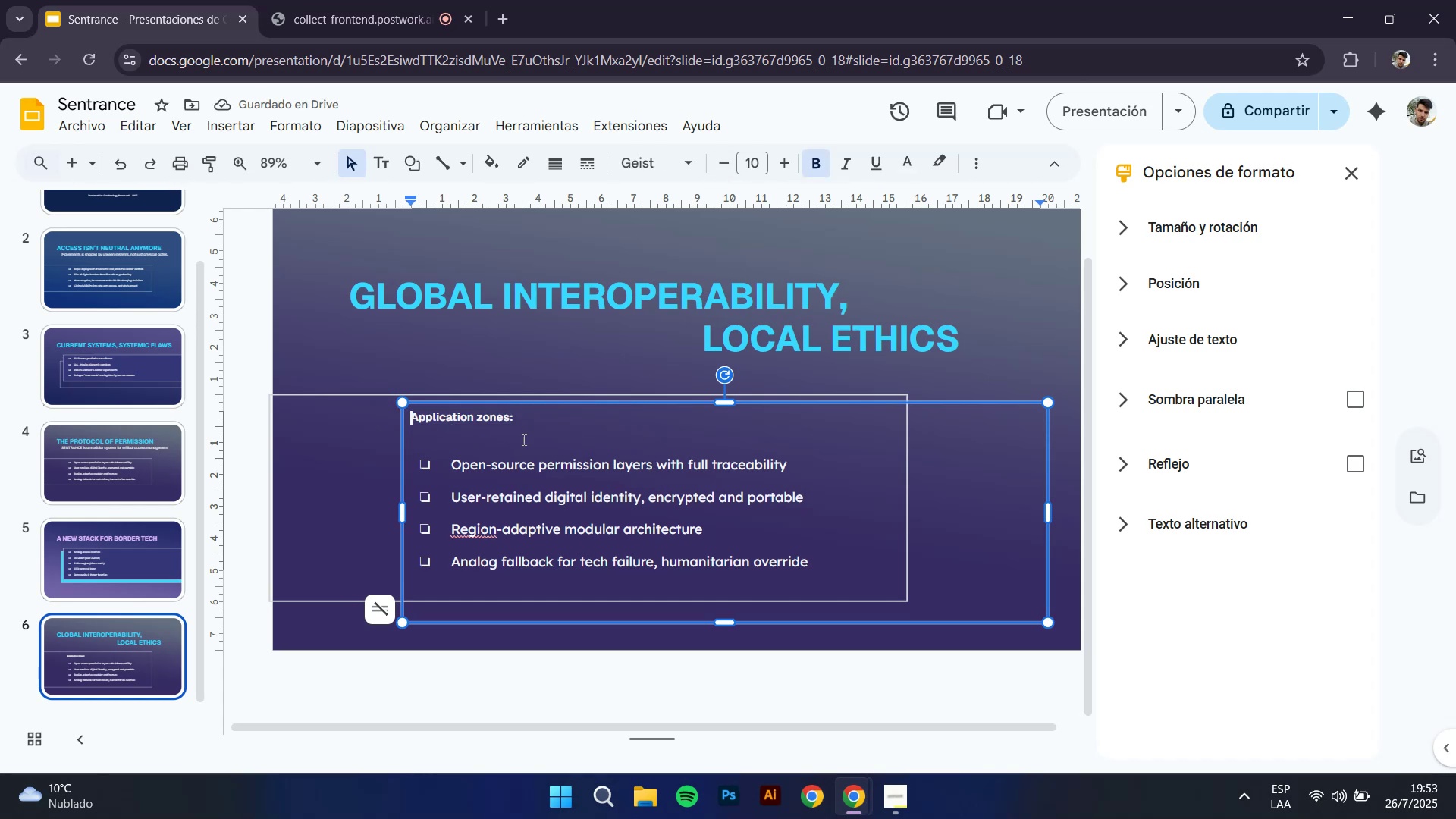 
key(Space)
 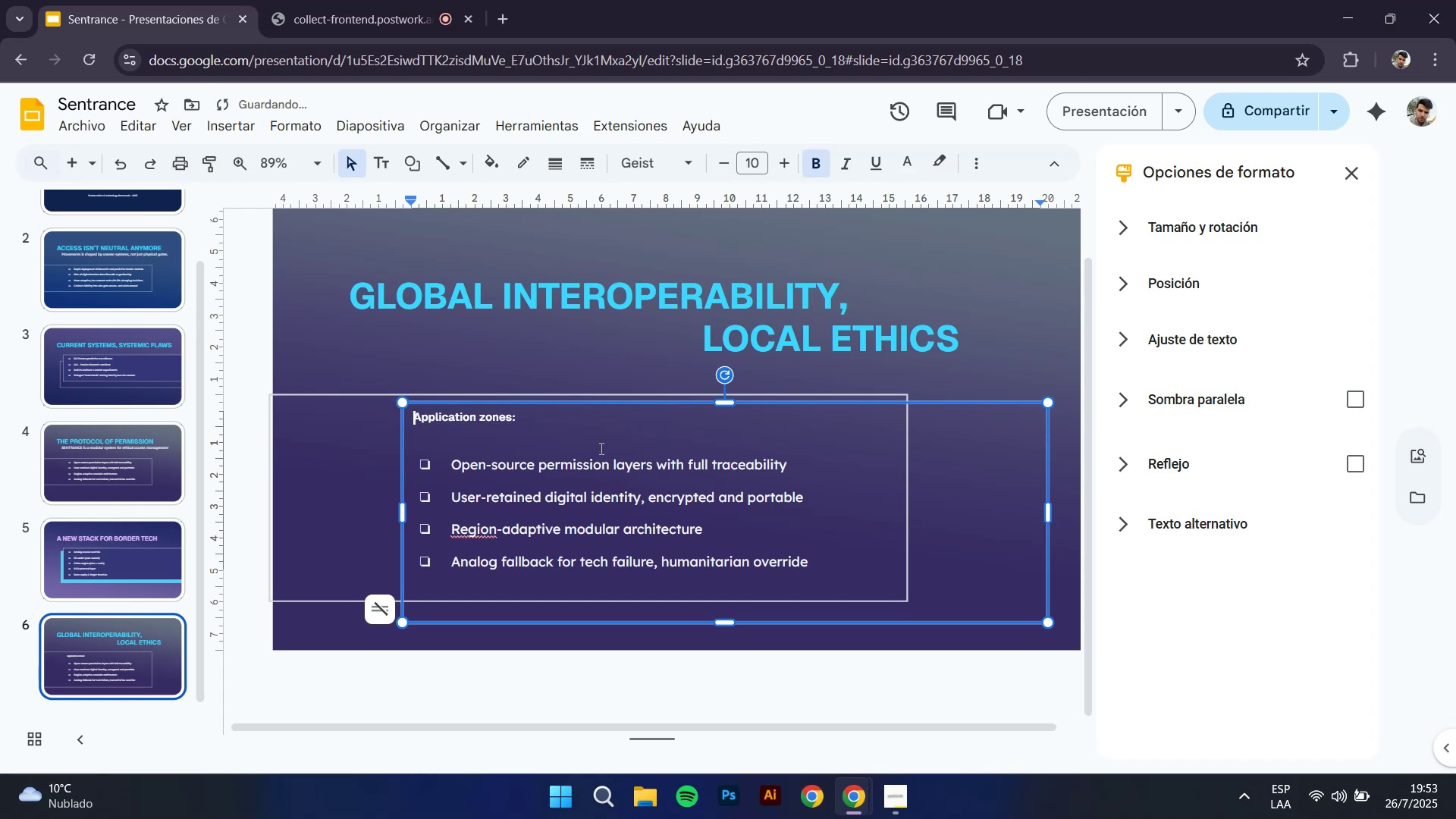 
hold_key(key=Space, duration=0.3)
 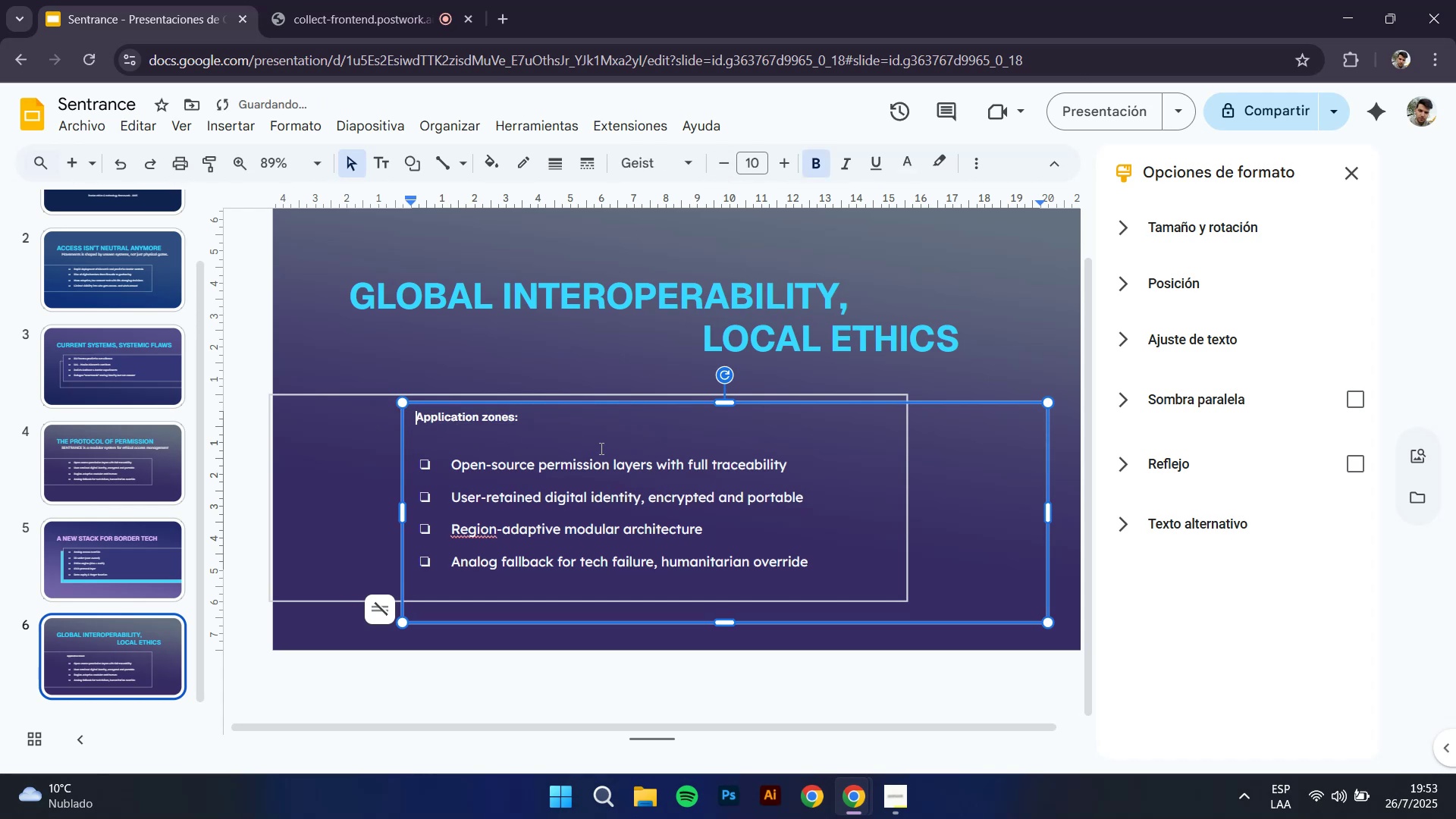 
key(Space)
 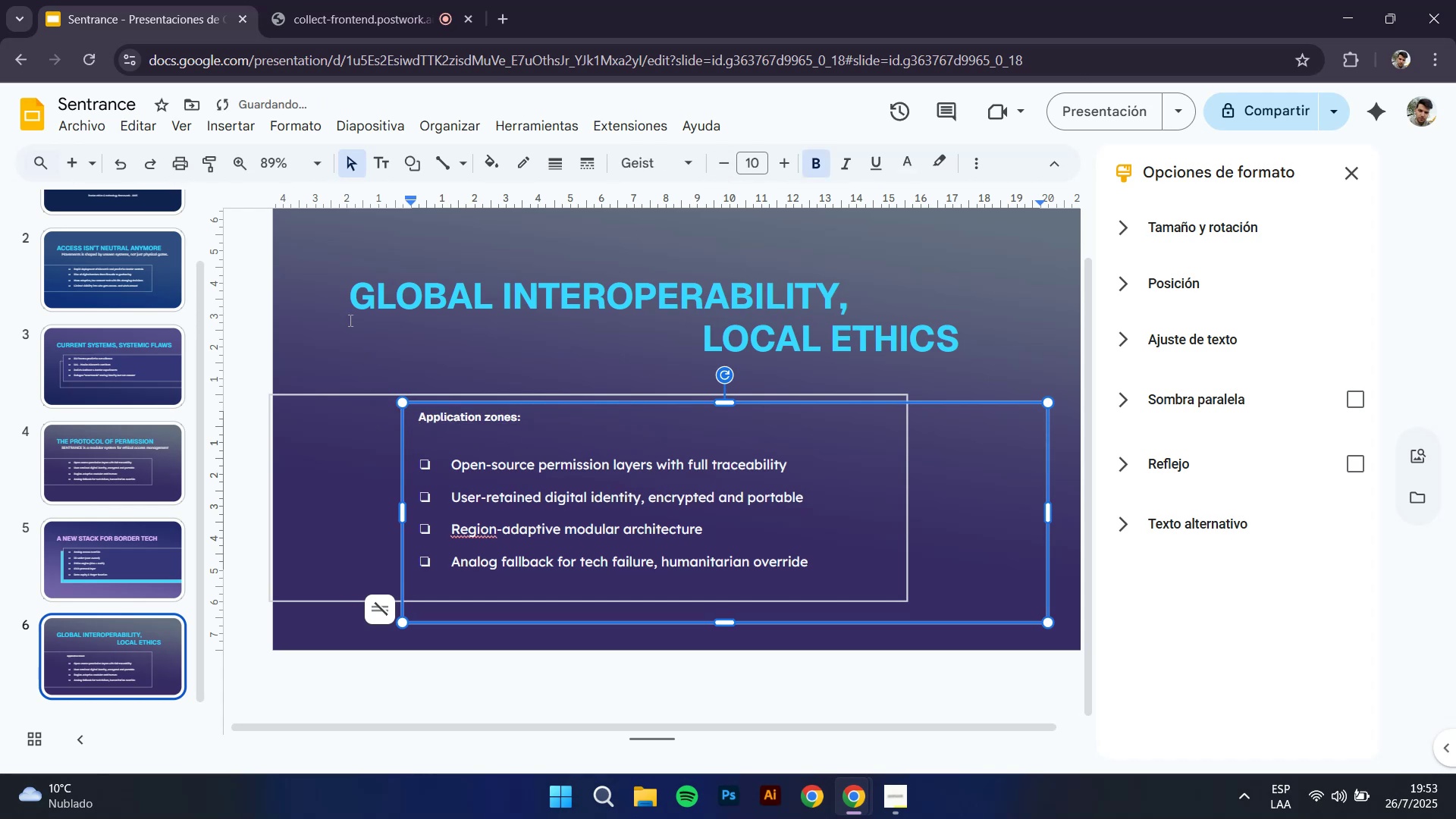 
left_click([280, 295])
 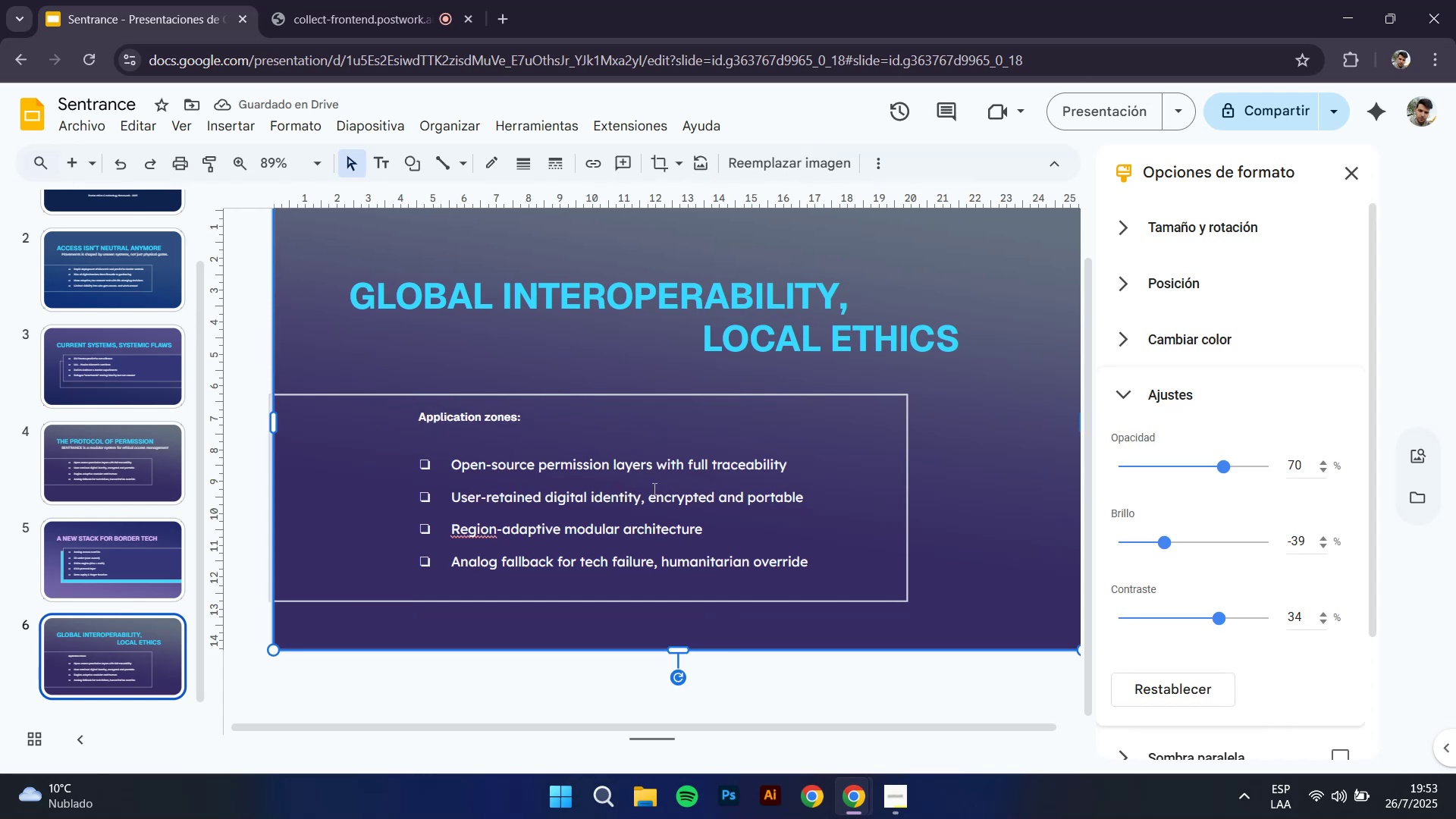 
left_click([622, 432])
 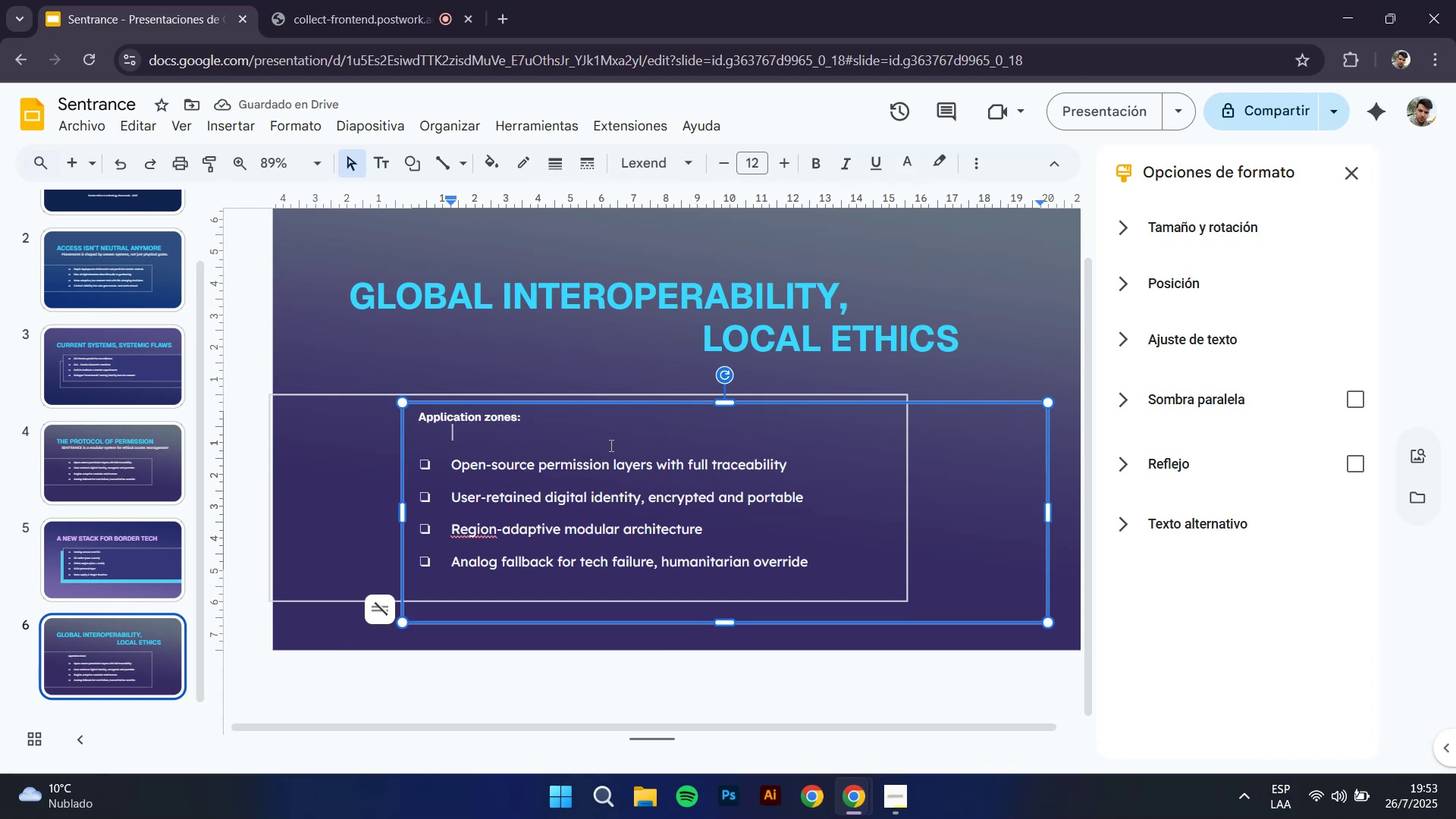 
left_click([605, 450])
 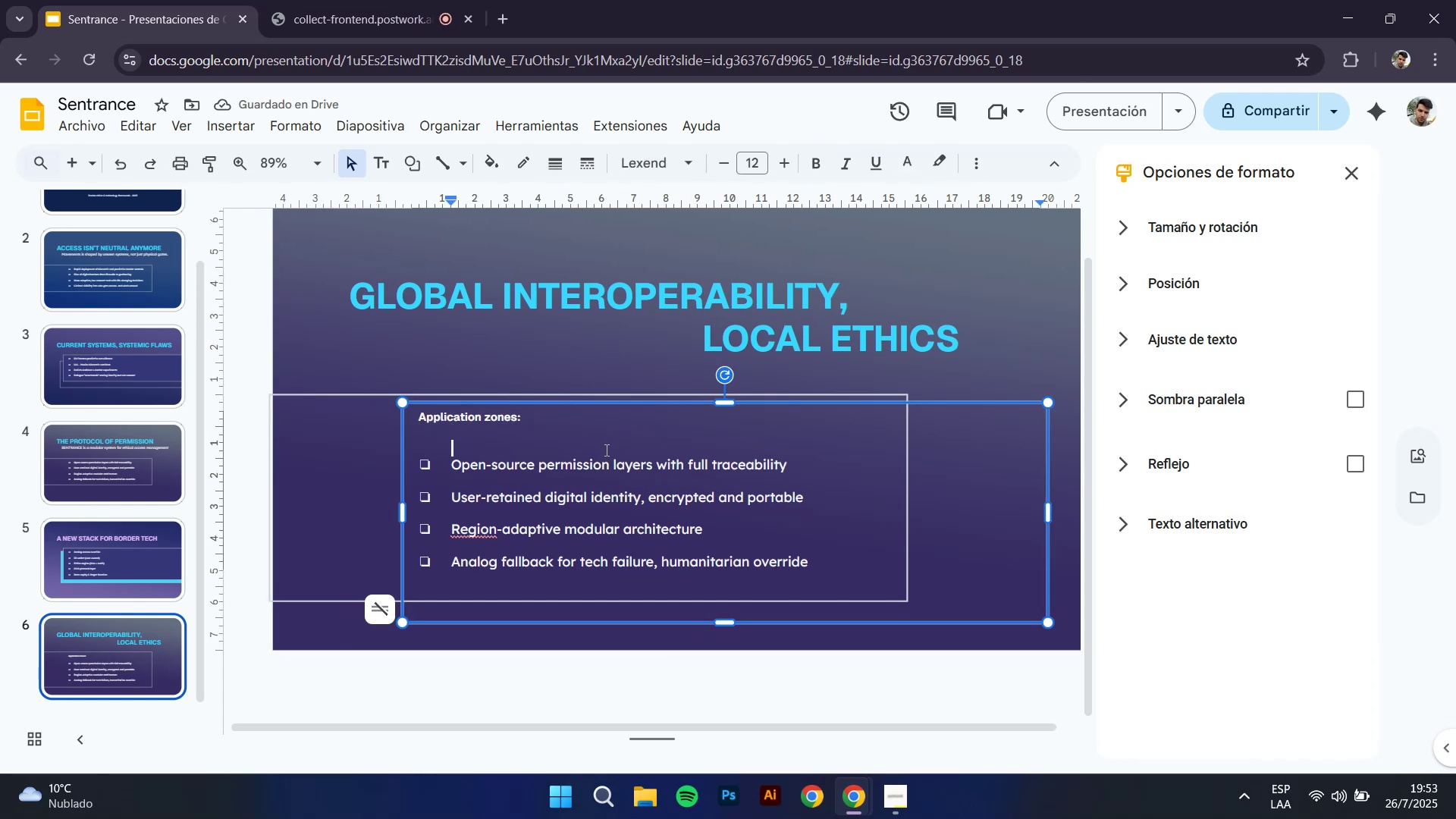 
key(Backspace)
 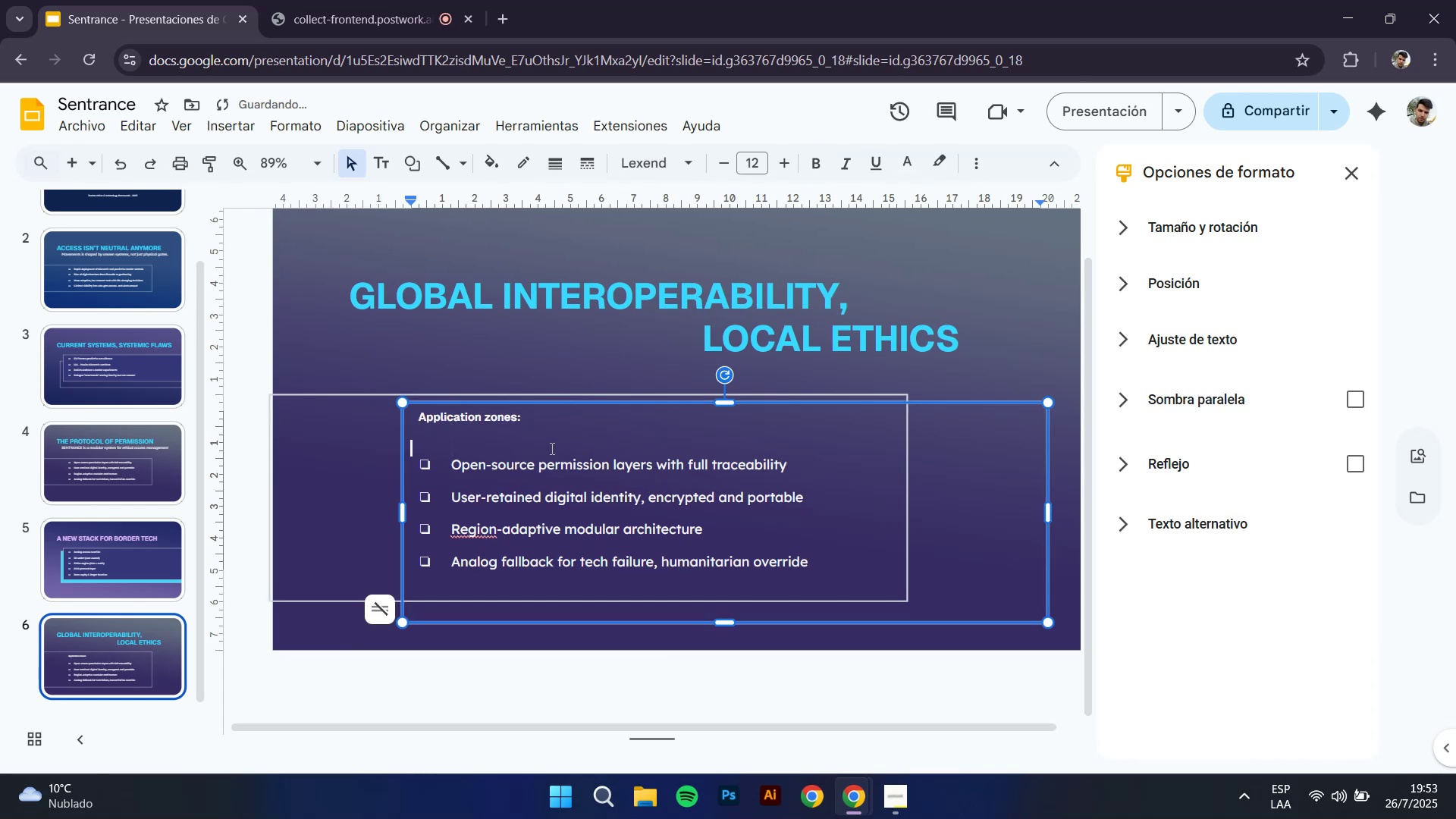 
key(Backspace)
 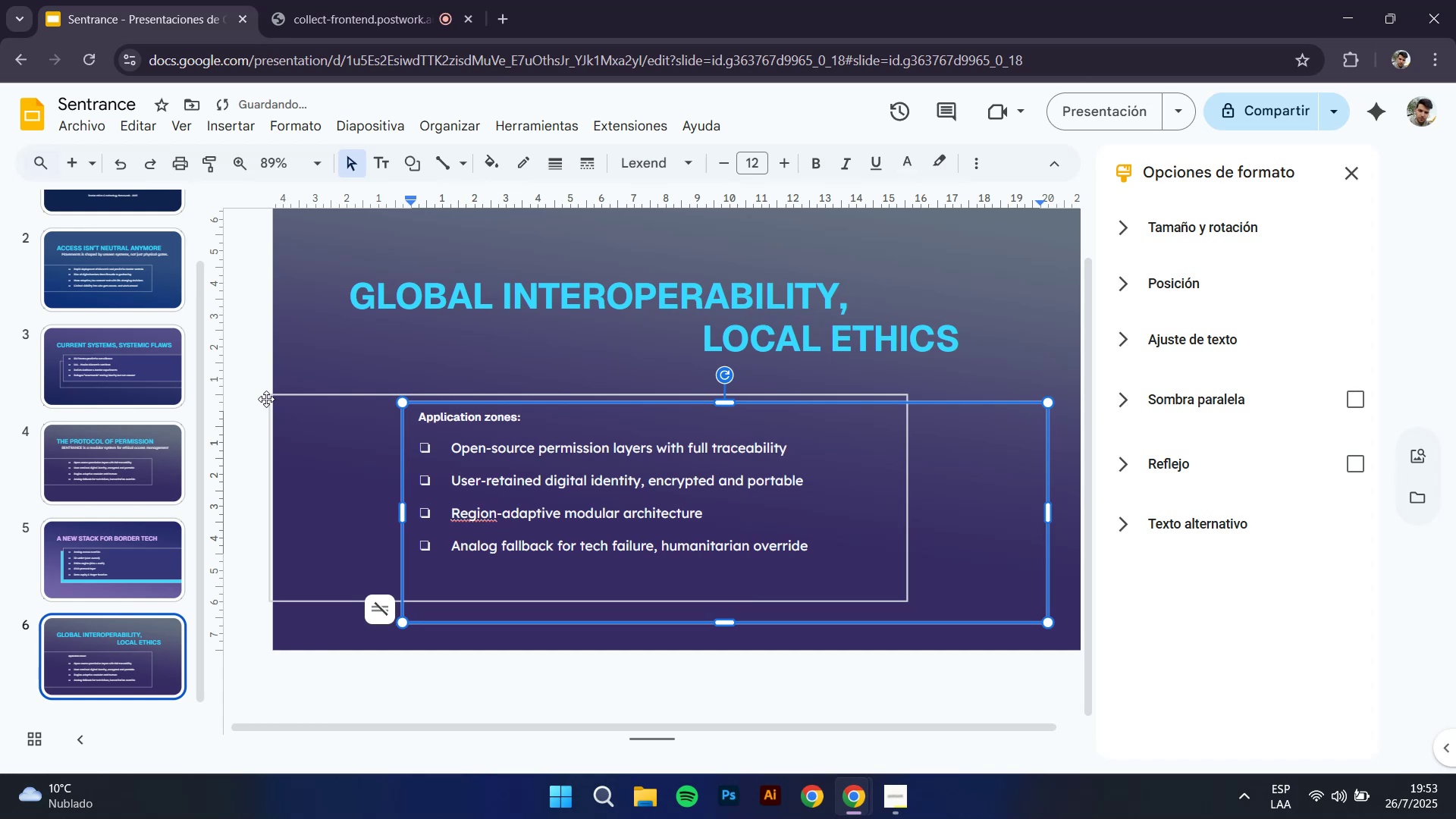 
left_click([242, 369])
 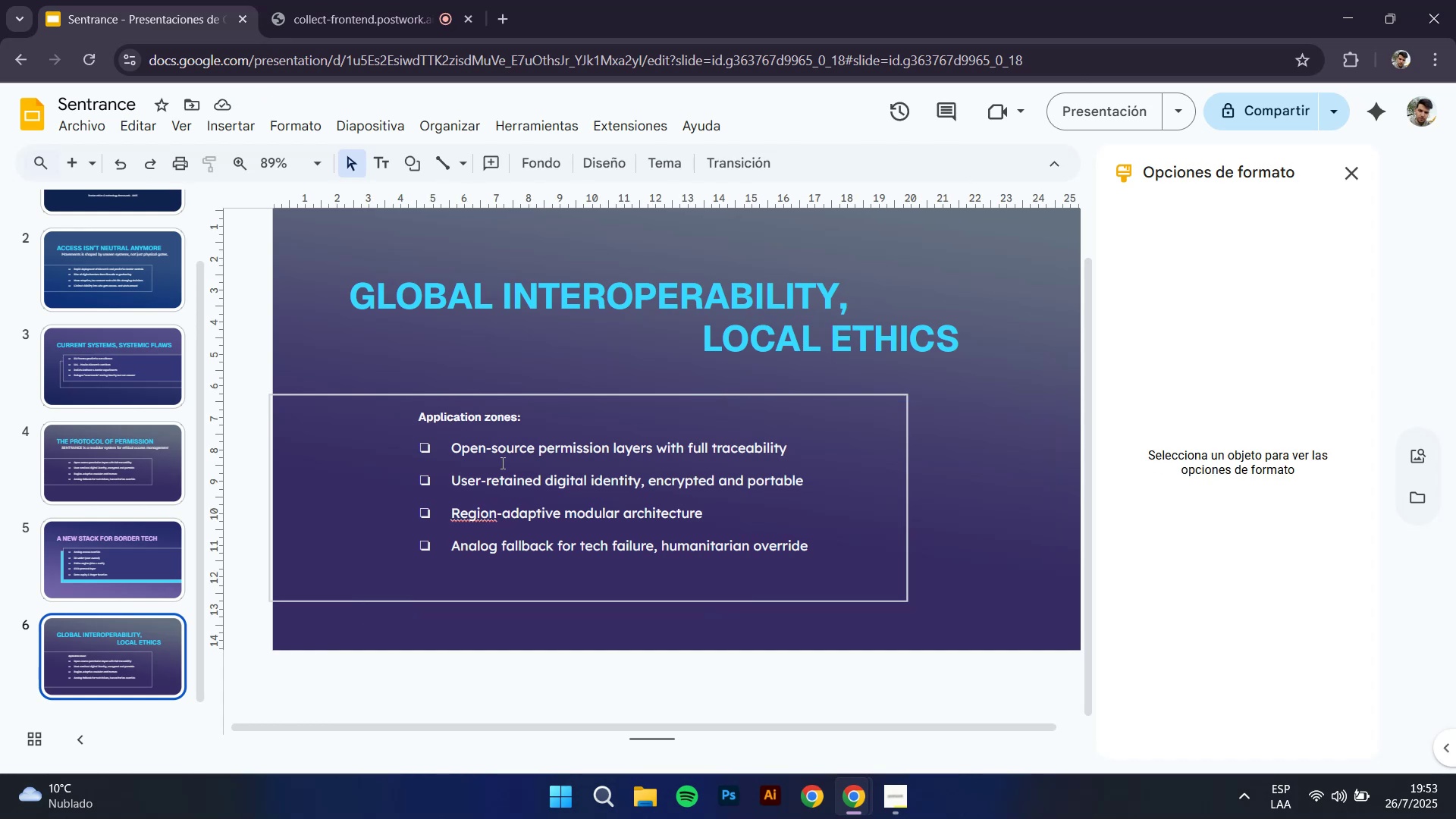 
wait(11.27)
 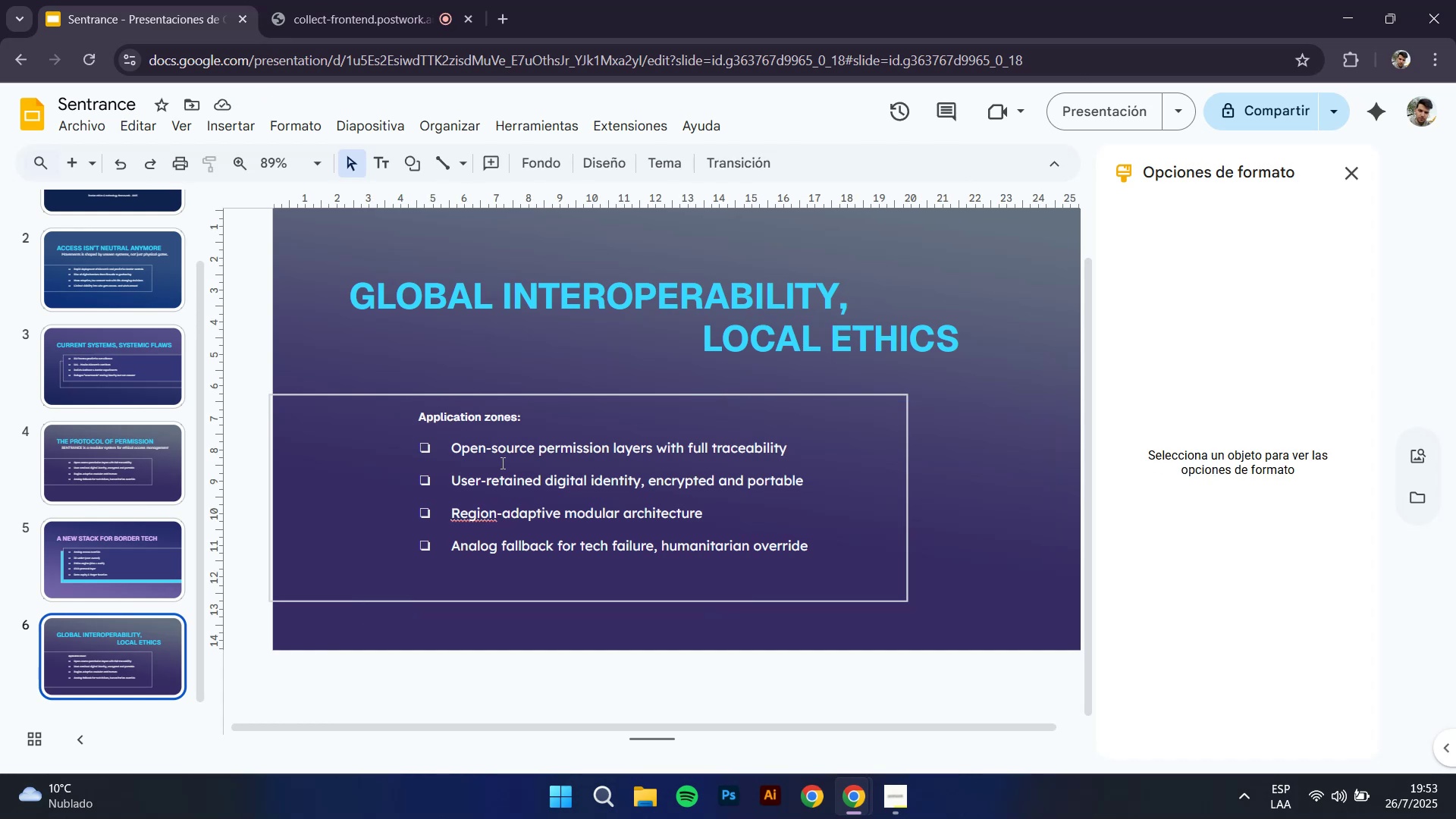 
left_click_drag(start_coordinate=[457, 447], to_coordinate=[810, 448])
 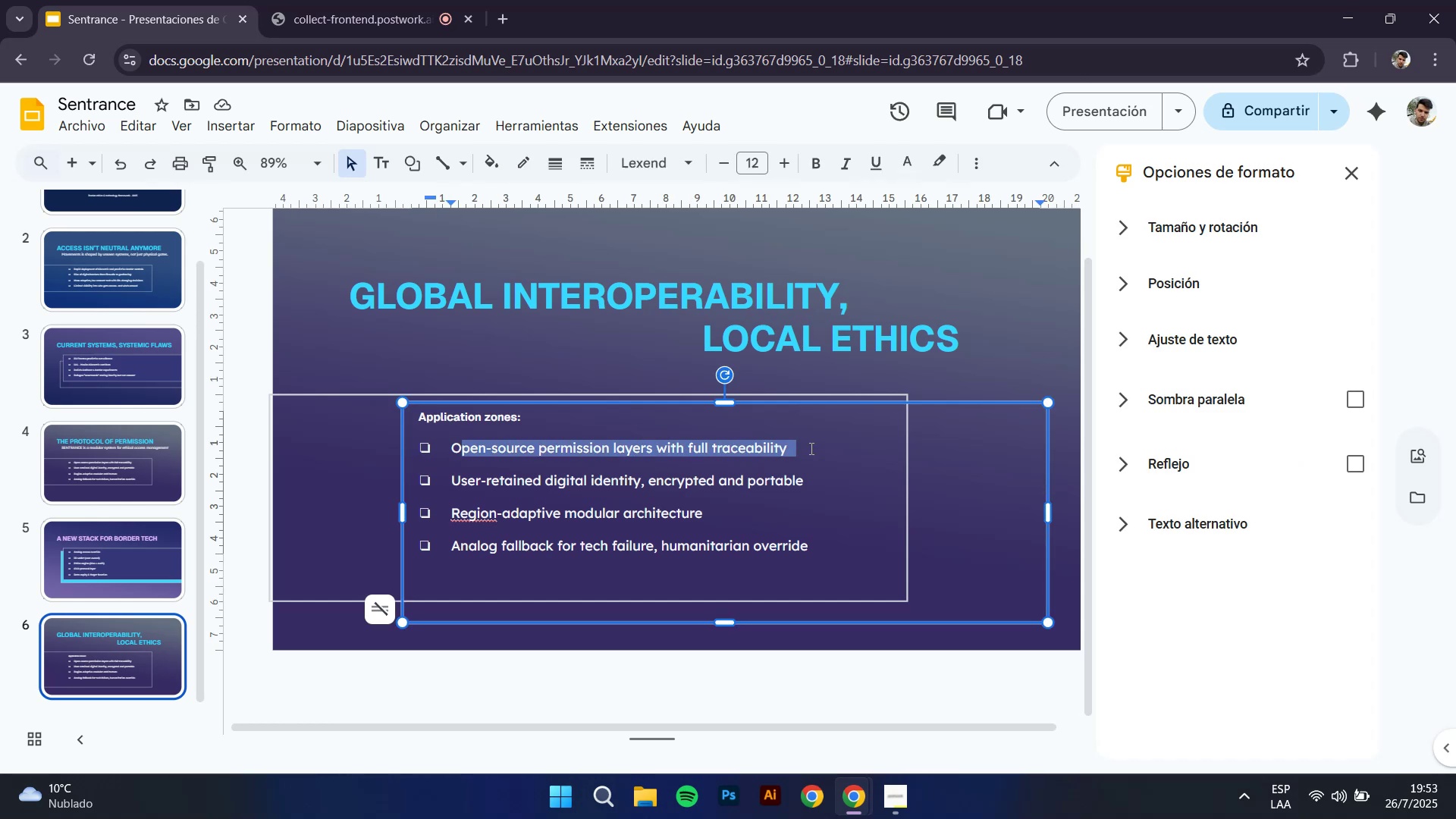 
left_click([810, 448])
 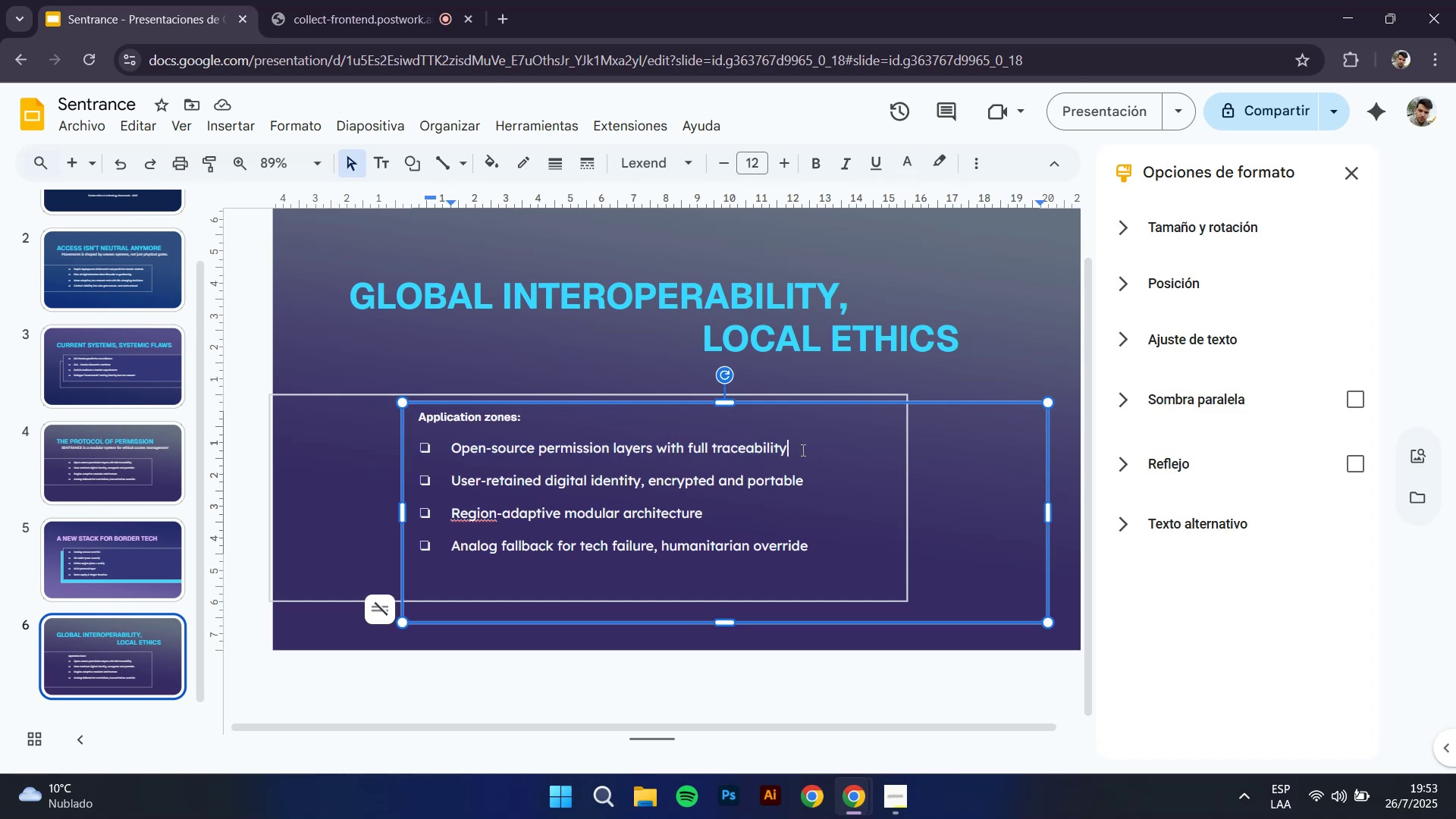 
left_click_drag(start_coordinate=[792, 450], to_coordinate=[453, 441])
 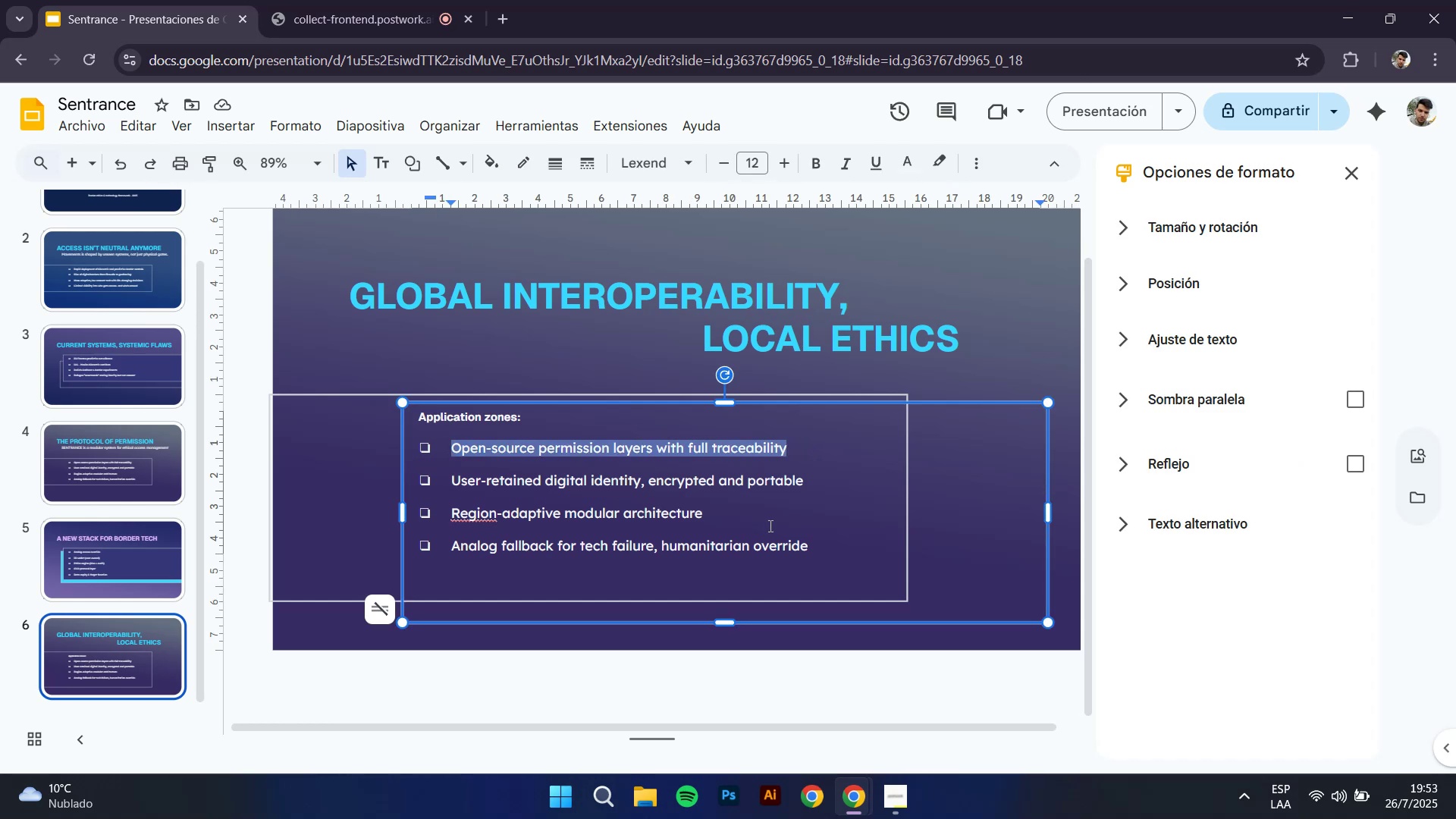 
type(Smart cities)
 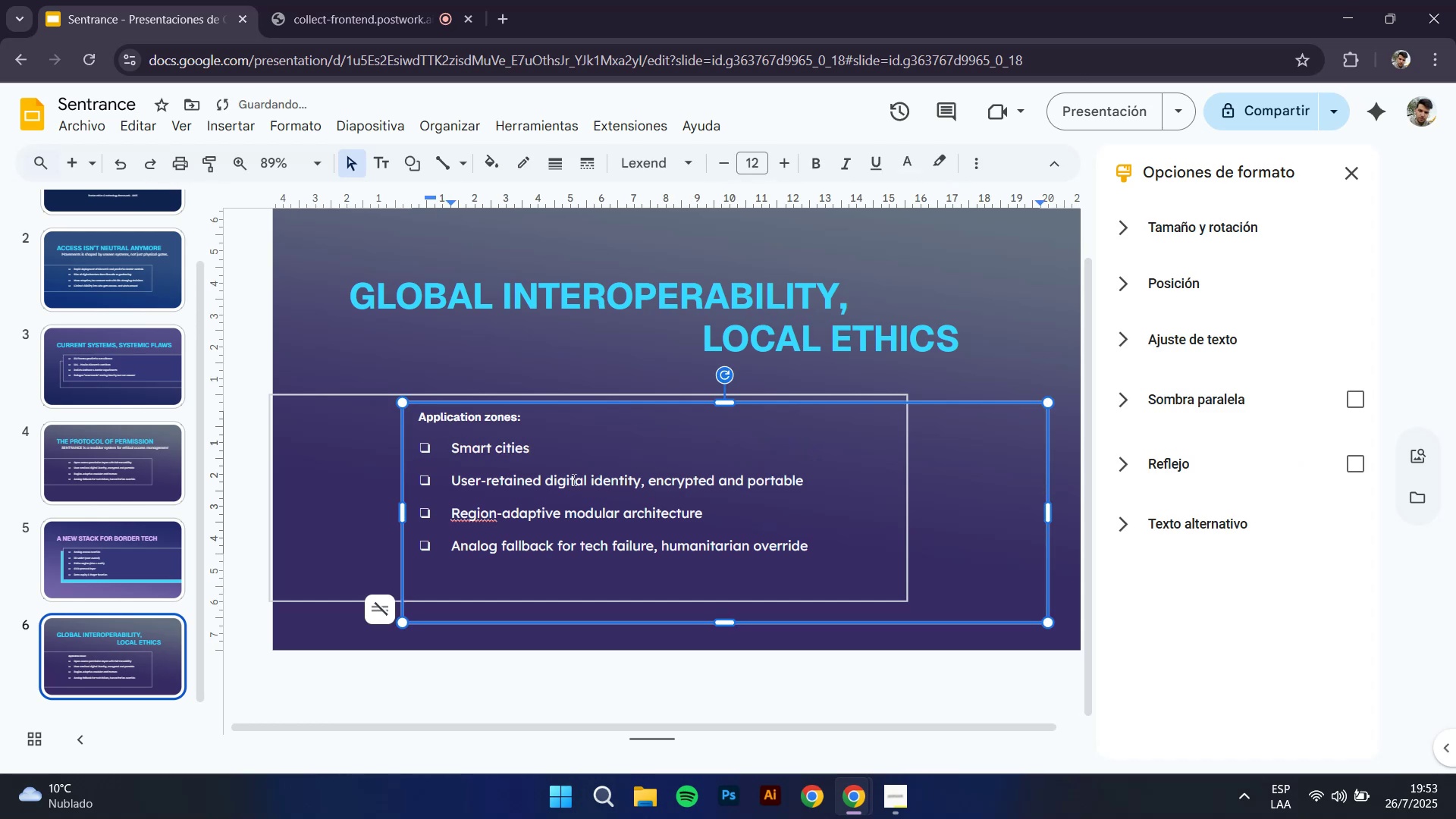 
left_click_drag(start_coordinate=[452, 474], to_coordinate=[811, 473])
 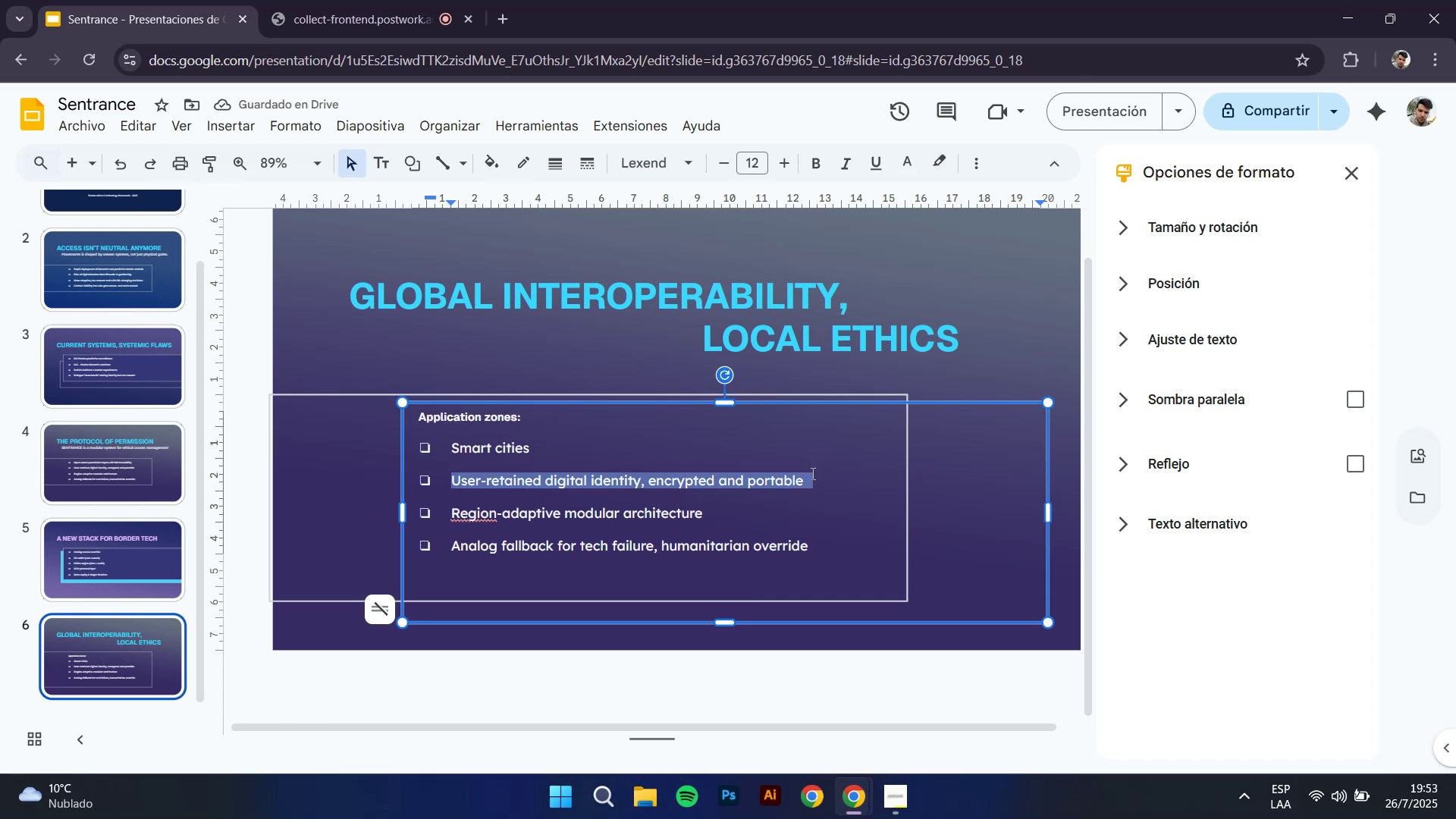 
key(Enter)
 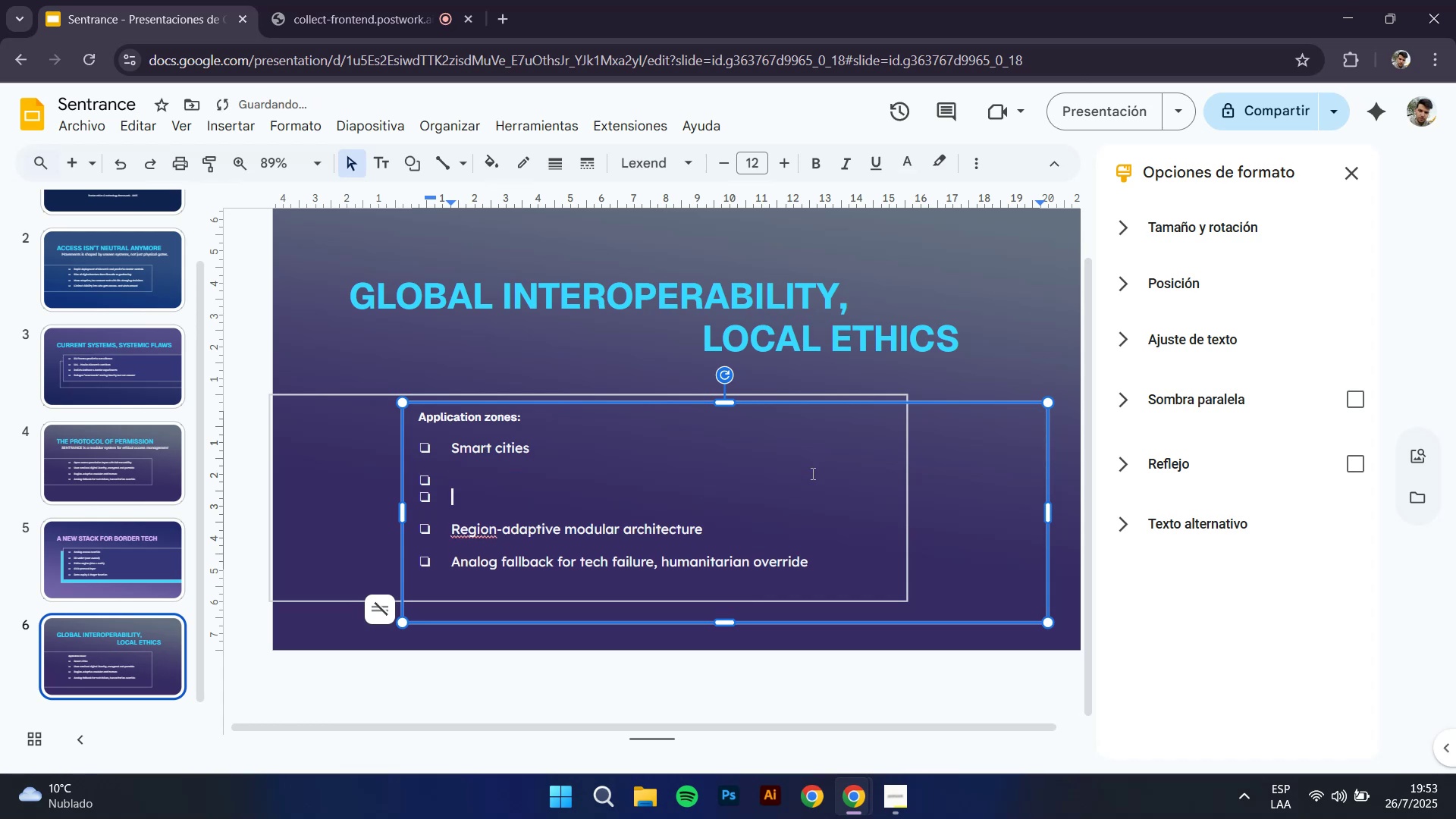 
key(Backspace)
key(Backspace)
key(Backspace)
type(Climate migration corridors)
 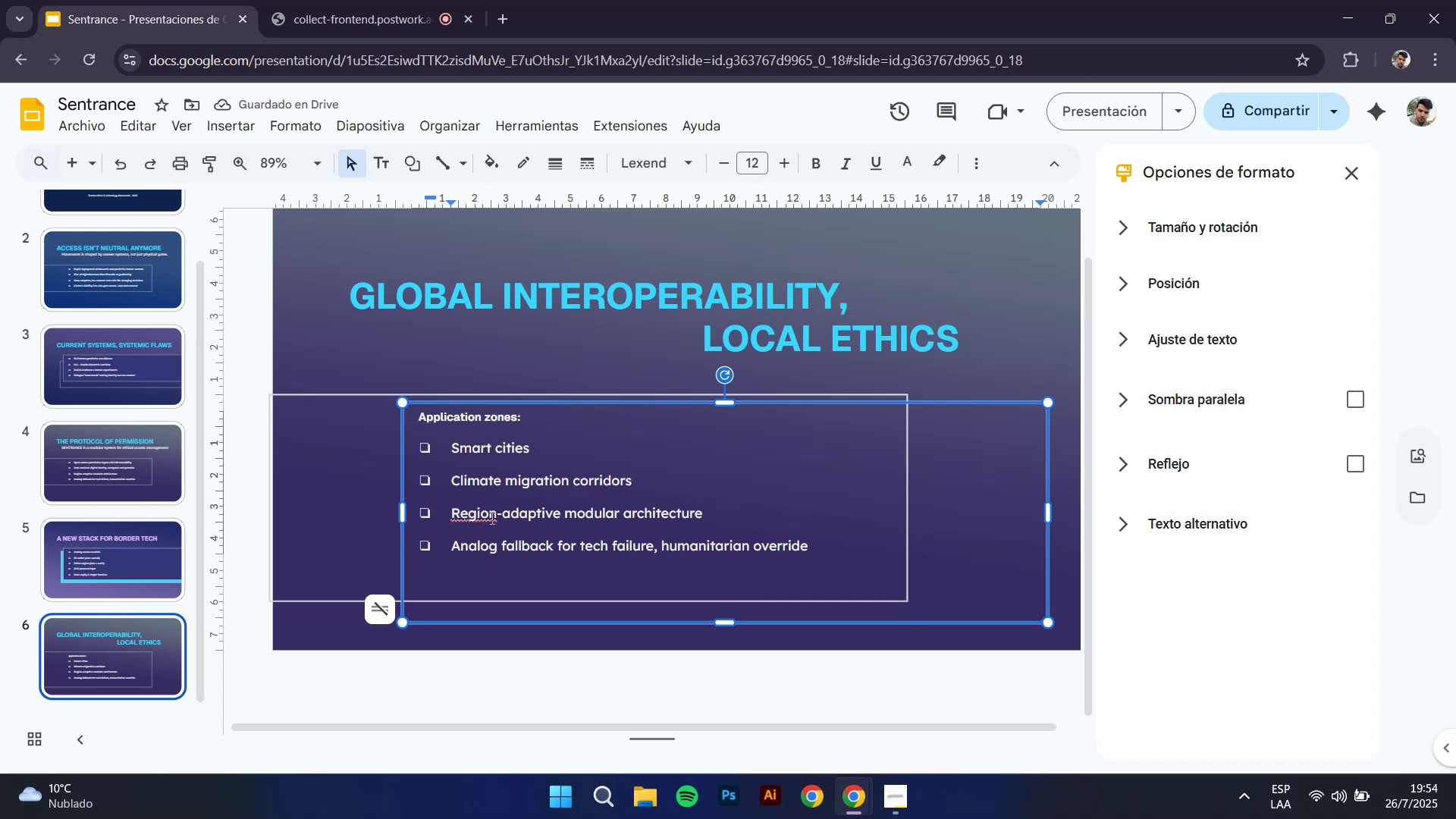 
left_click_drag(start_coordinate=[451, 511], to_coordinate=[703, 506])
 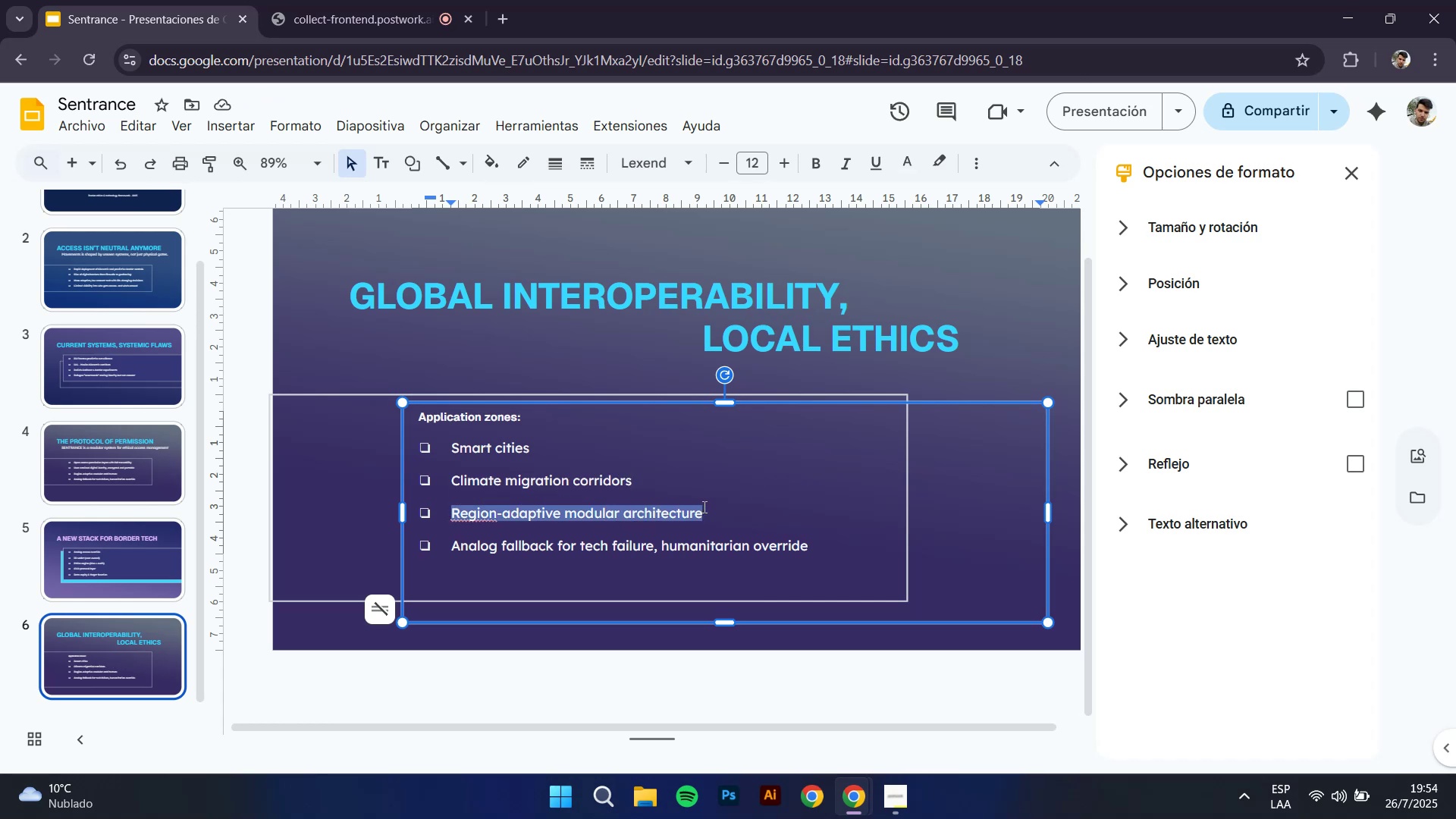 
type(Humanitarian crossings)
 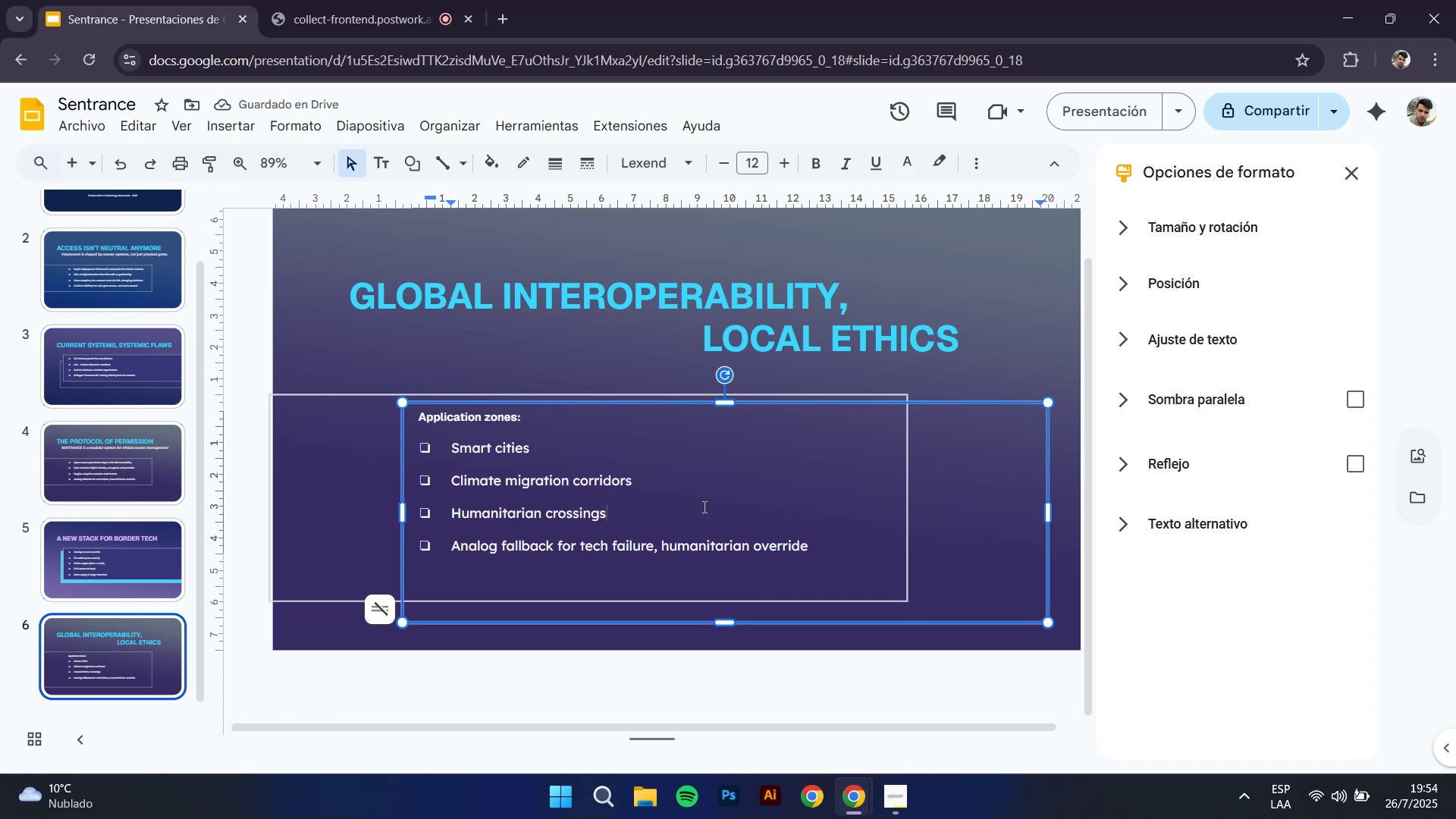 
wait(5.14)
 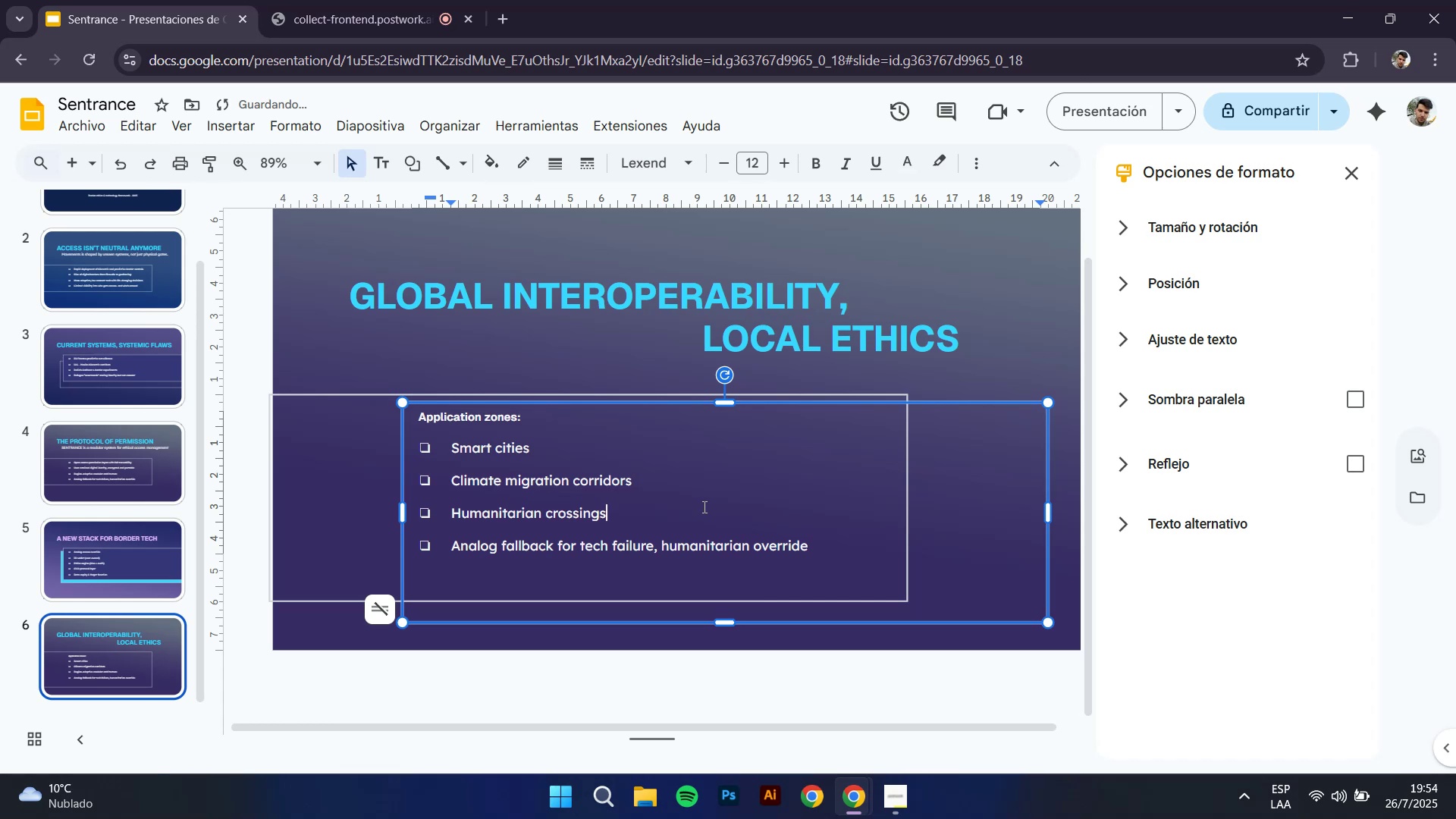 
left_click_drag(start_coordinate=[453, 544], to_coordinate=[808, 547])
 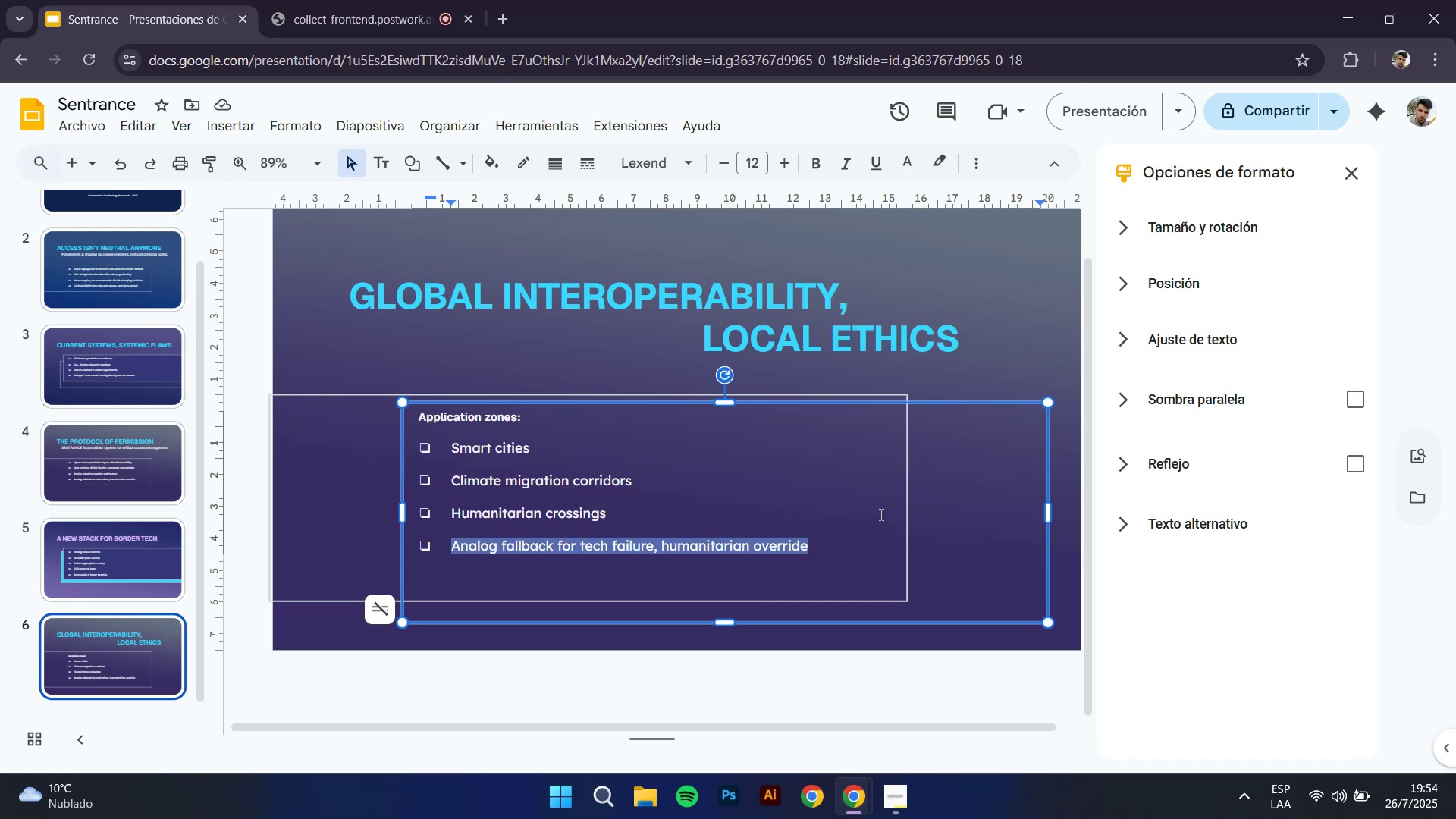 
type(Decentralized ID ecosystems)
 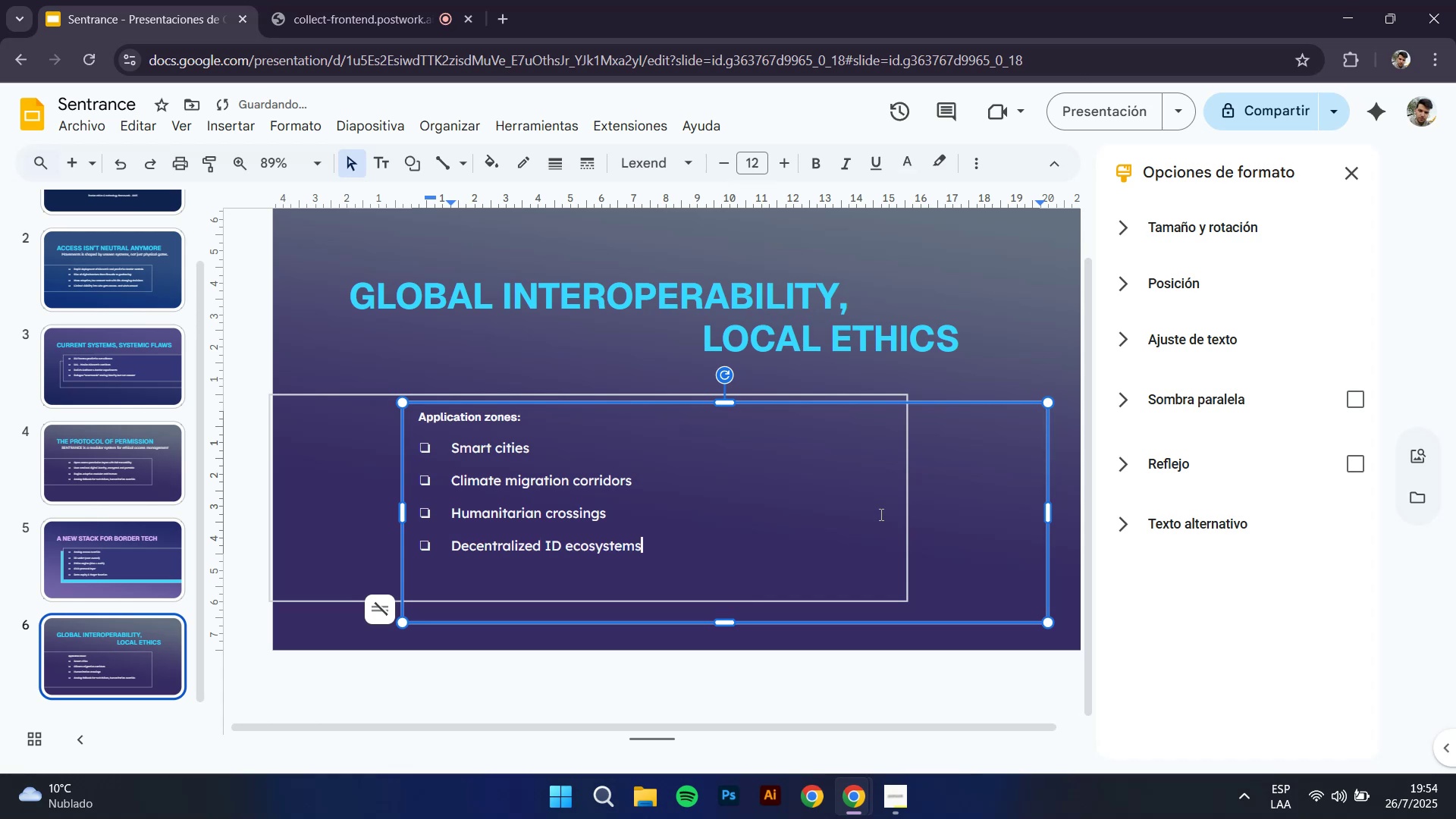 
wait(7.85)
 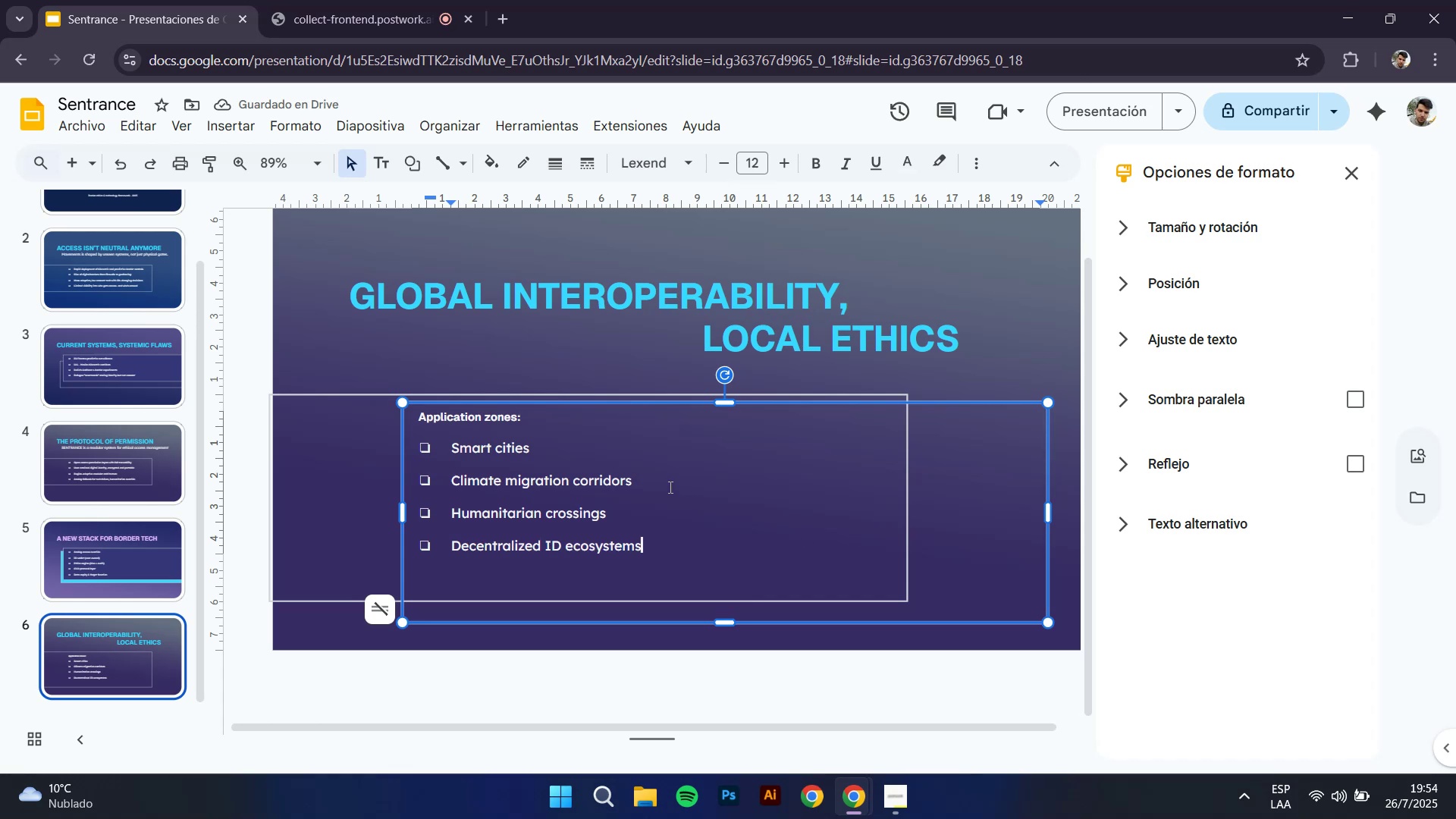 
left_click([231, 345])
 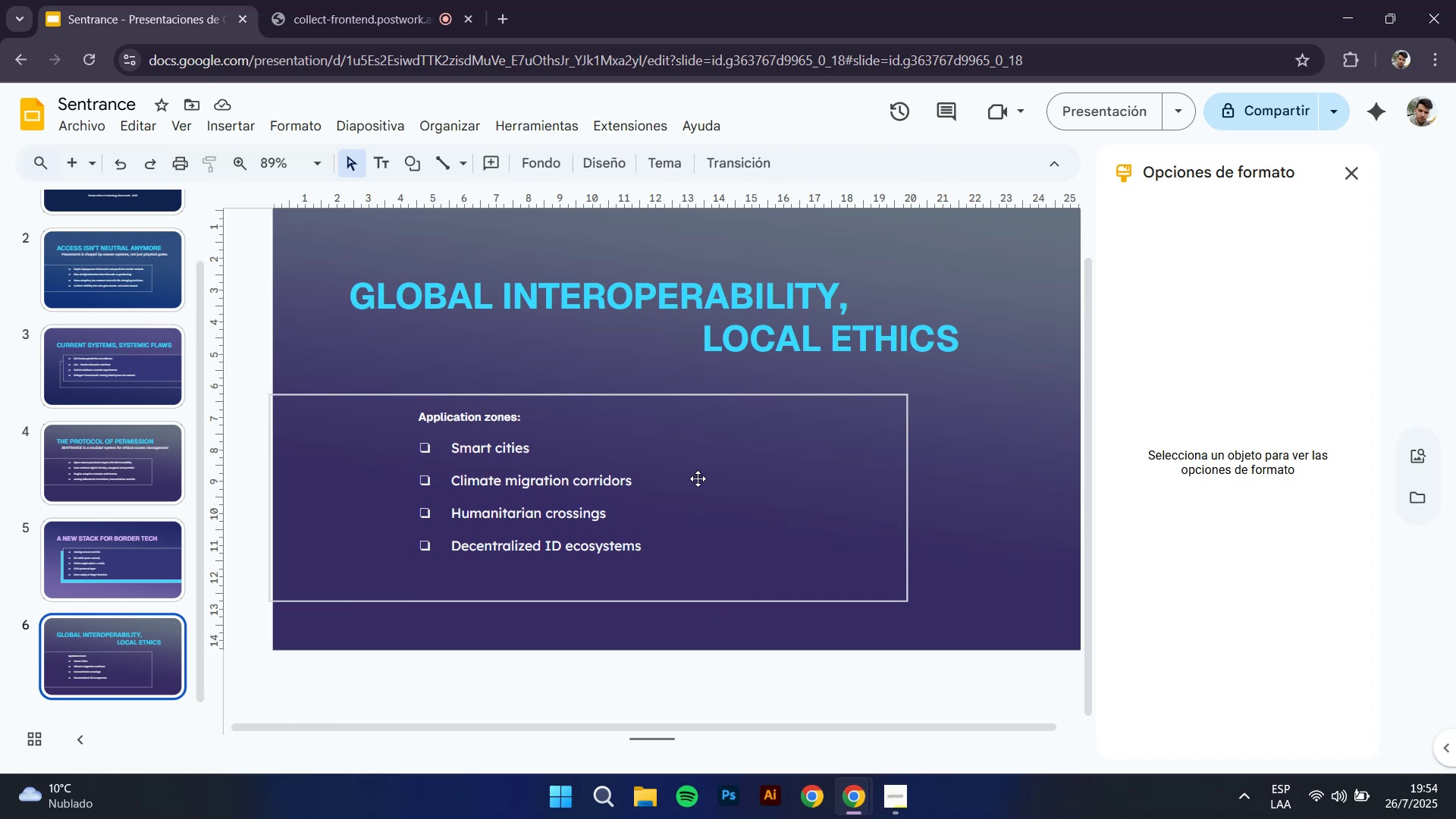 
wait(9.15)
 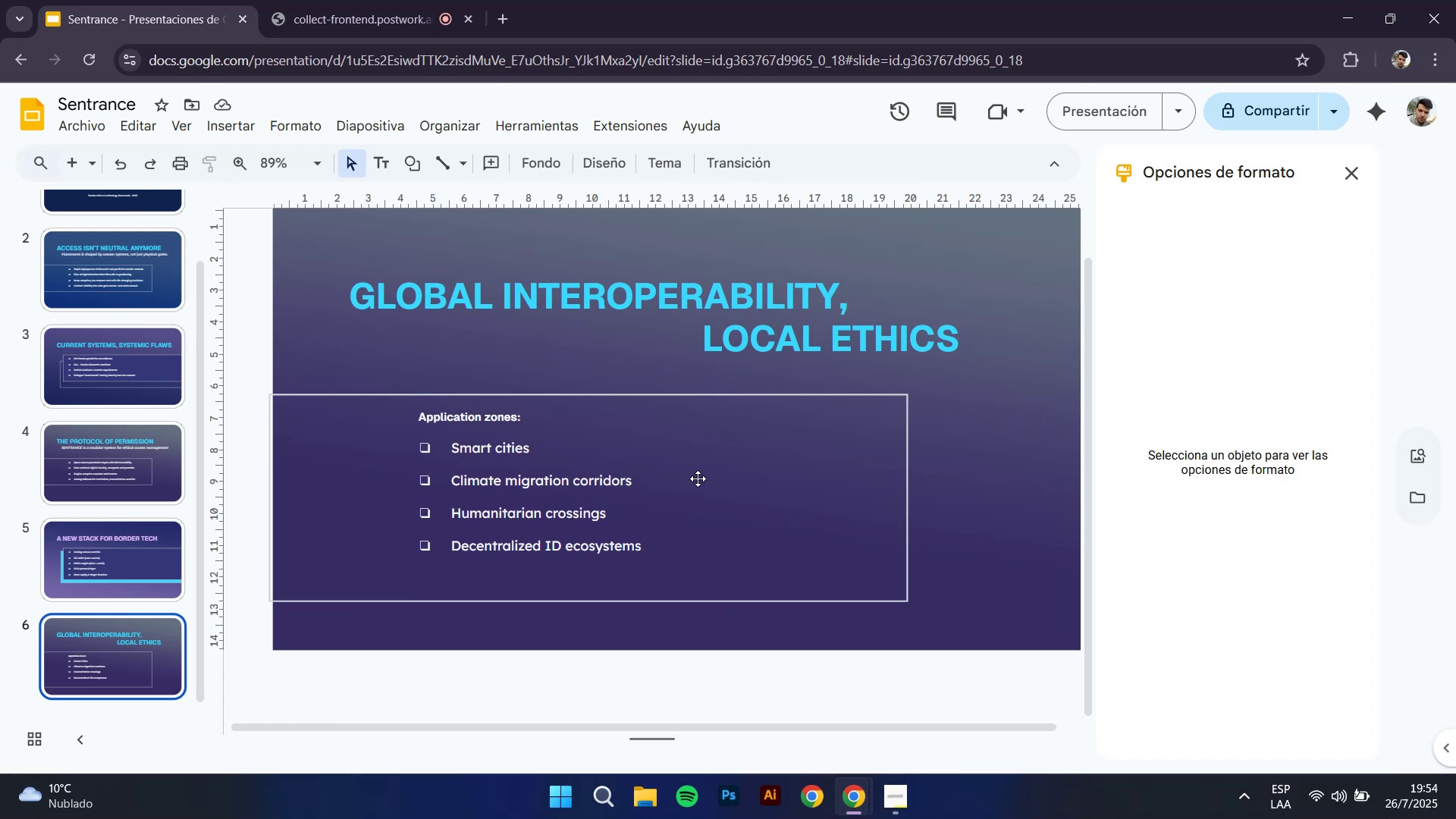 
left_click([93, 455])
 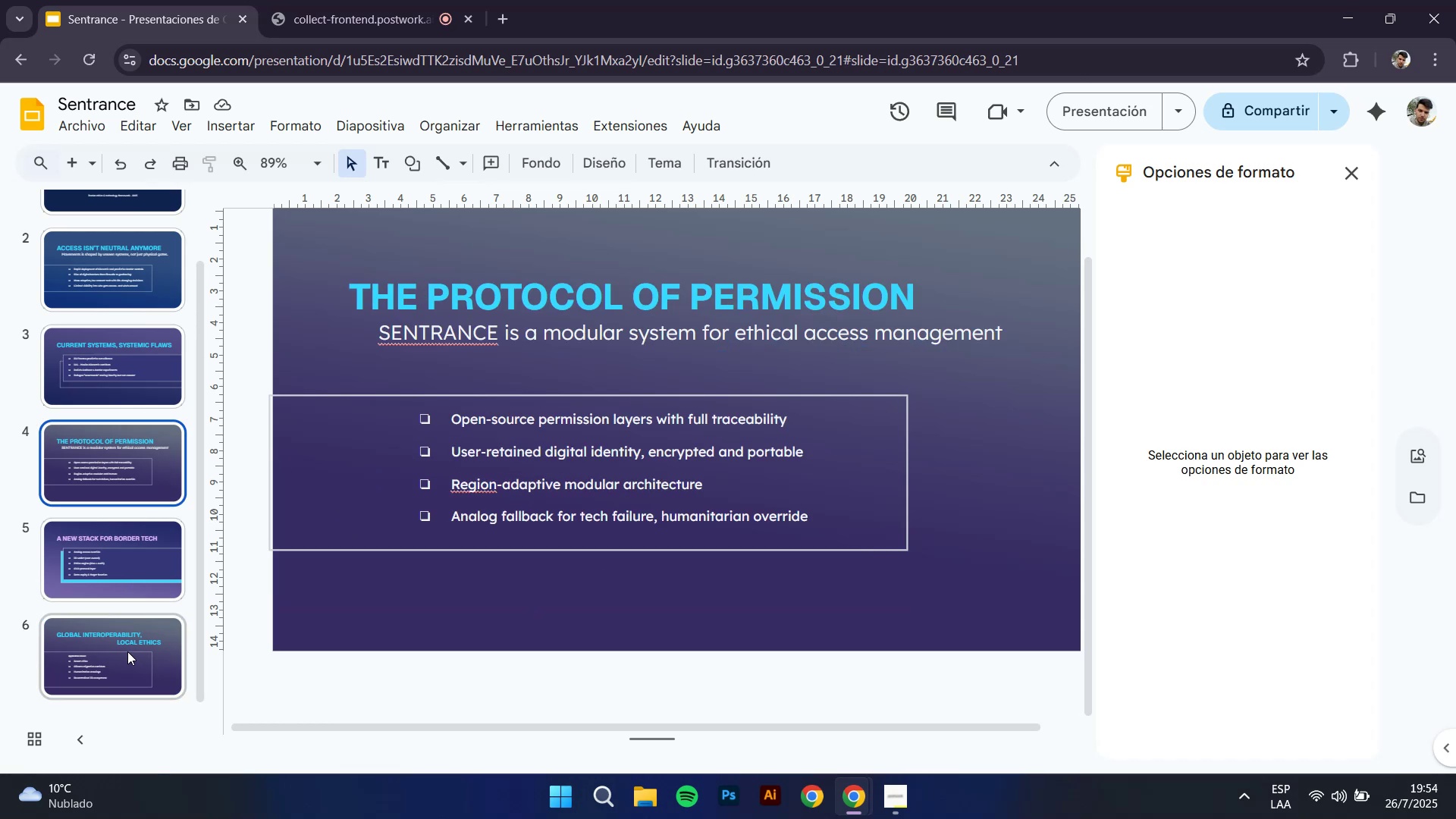 
left_click([96, 383])
 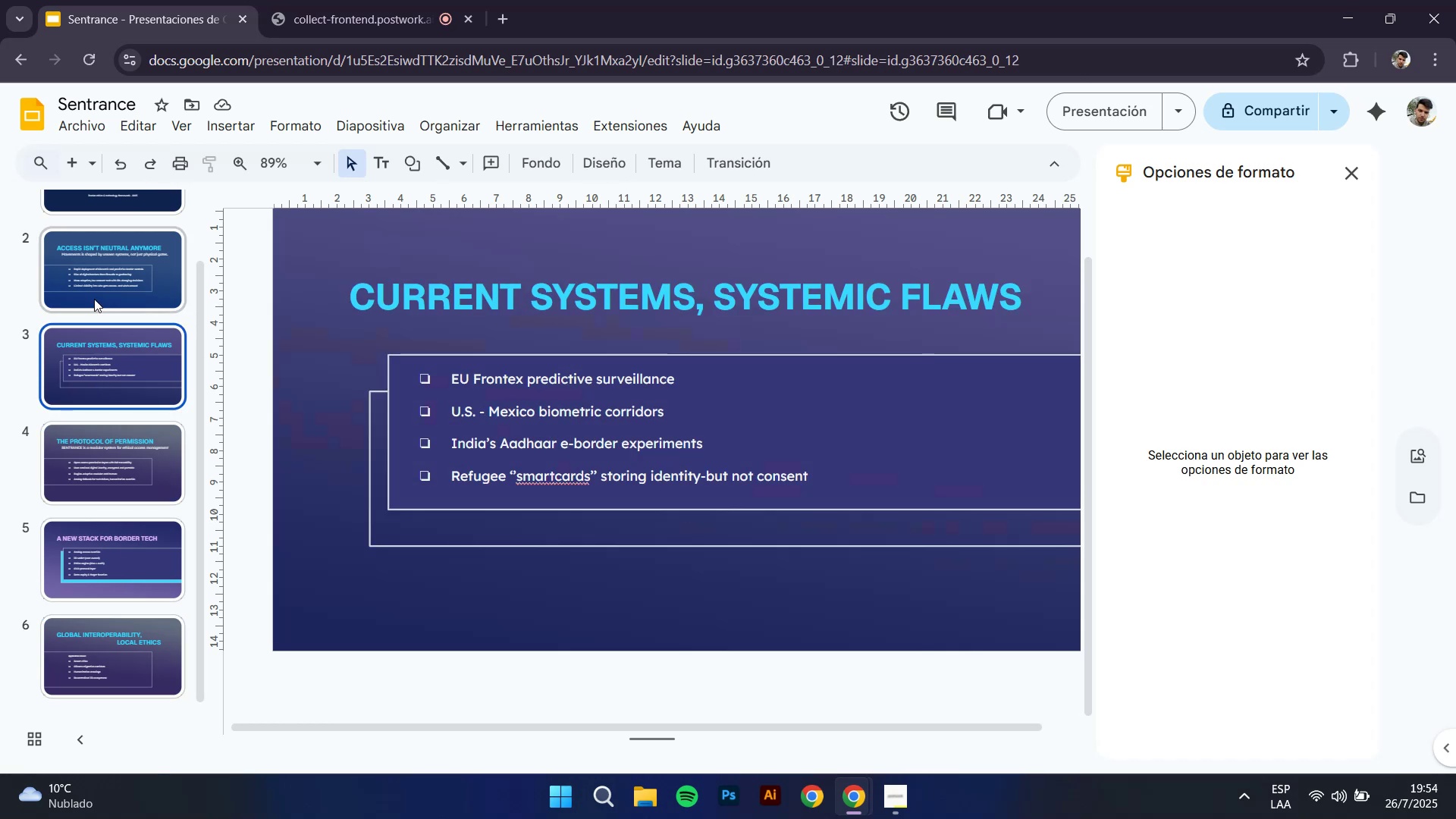 
left_click([93, 290])
 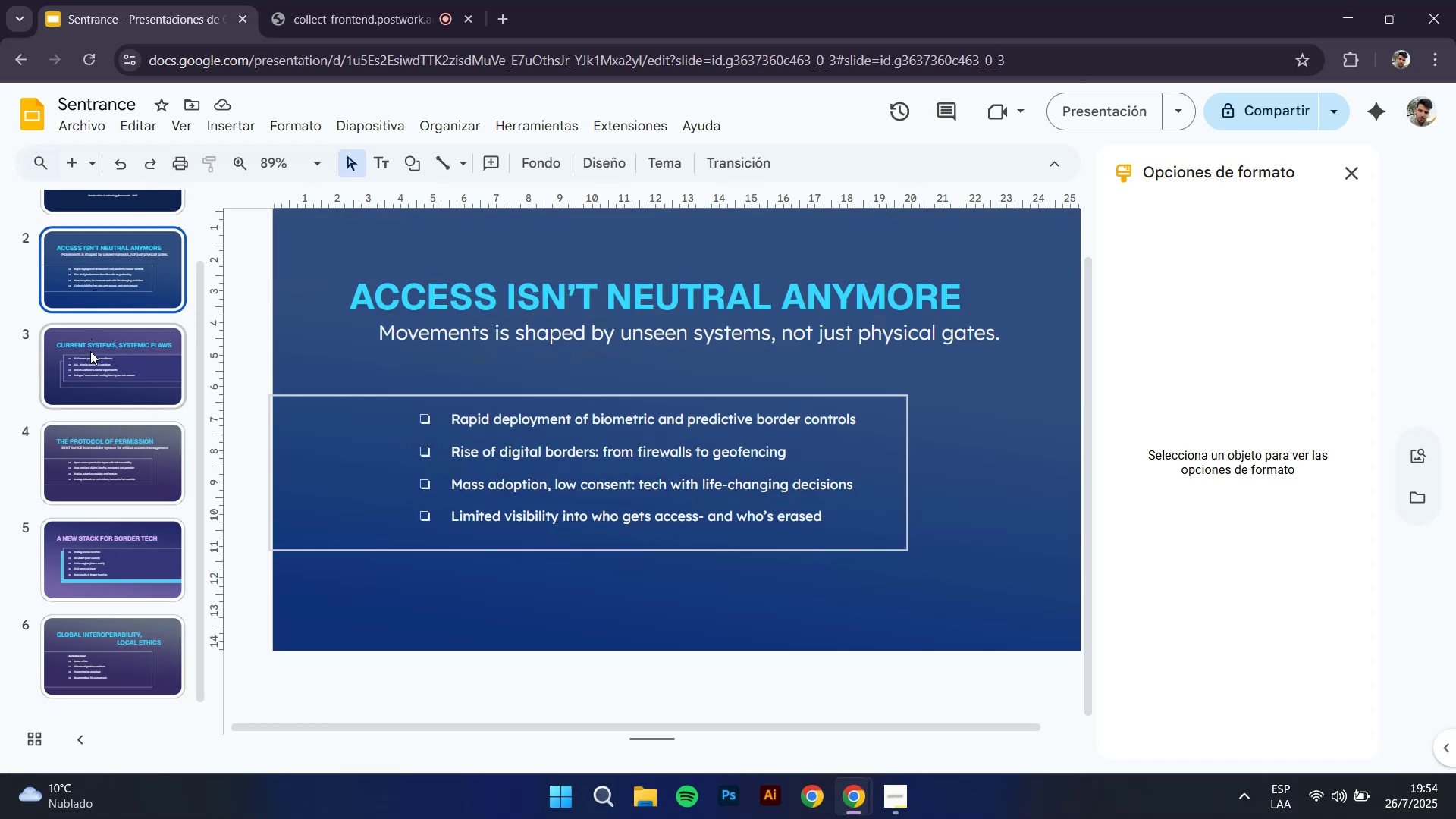 
left_click([89, 356])
 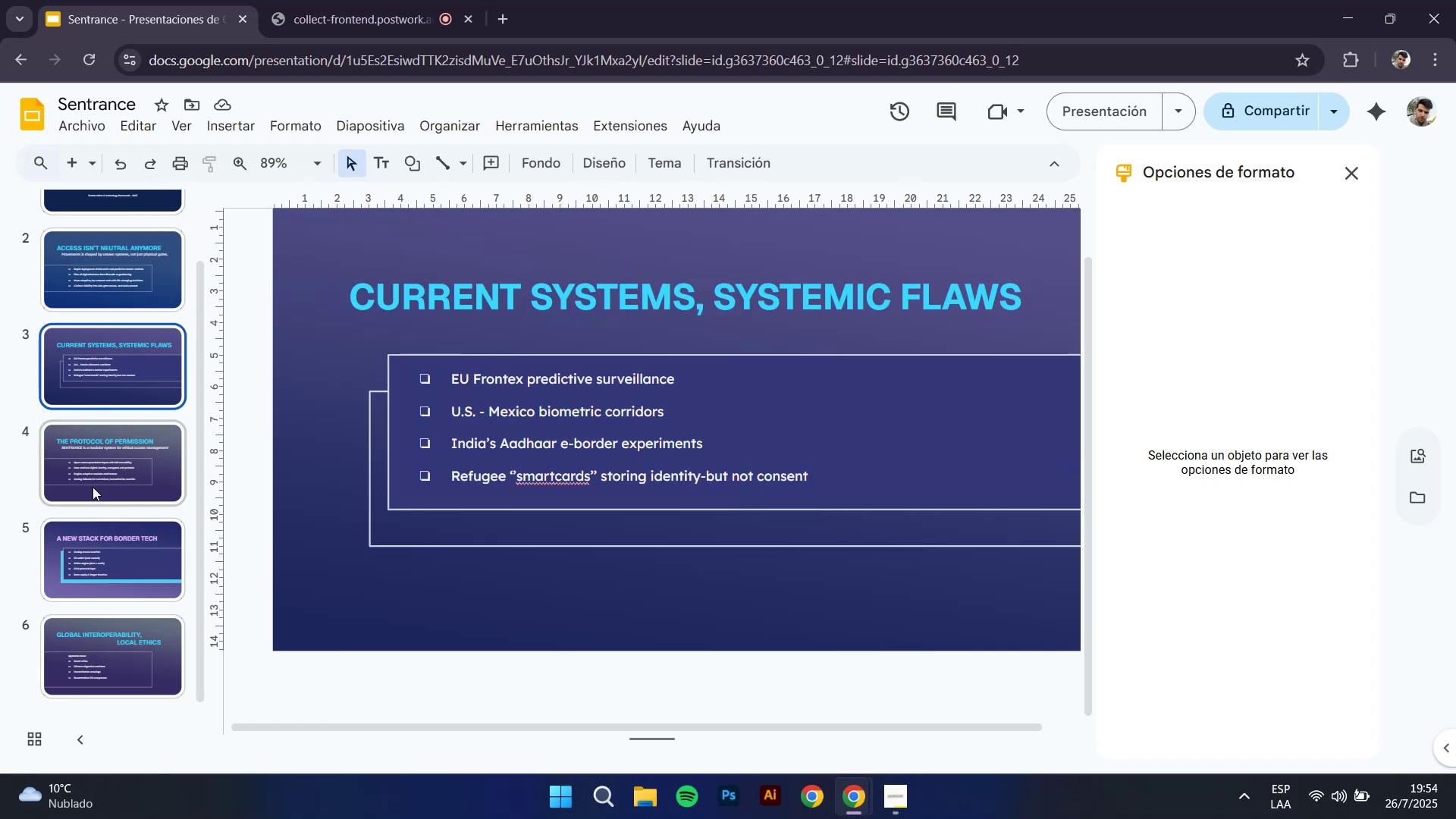 
left_click([94, 469])
 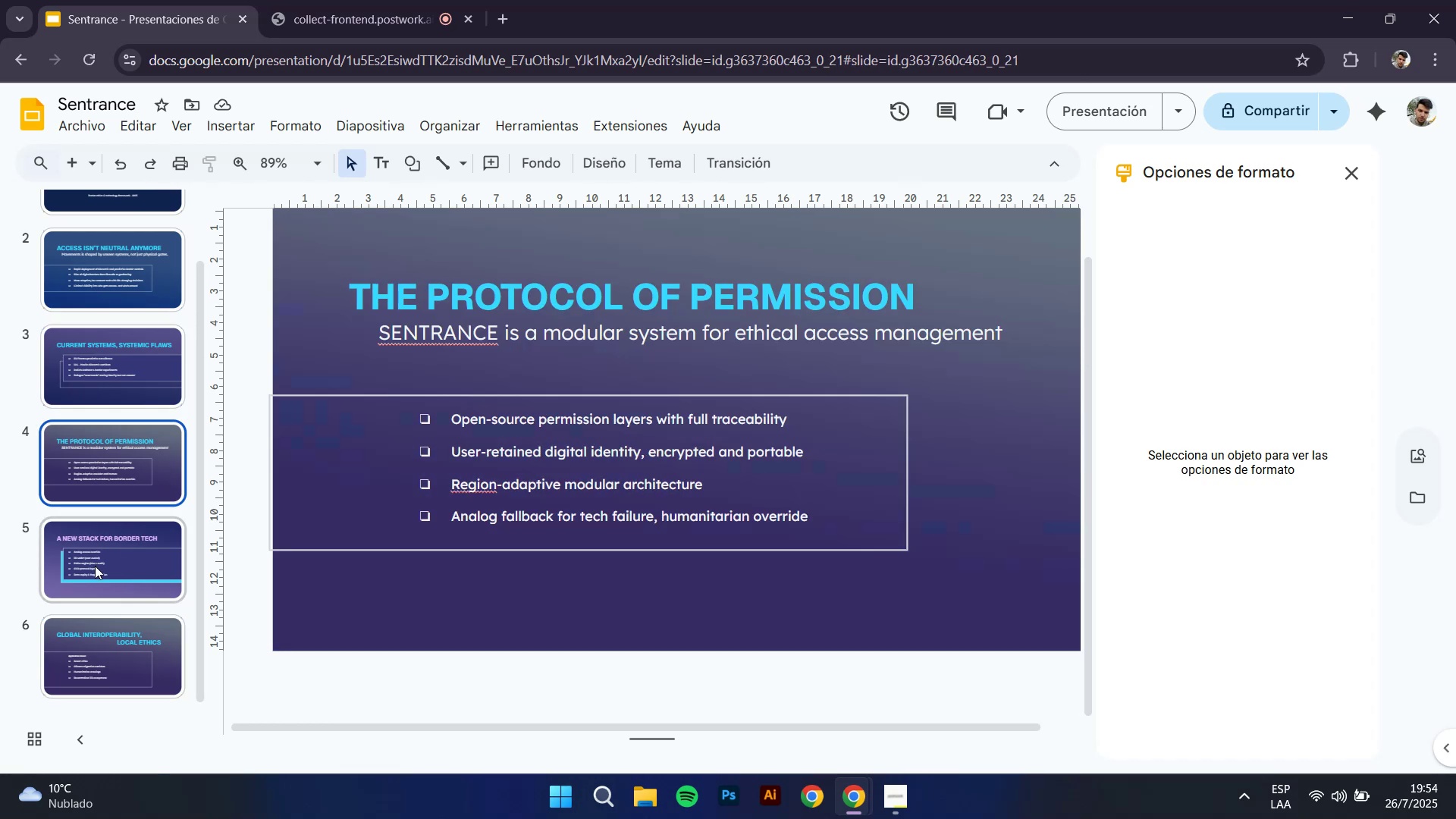 
left_click([95, 567])
 